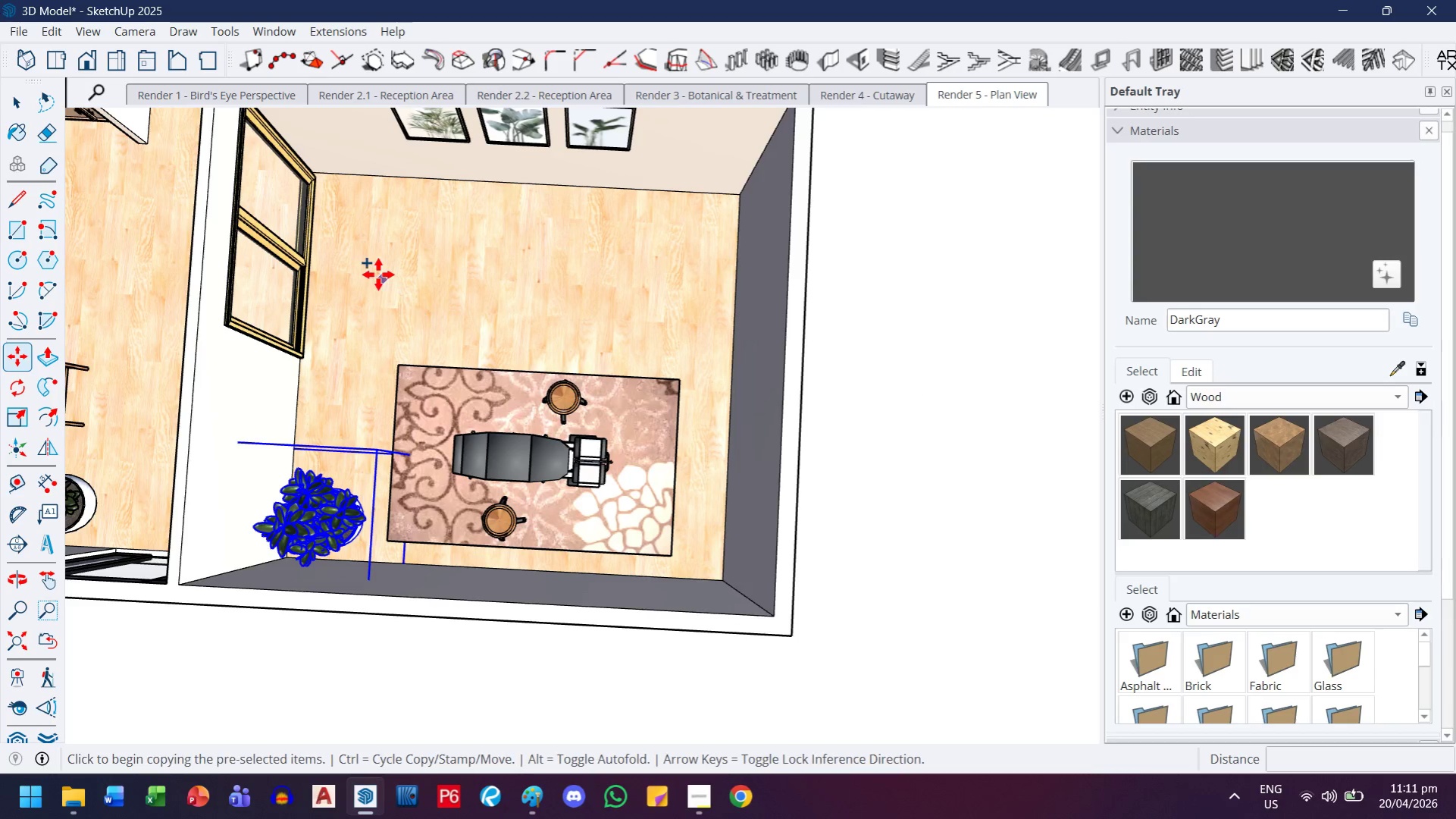 
left_click([378, 275])
 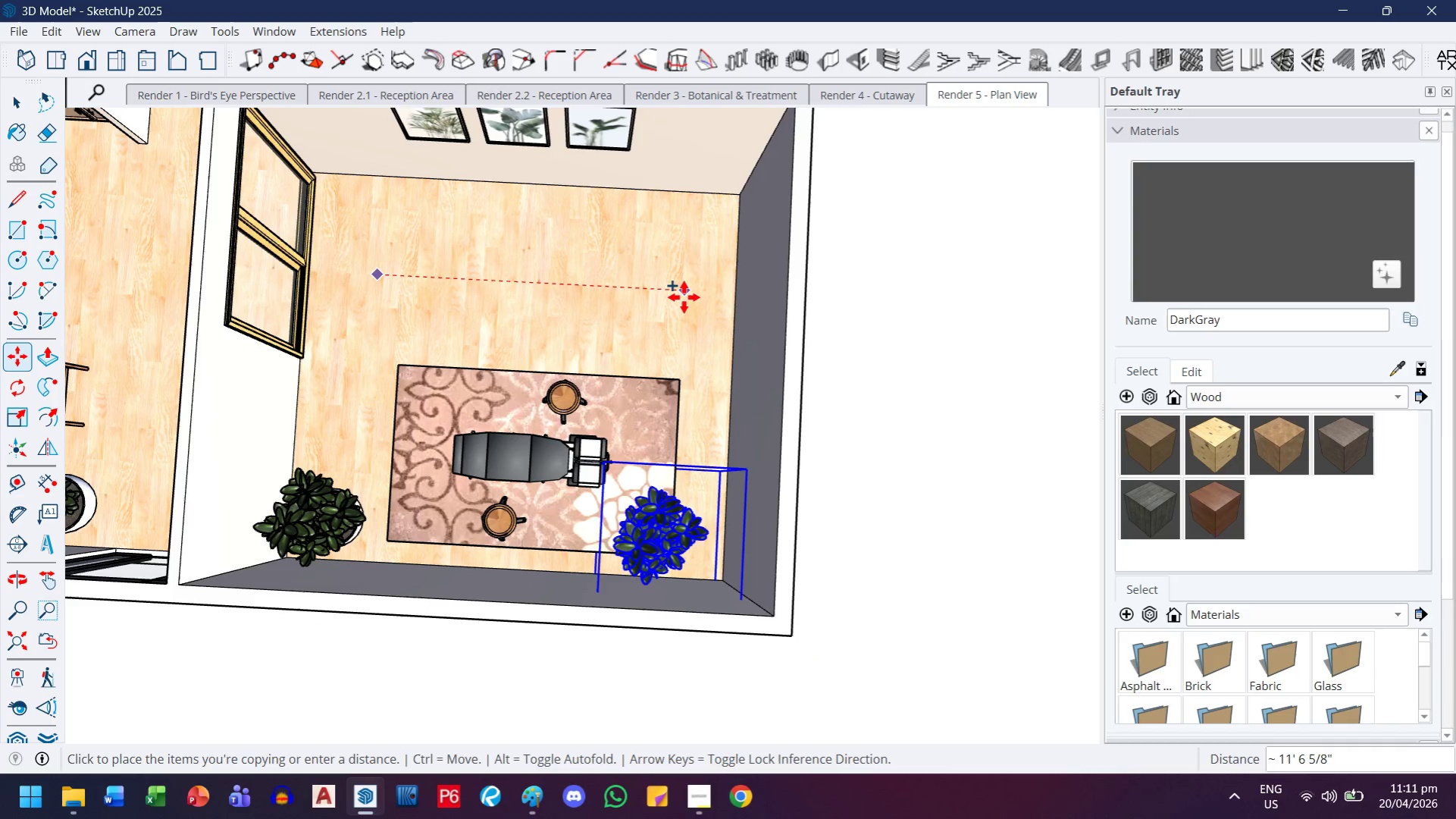 
key(ArrowLeft)
 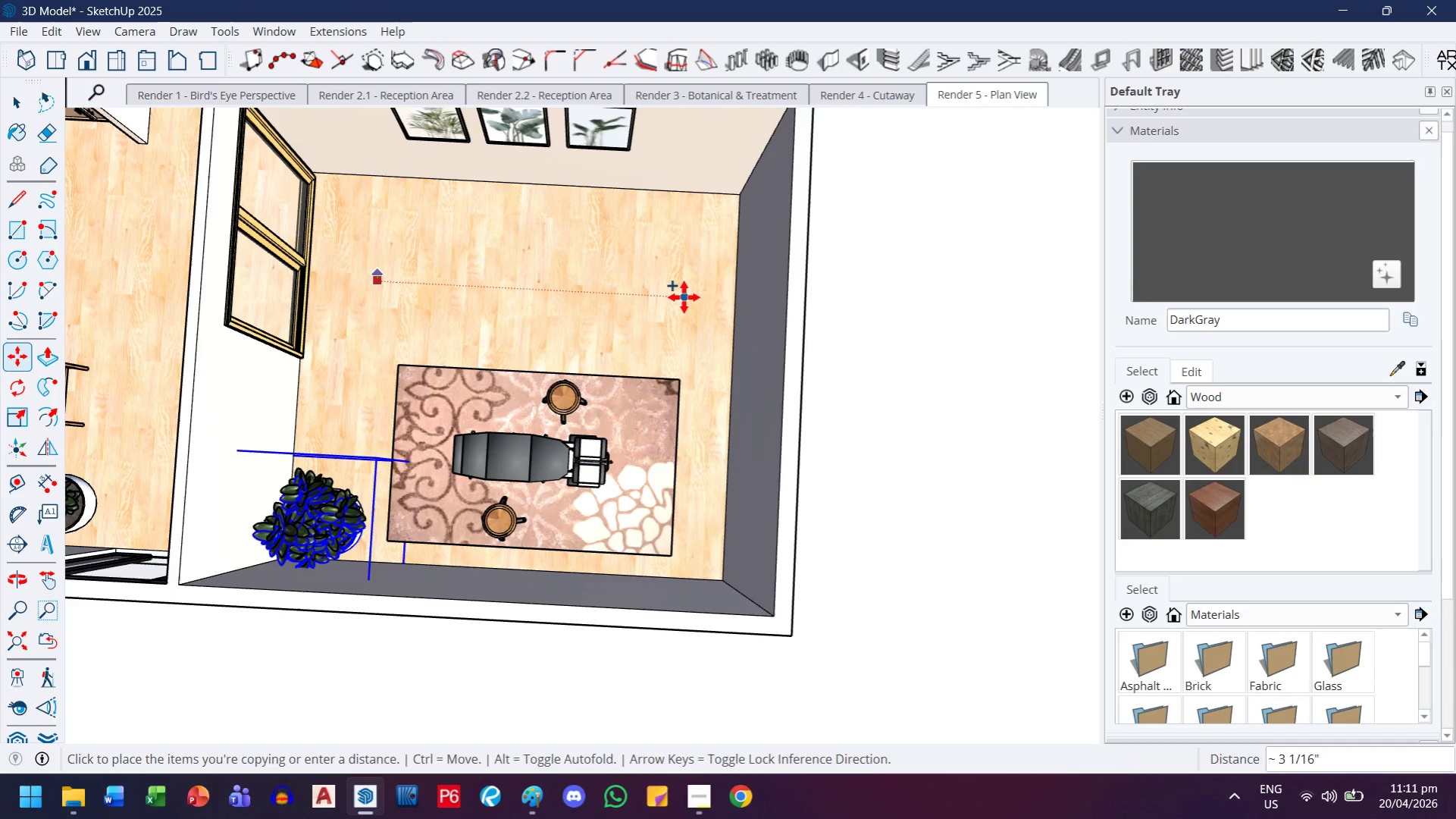 
key(ArrowRight)
 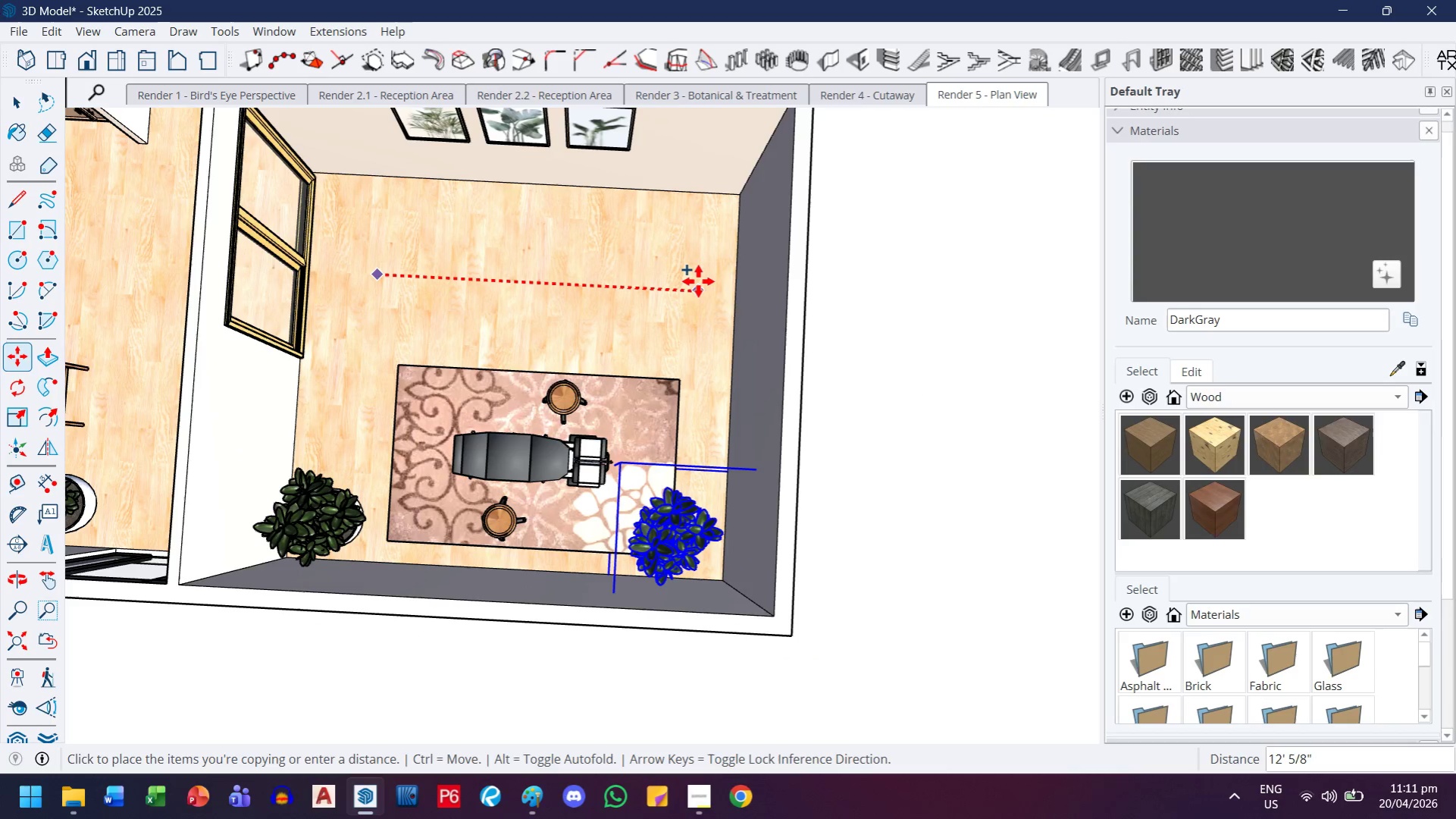 
left_click([698, 281])
 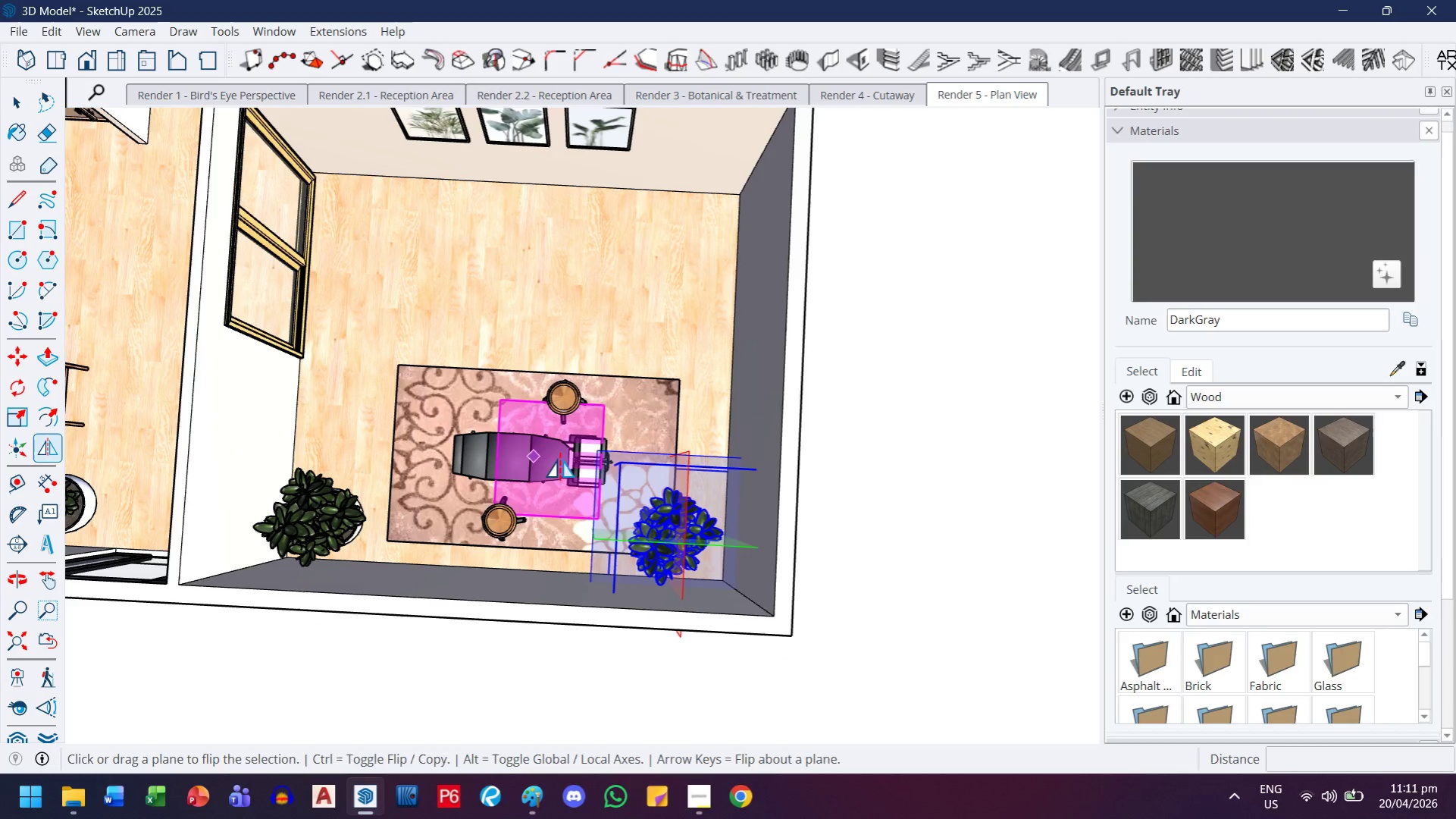 
left_click([689, 473])
 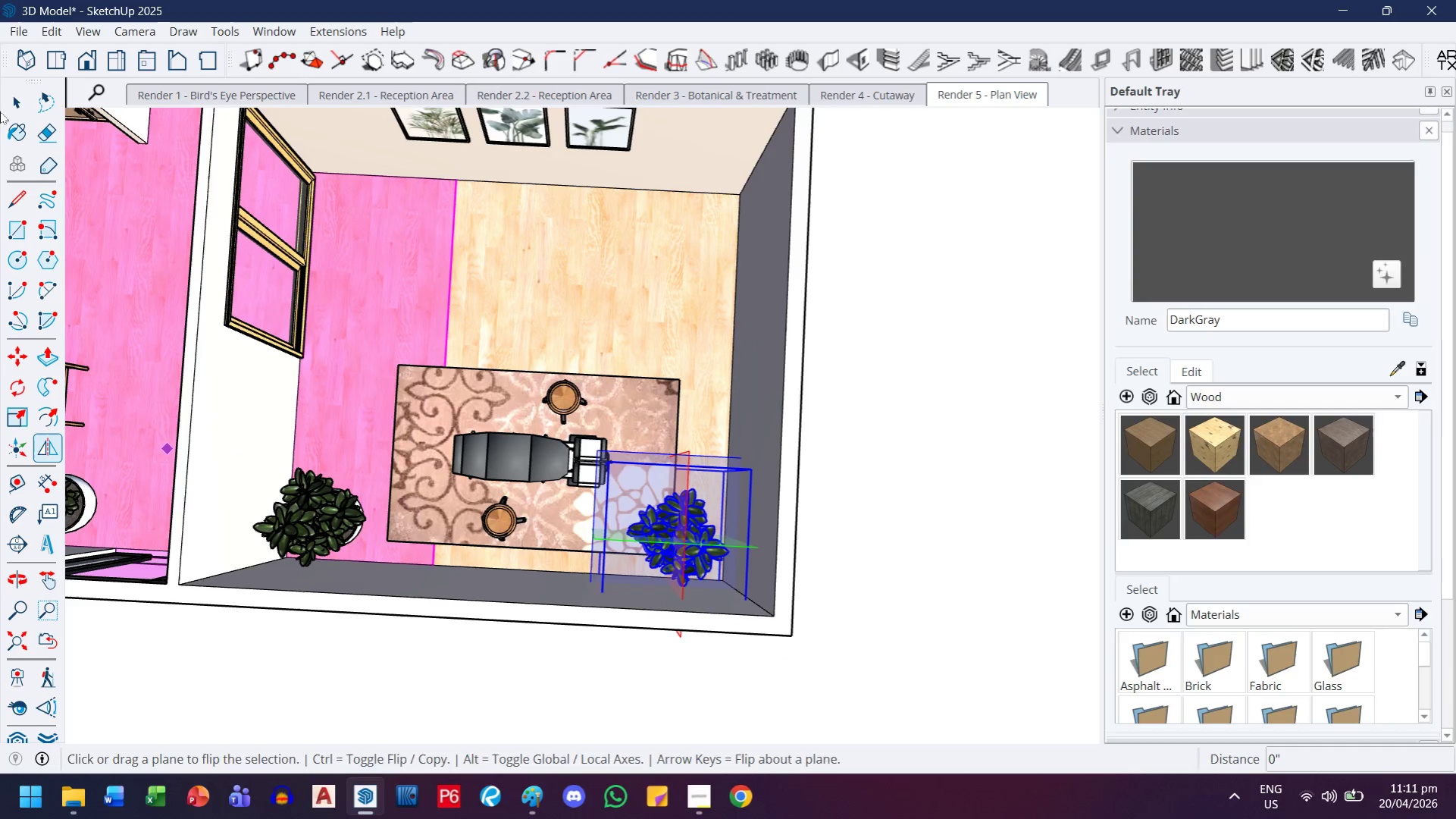 
left_click([10, 101])
 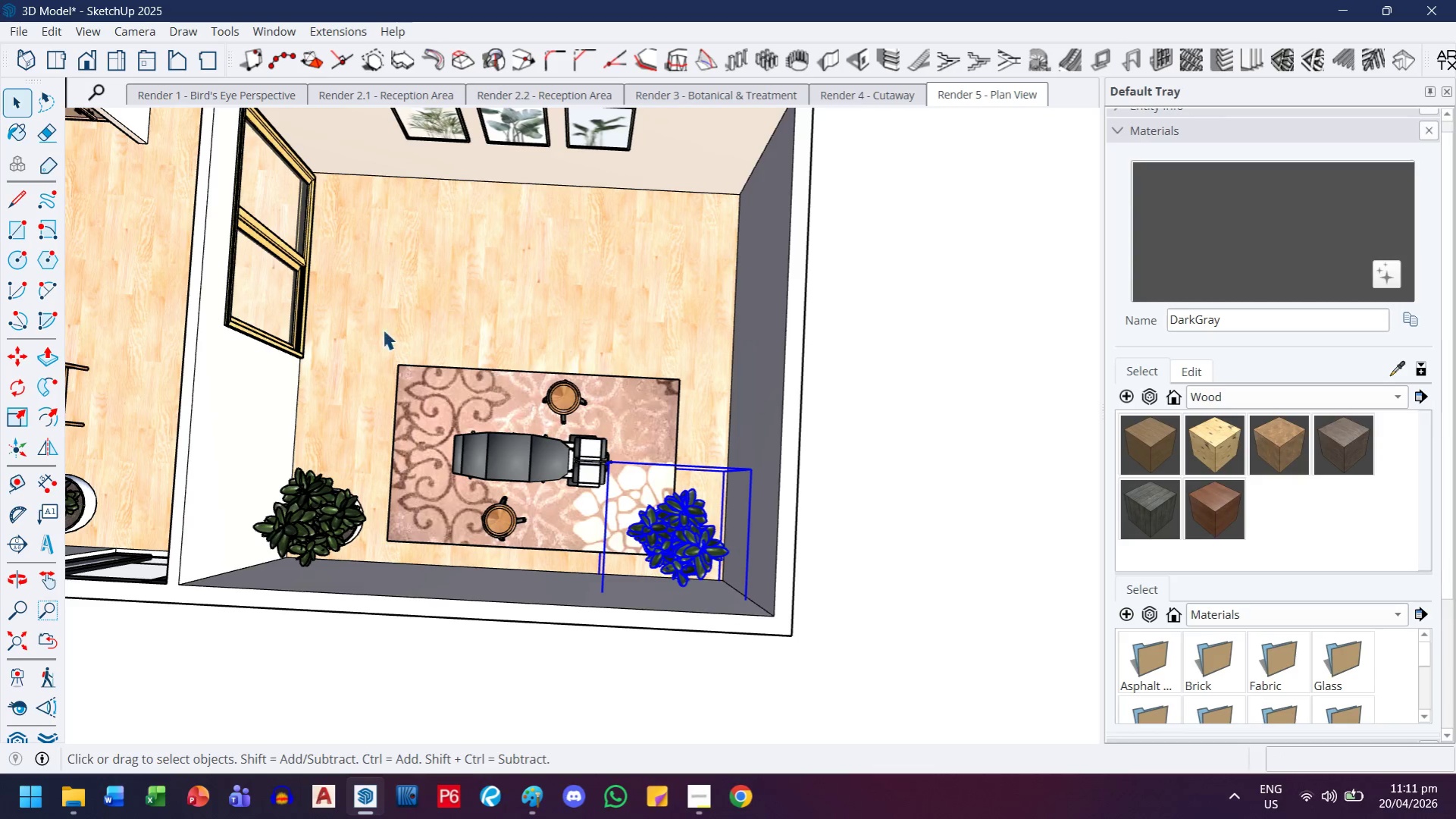 
left_click_drag(start_coordinate=[351, 315], to_coordinate=[719, 565])
 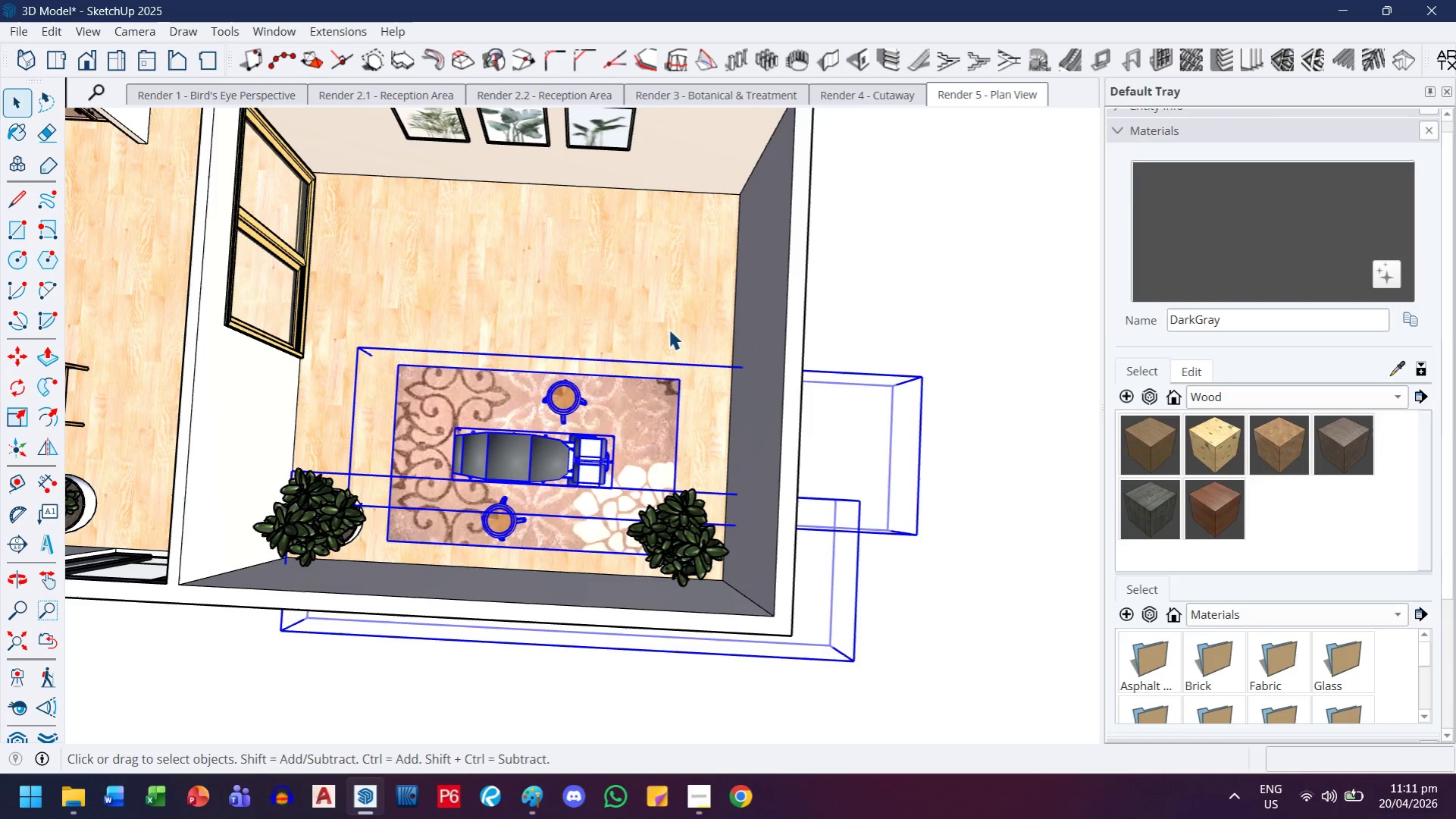 
key(M)
 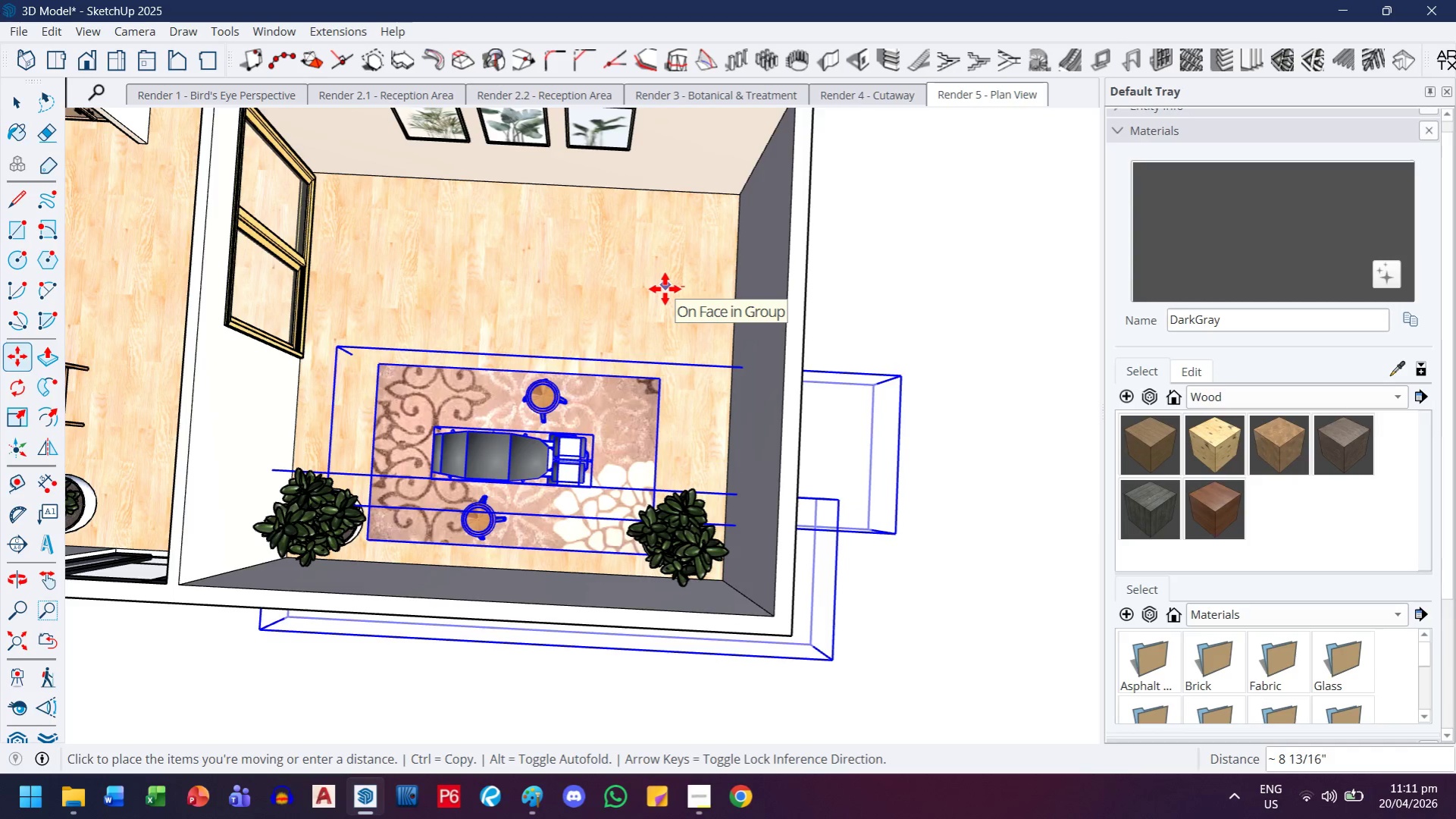 
left_click([665, 289])
 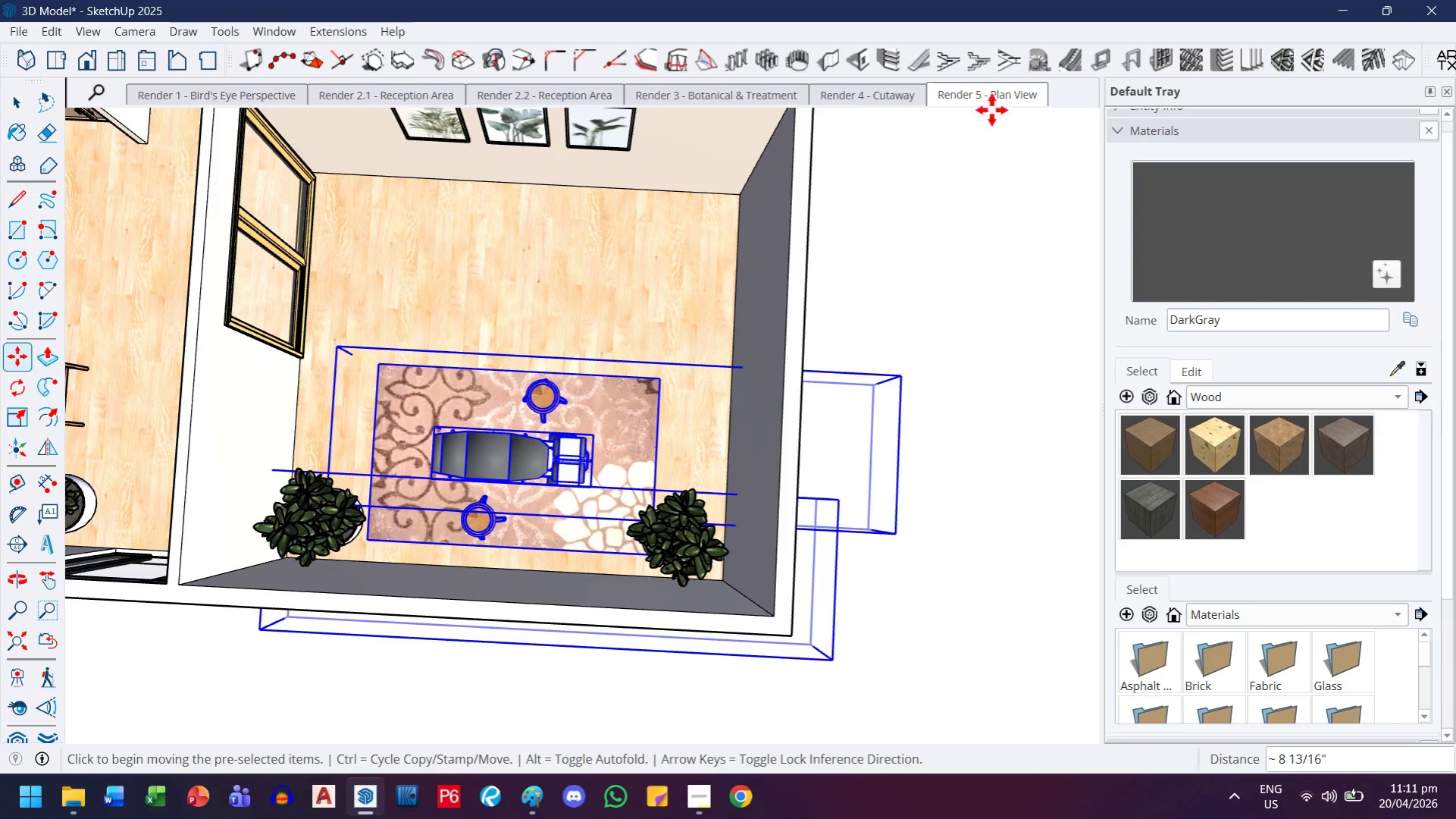 
left_click([995, 103])
 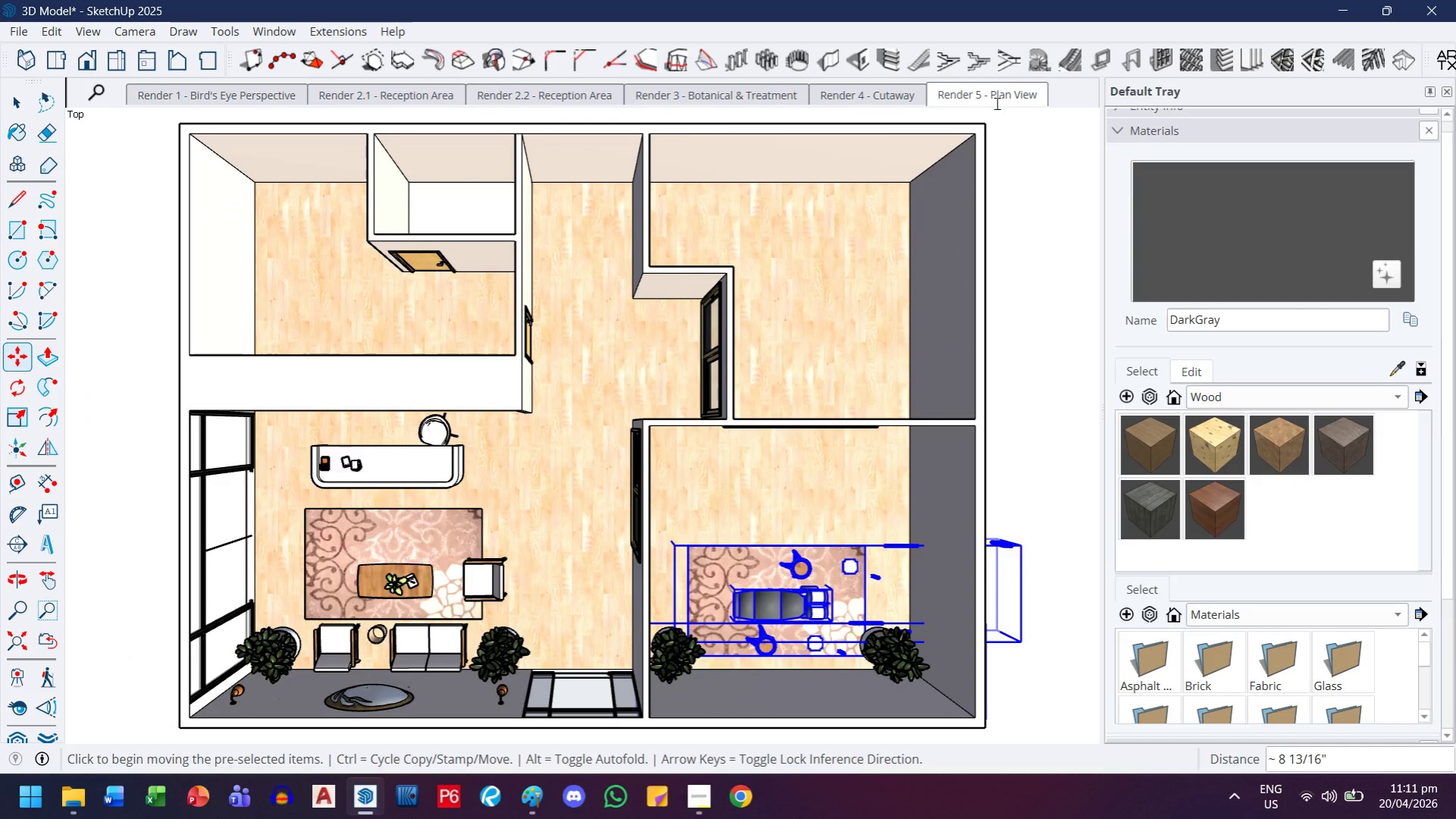 
mouse_move([766, 534])
 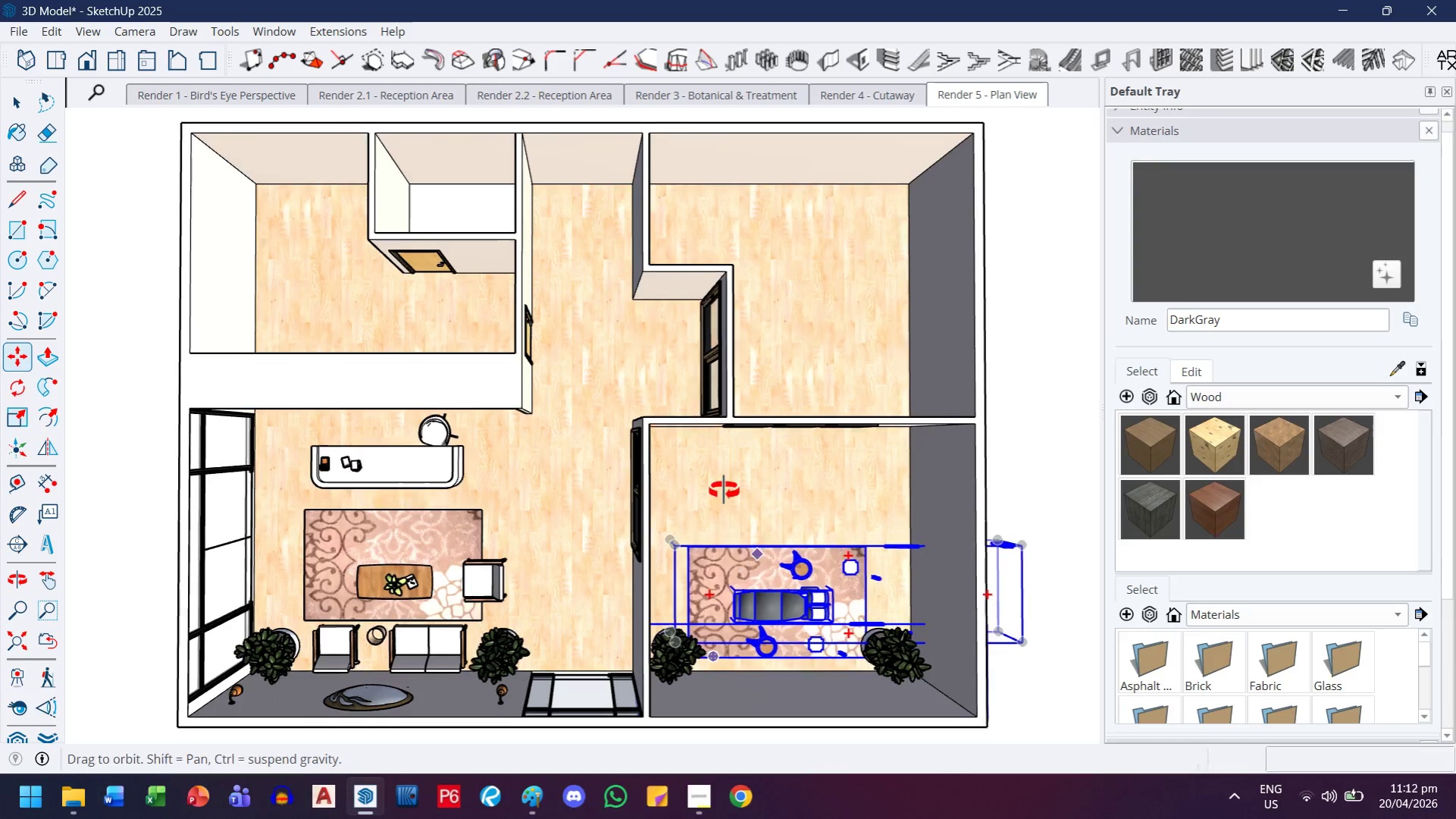 
double_click([723, 490])
 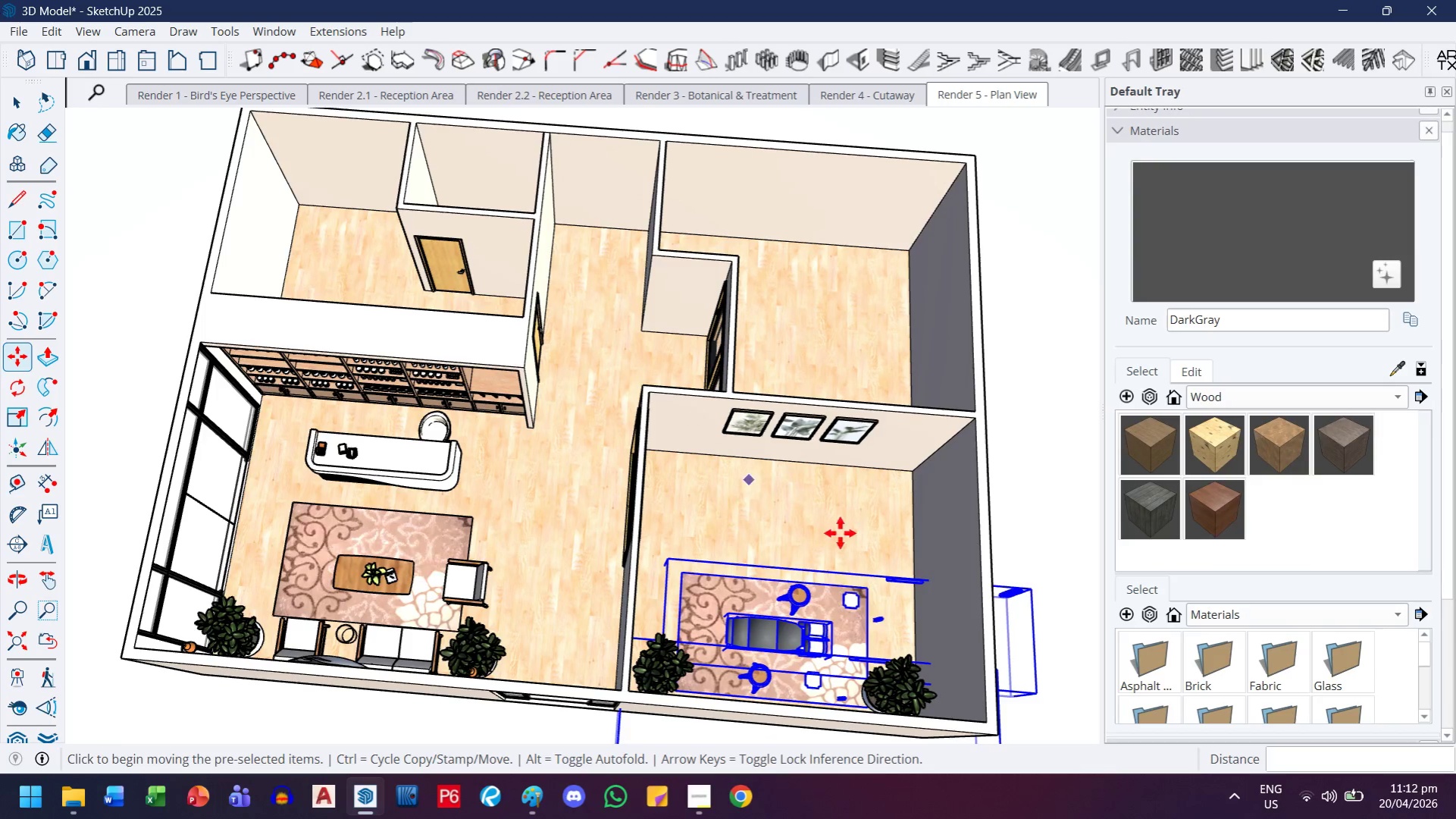 
key(H)
 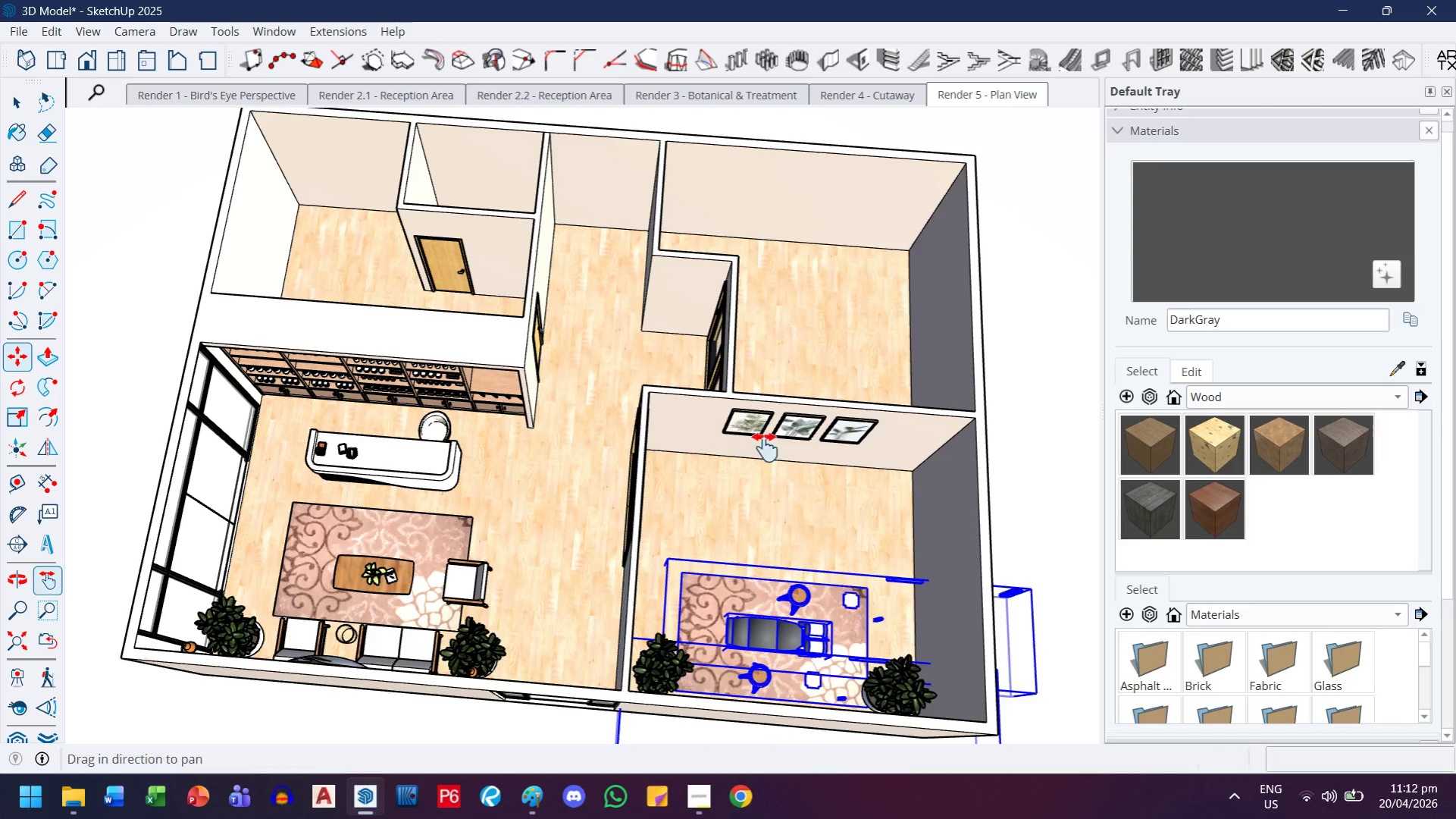 
left_click_drag(start_coordinate=[829, 504], to_coordinate=[634, 363])
 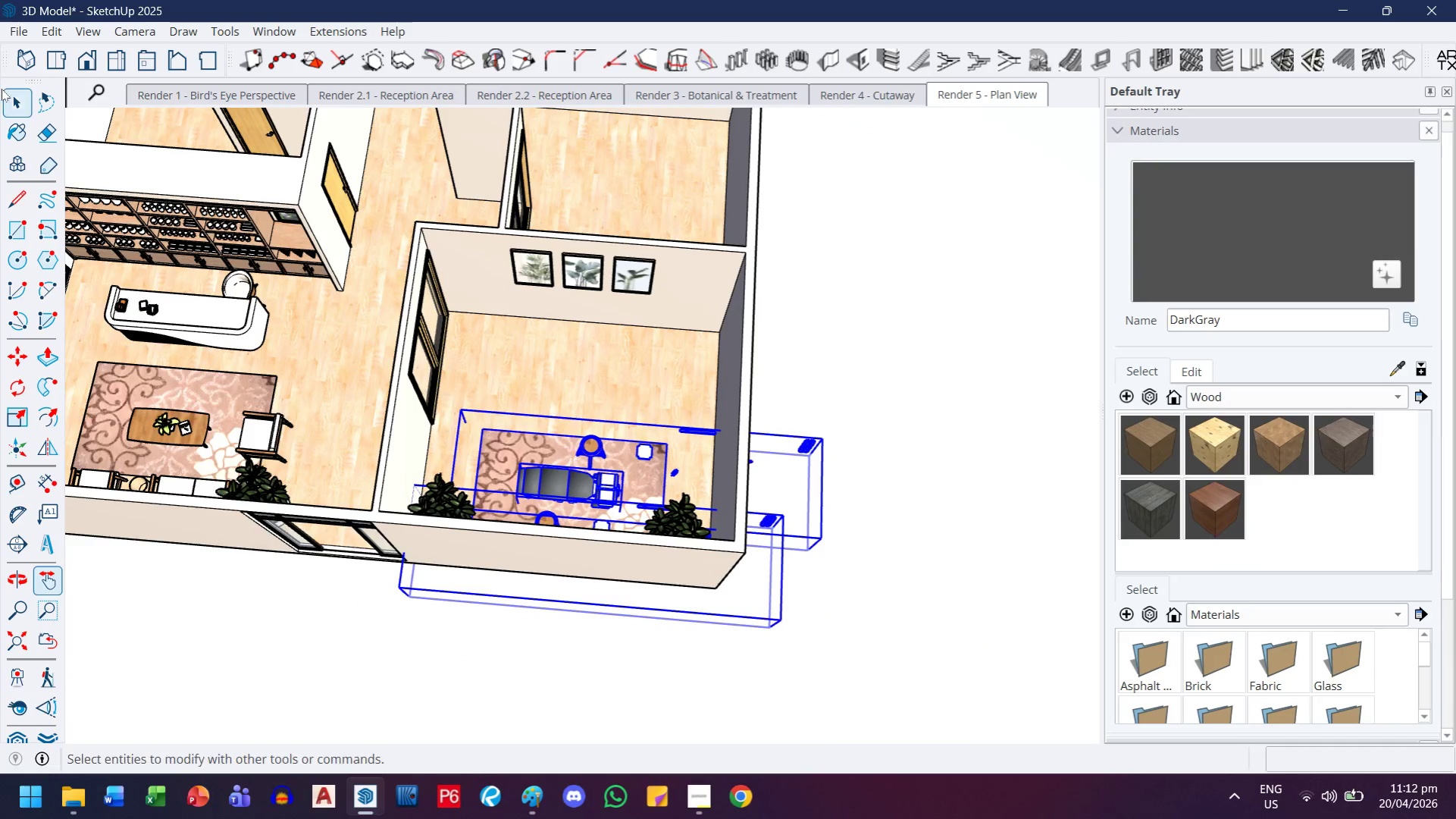 
left_click([13, 96])
 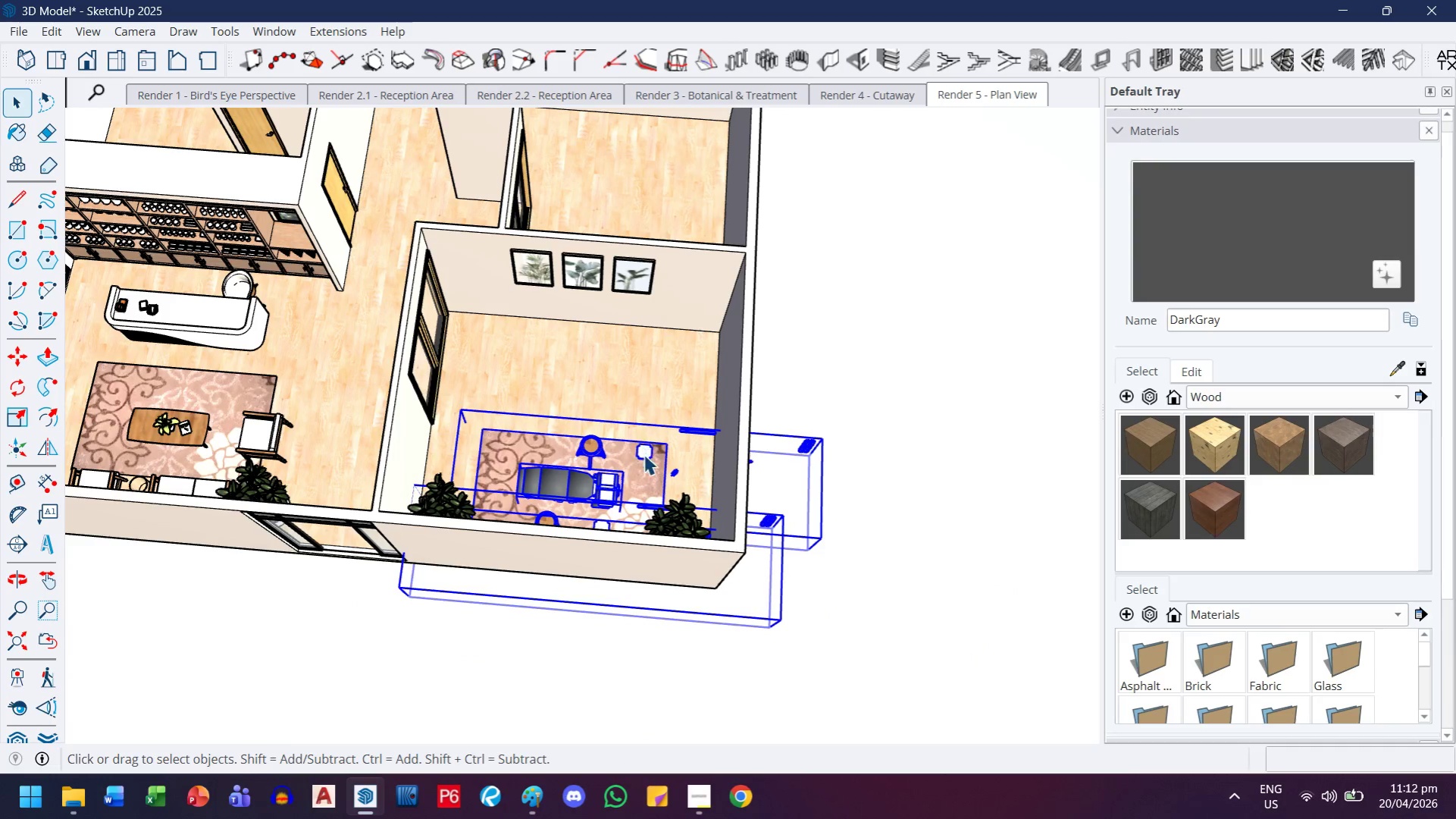 
scroll: coordinate [645, 460], scroll_direction: up, amount: 3.0
 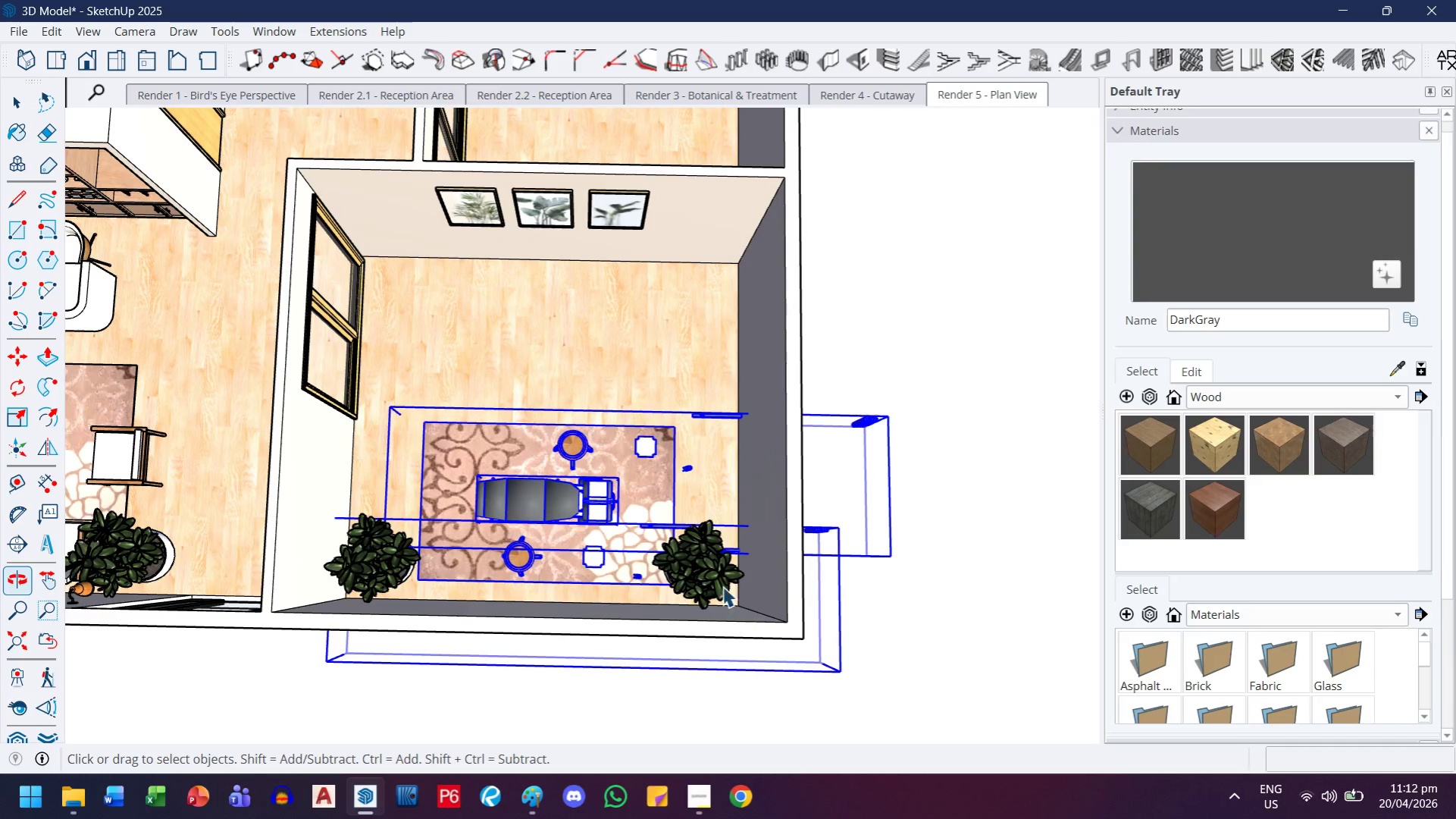 
left_click([724, 574])
 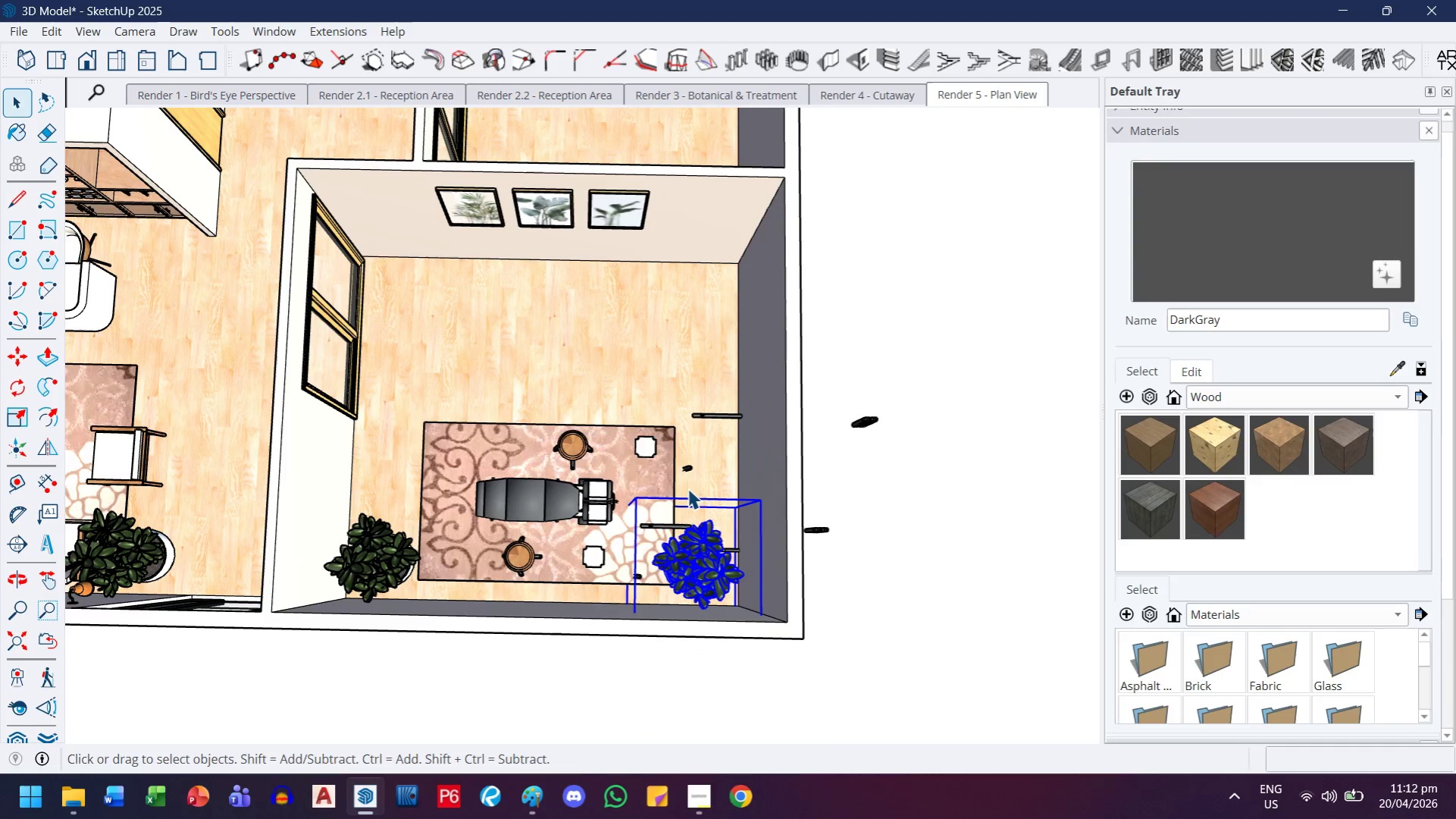 
key(M)
 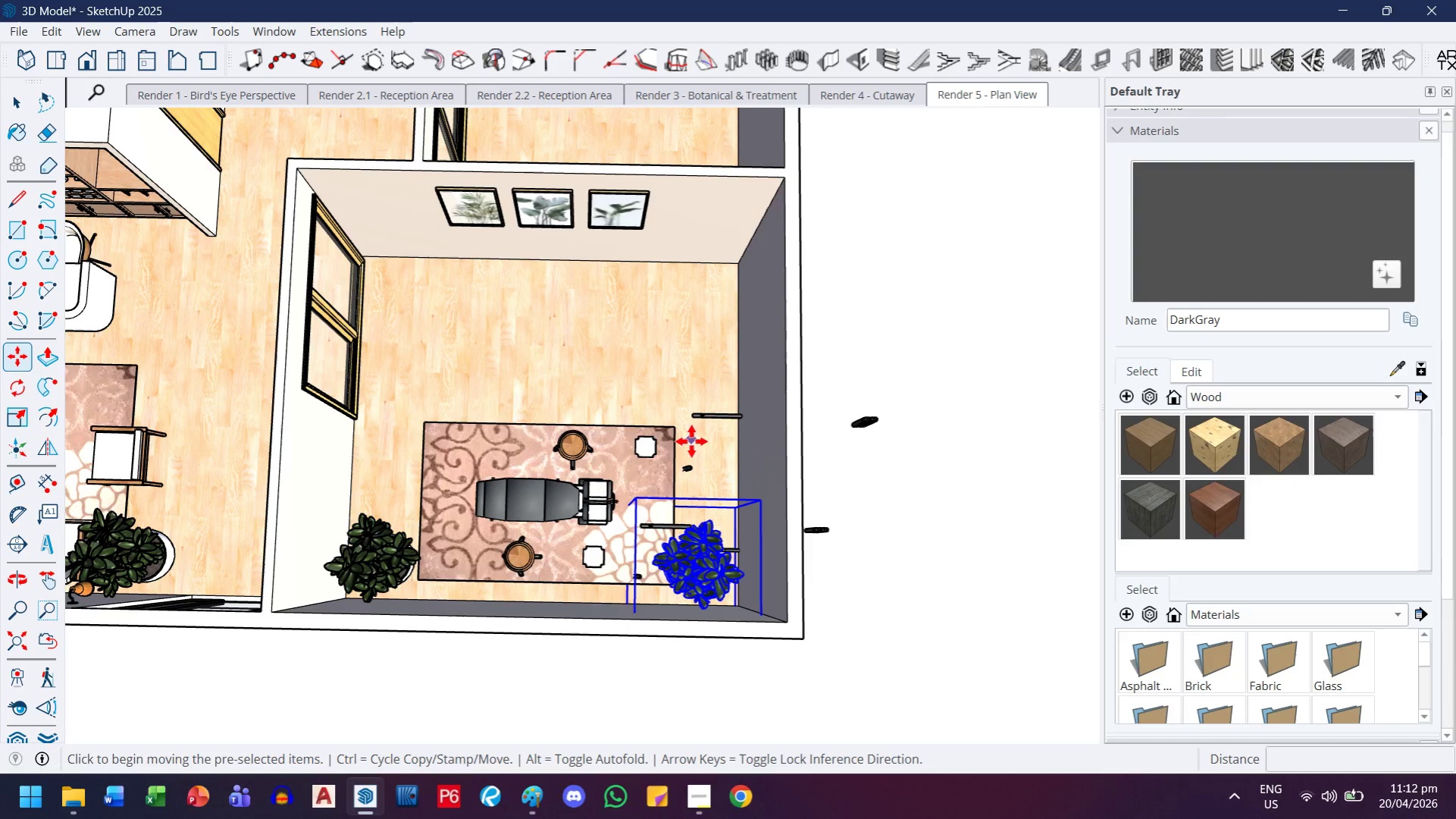 
key(Control+ControlLeft)
 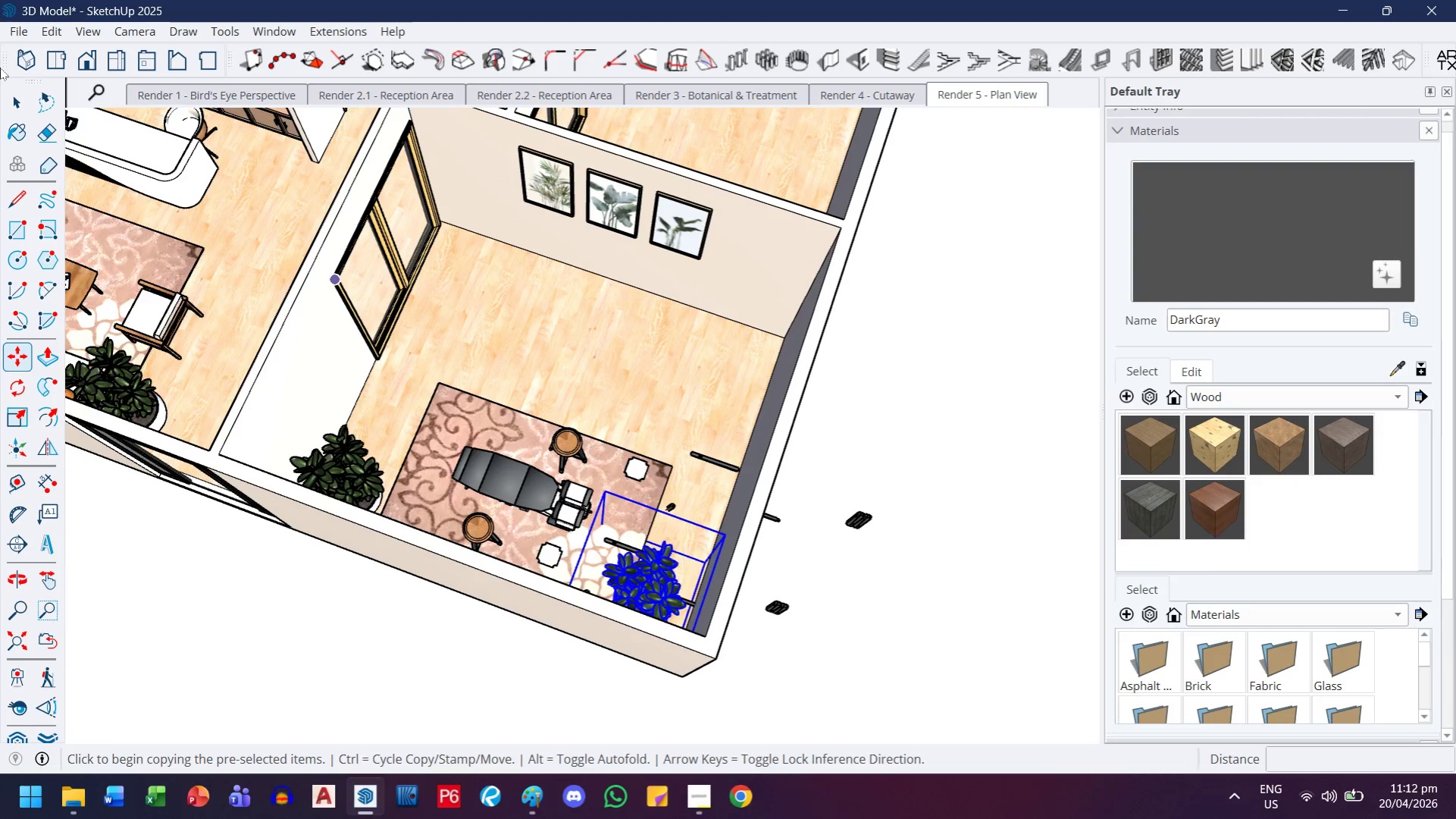 
left_click_drag(start_coordinate=[13, 102], to_coordinate=[21, 102])
 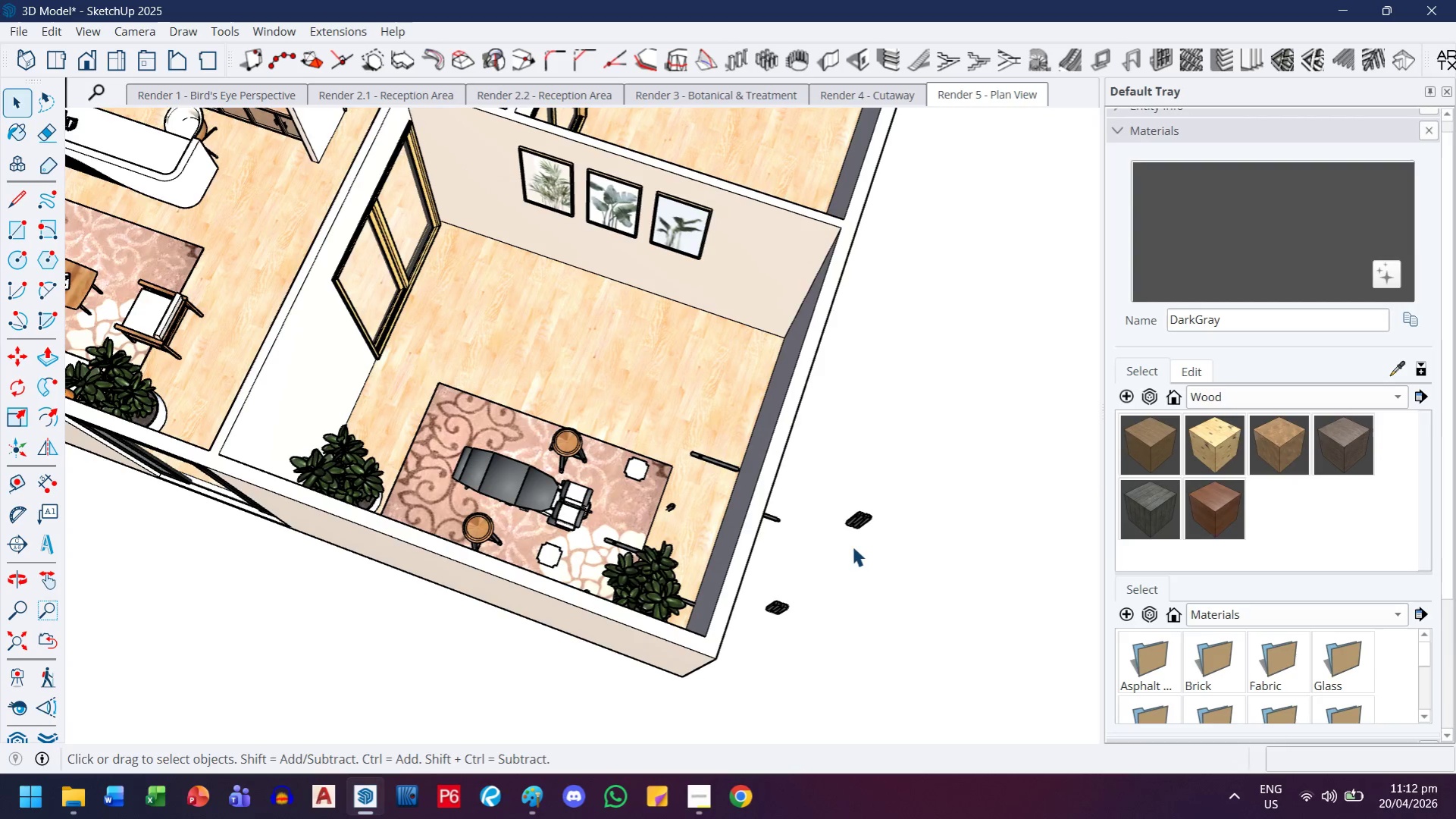 
scroll: coordinate [861, 529], scroll_direction: up, amount: 5.0
 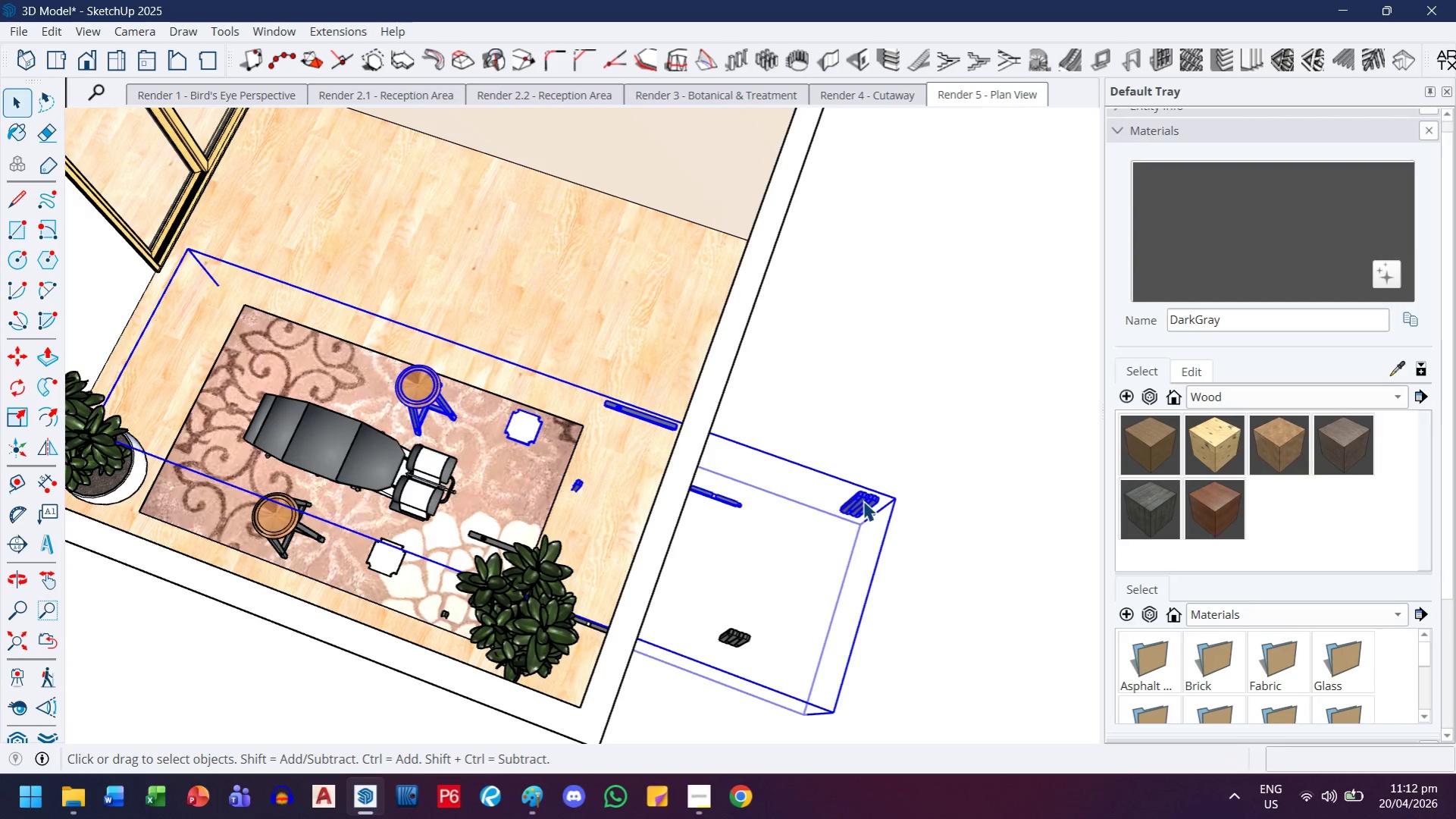 
double_click([863, 500])
 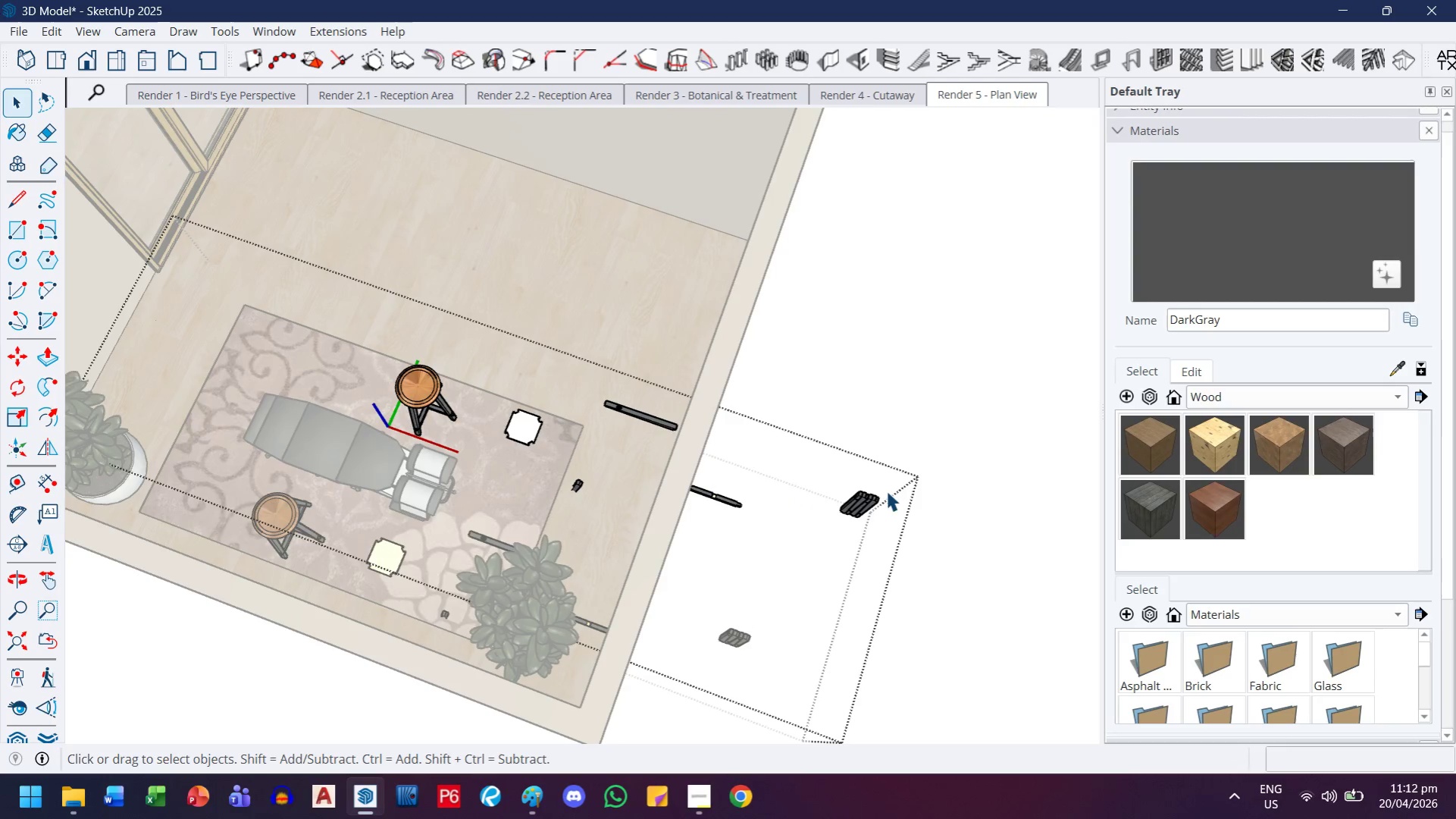 
left_click_drag(start_coordinate=[890, 482], to_coordinate=[825, 534])
 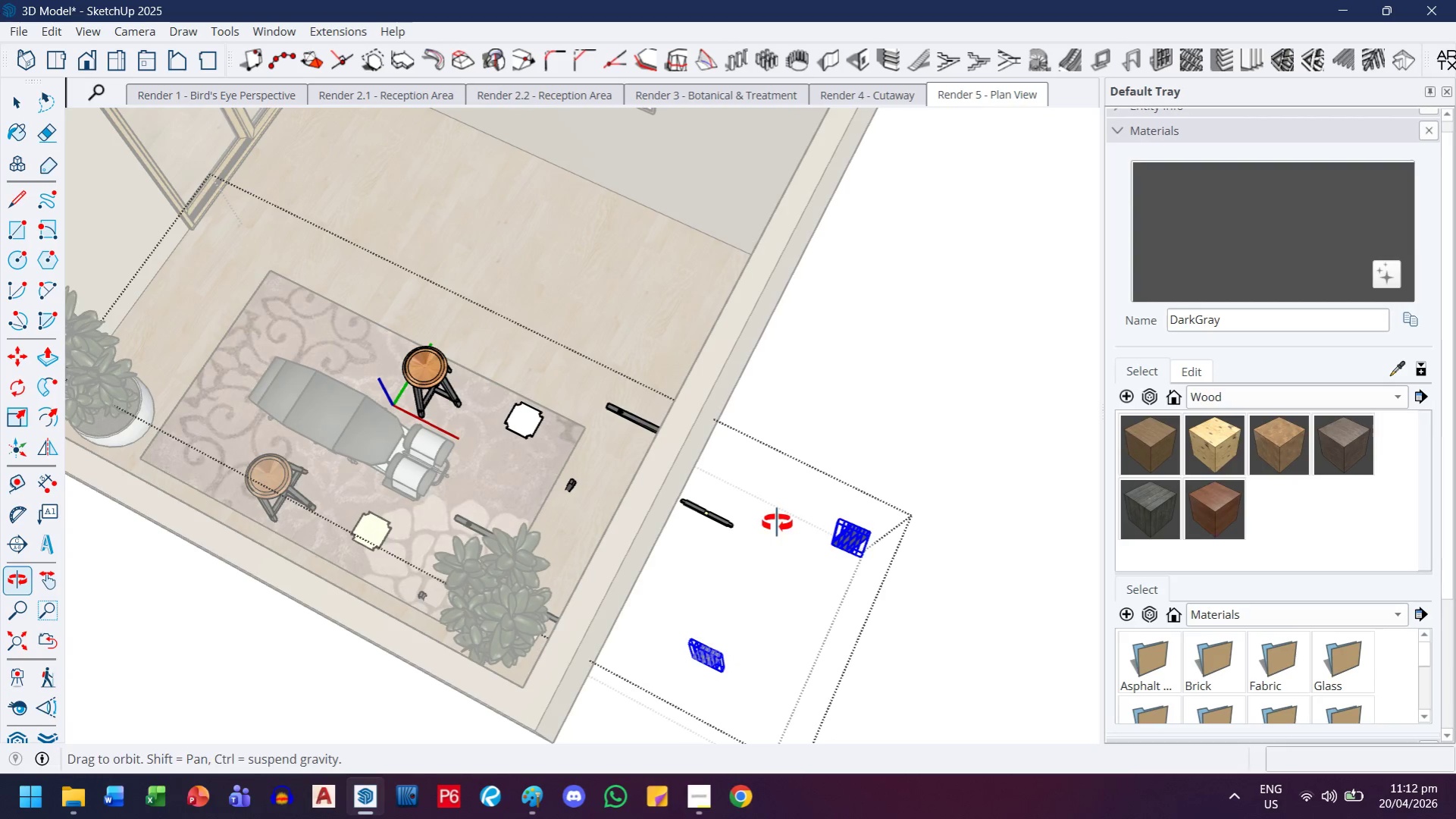 
key(Control+ControlLeft)
 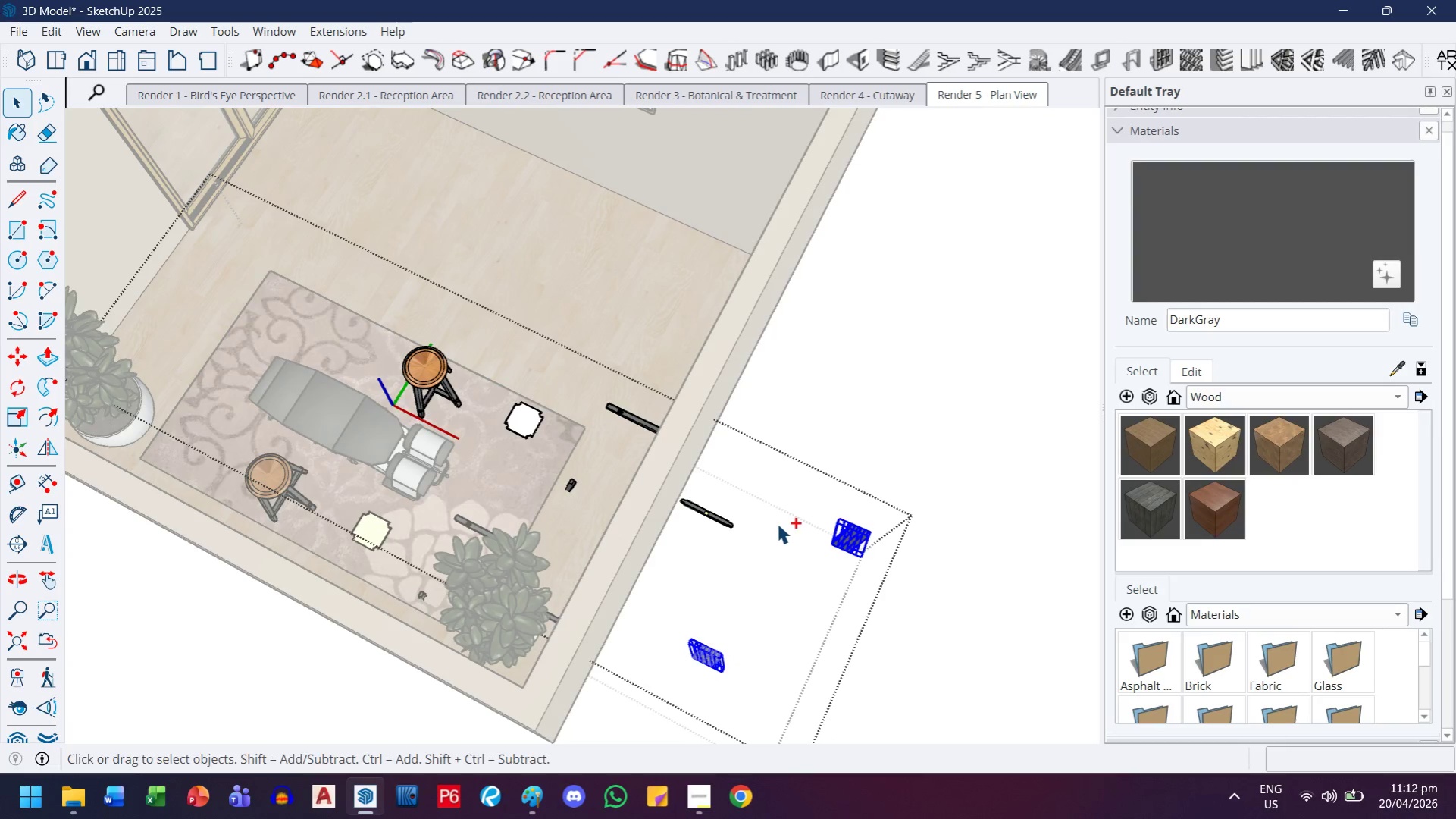 
key(Control+A)
 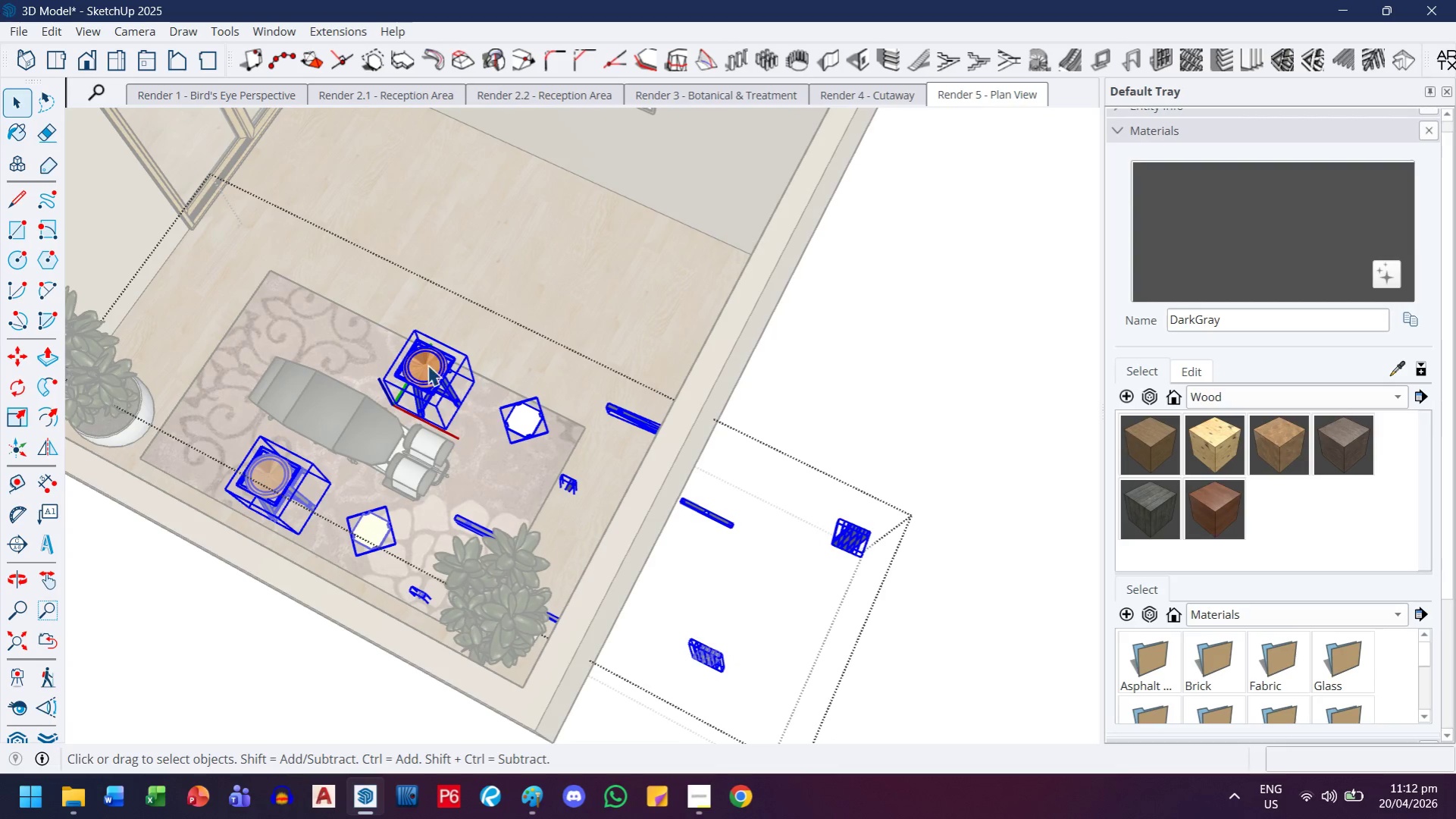 
hold_key(key=ShiftLeft, duration=1.19)
left_click_drag(start_coordinate=[354, 242], to_coordinate=[488, 451])
 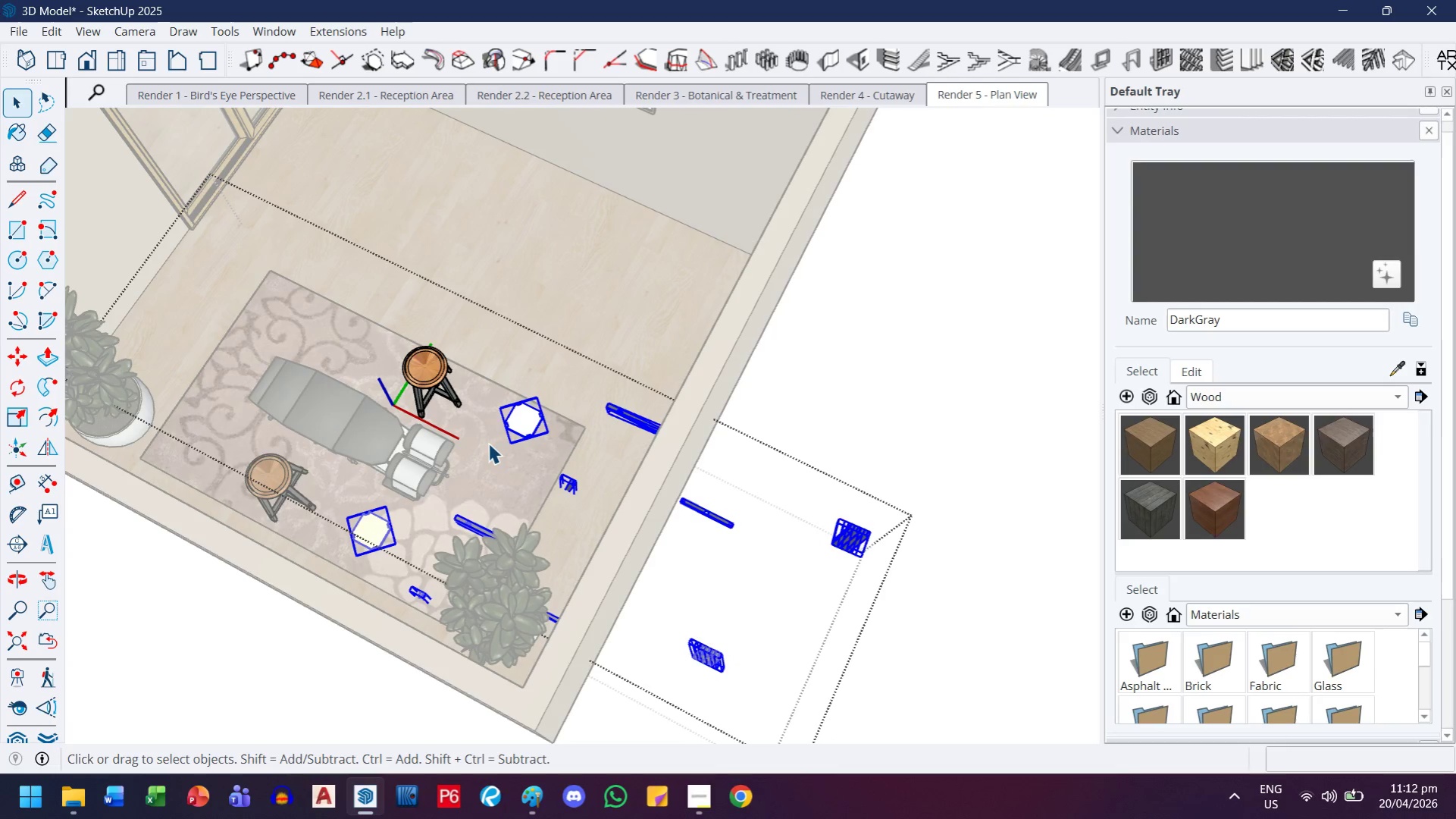 
key(Delete)
 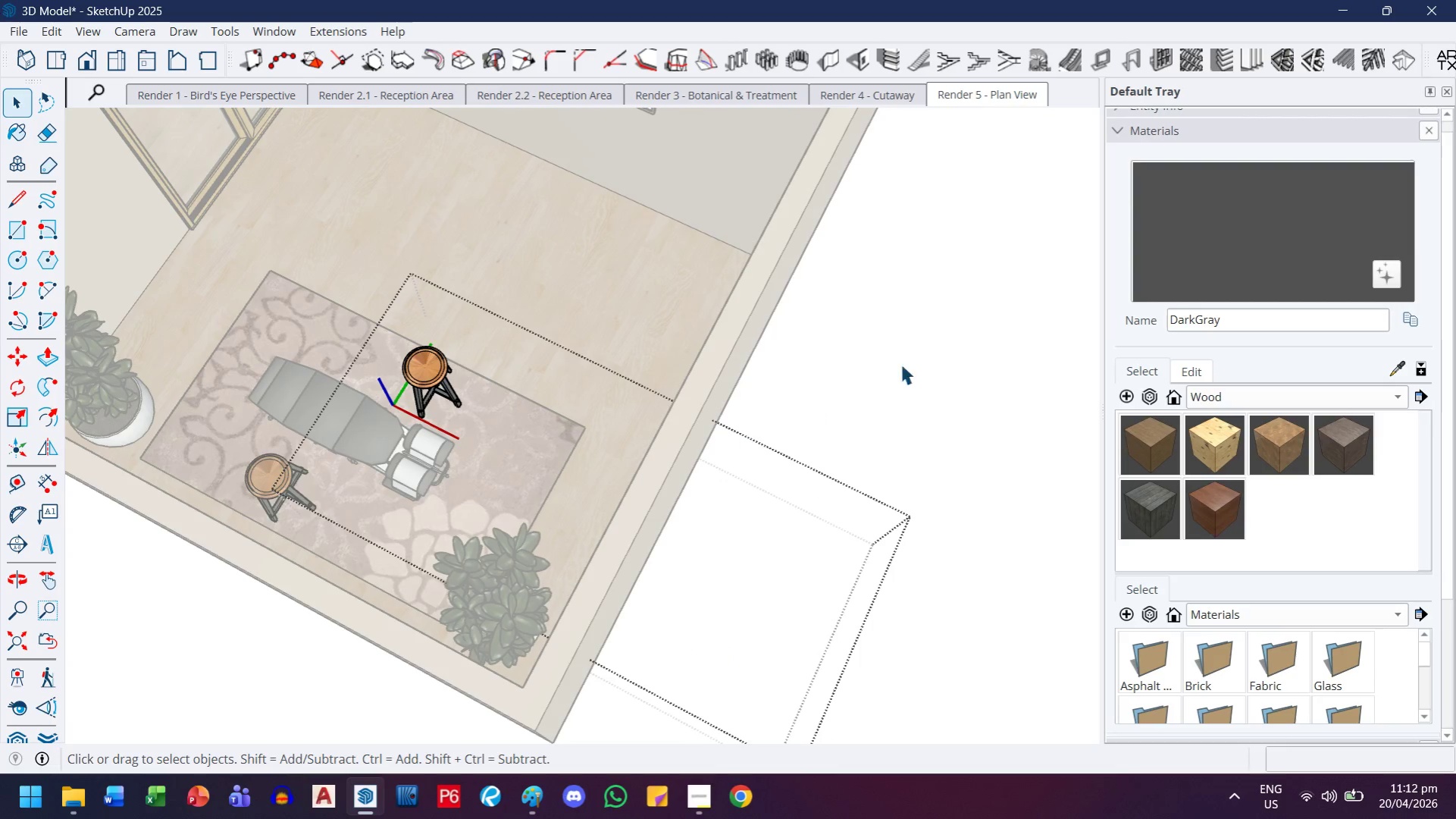 
left_click([932, 345])
 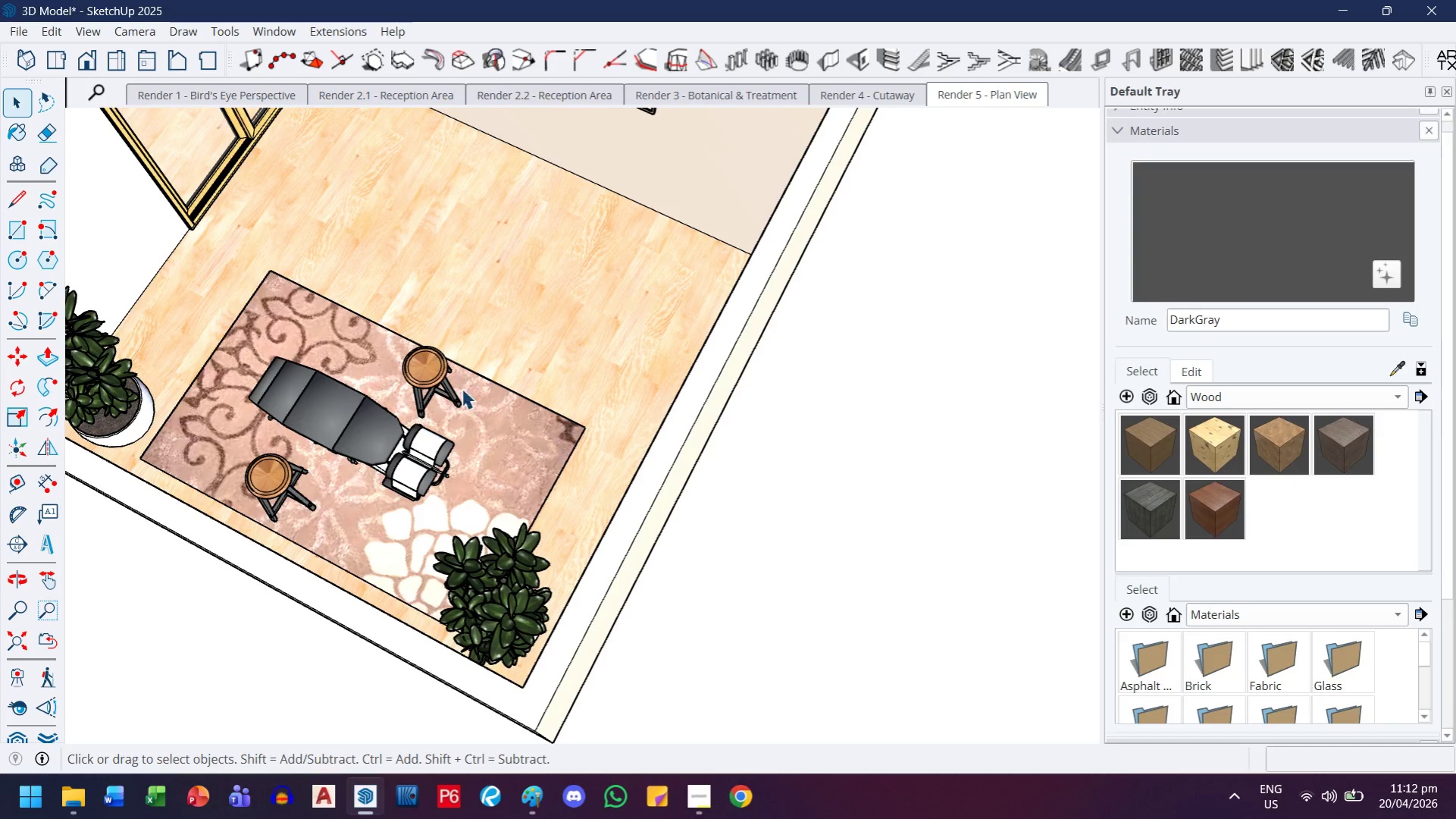 
left_click([447, 376])
 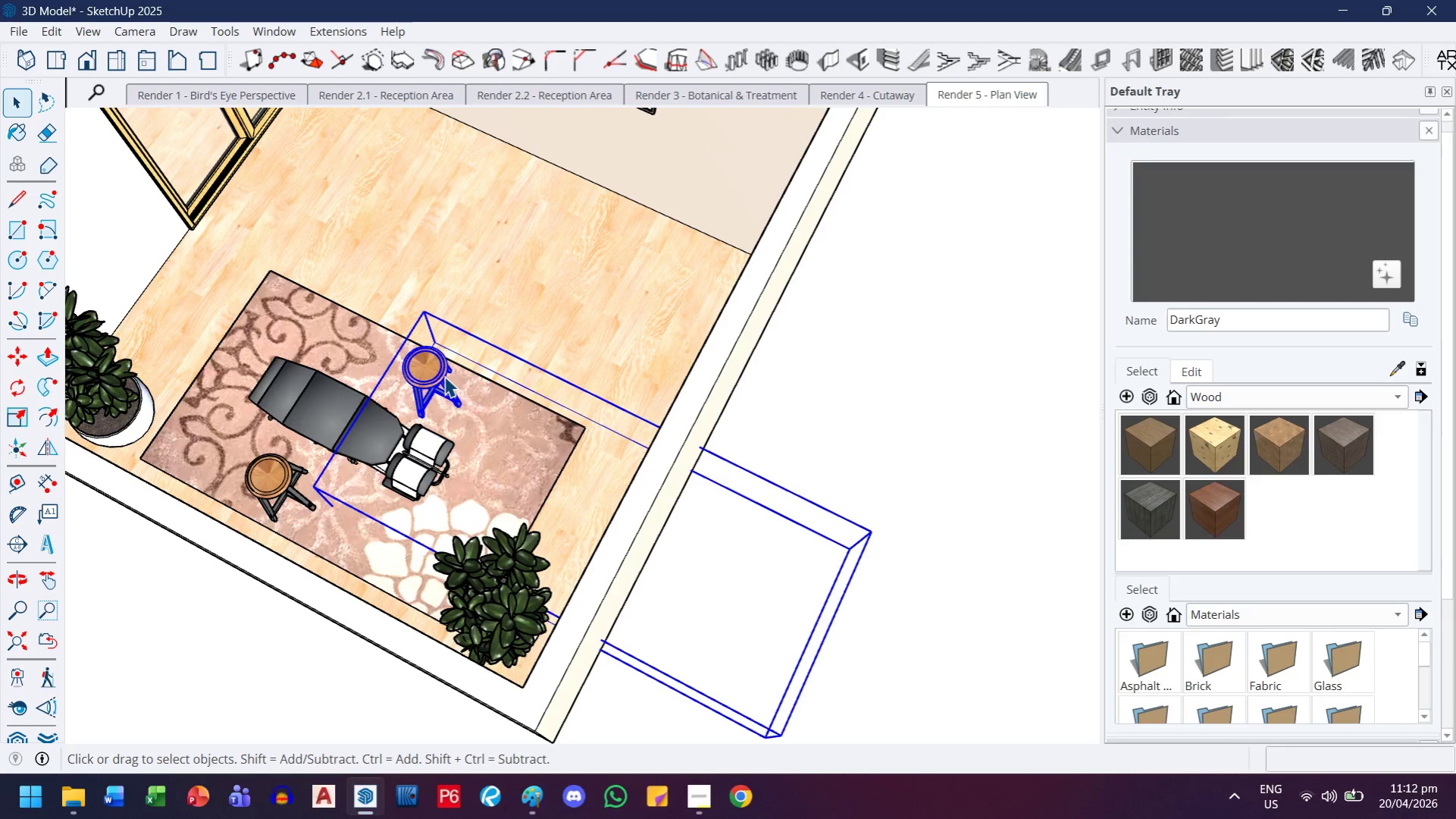 
double_click([444, 376])
 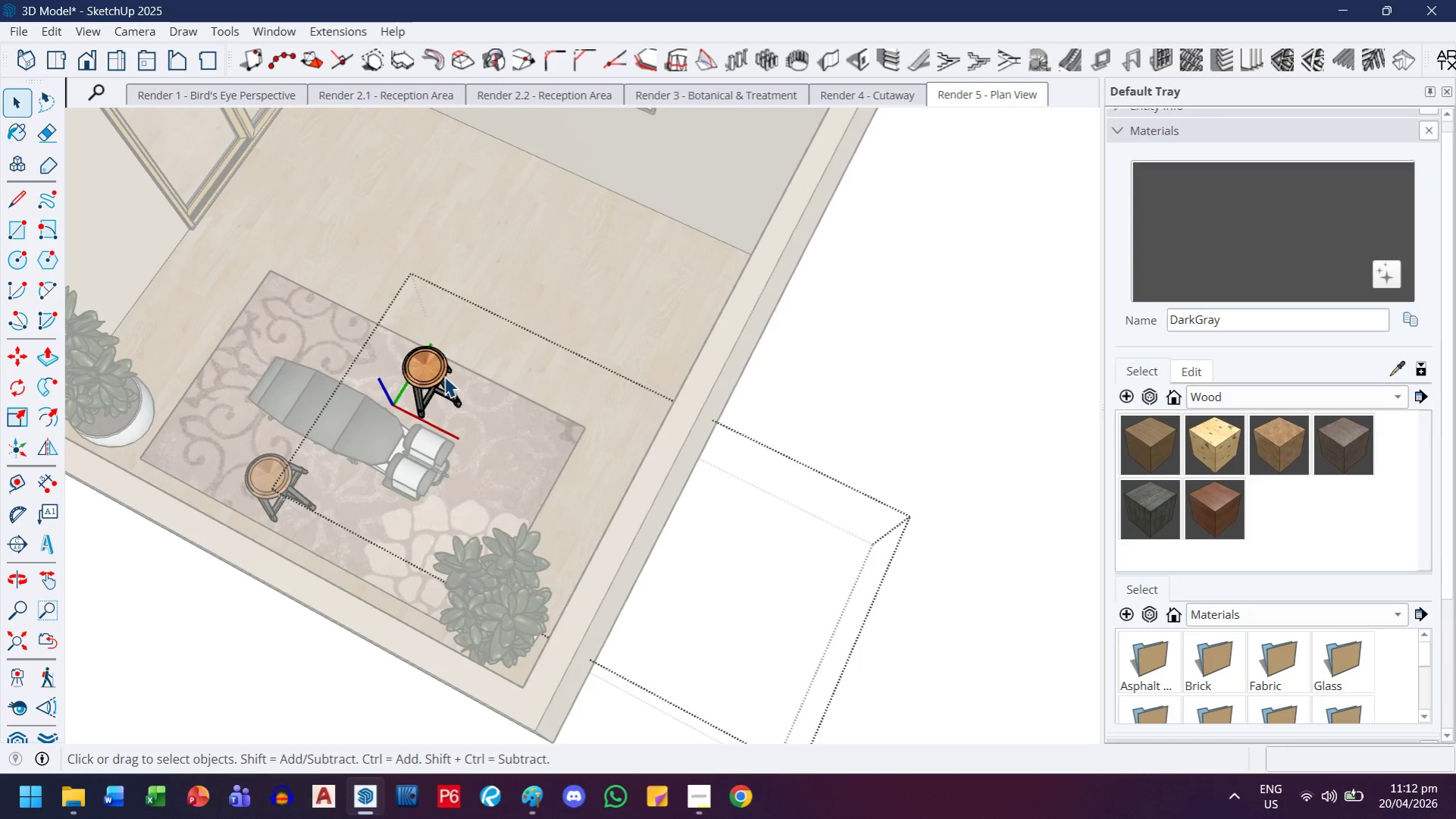 
key(Control+ControlLeft)
 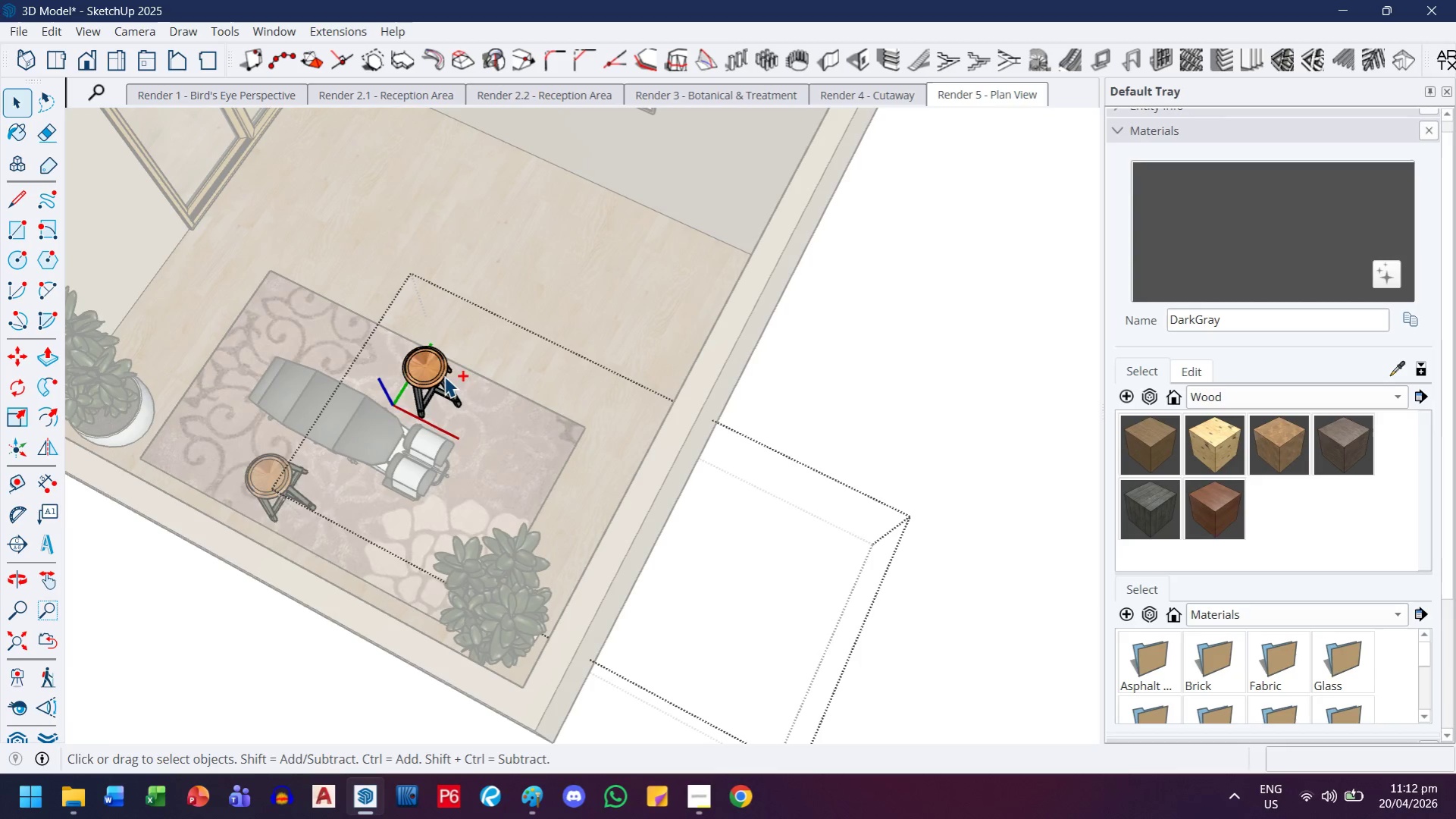 
key(Control+A)
 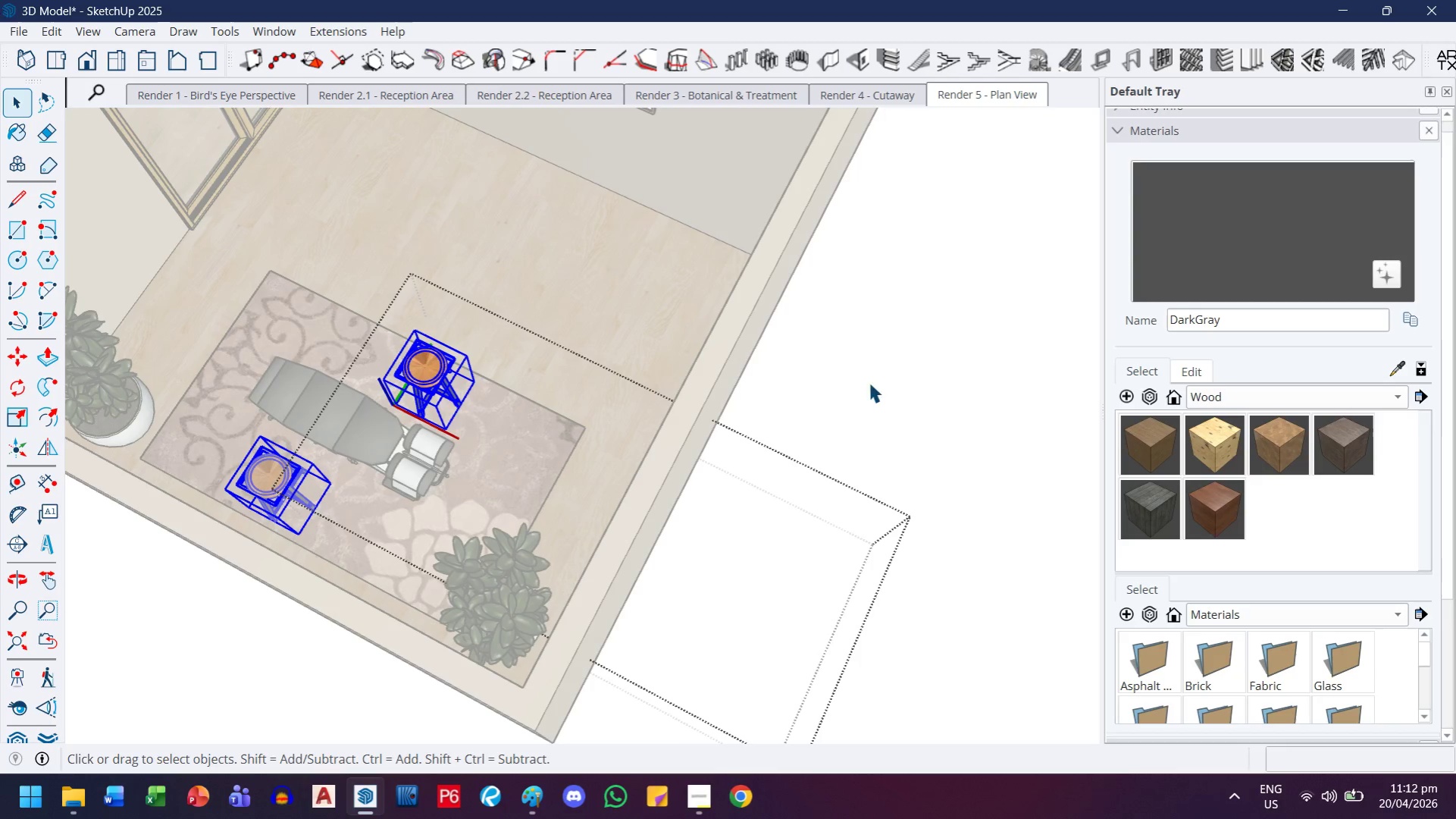 
hold_key(key=ShiftLeft, duration=0.89)
left_click_drag(start_coordinate=[364, 273], to_coordinate=[530, 447])
 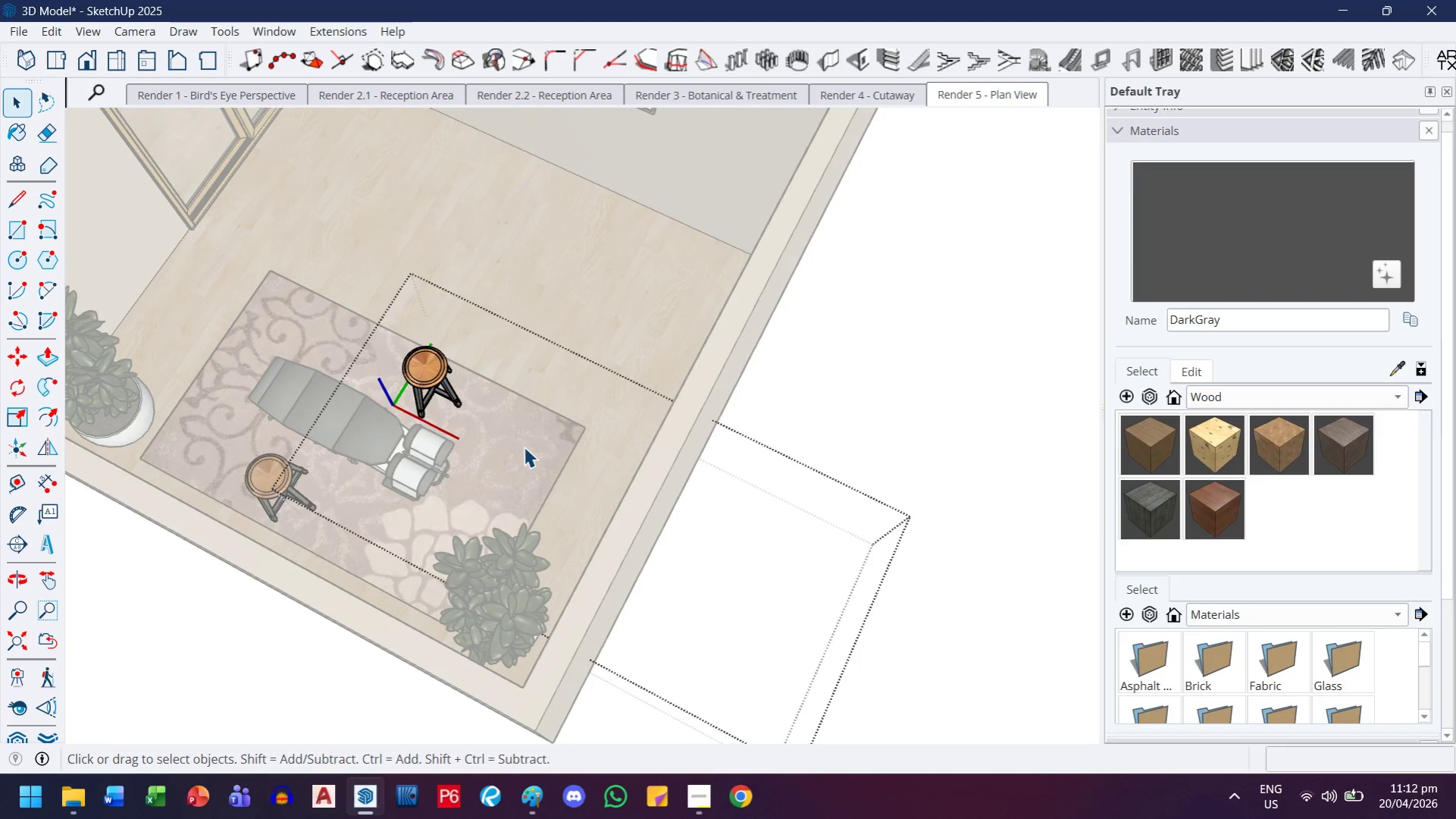 
key(Delete)
 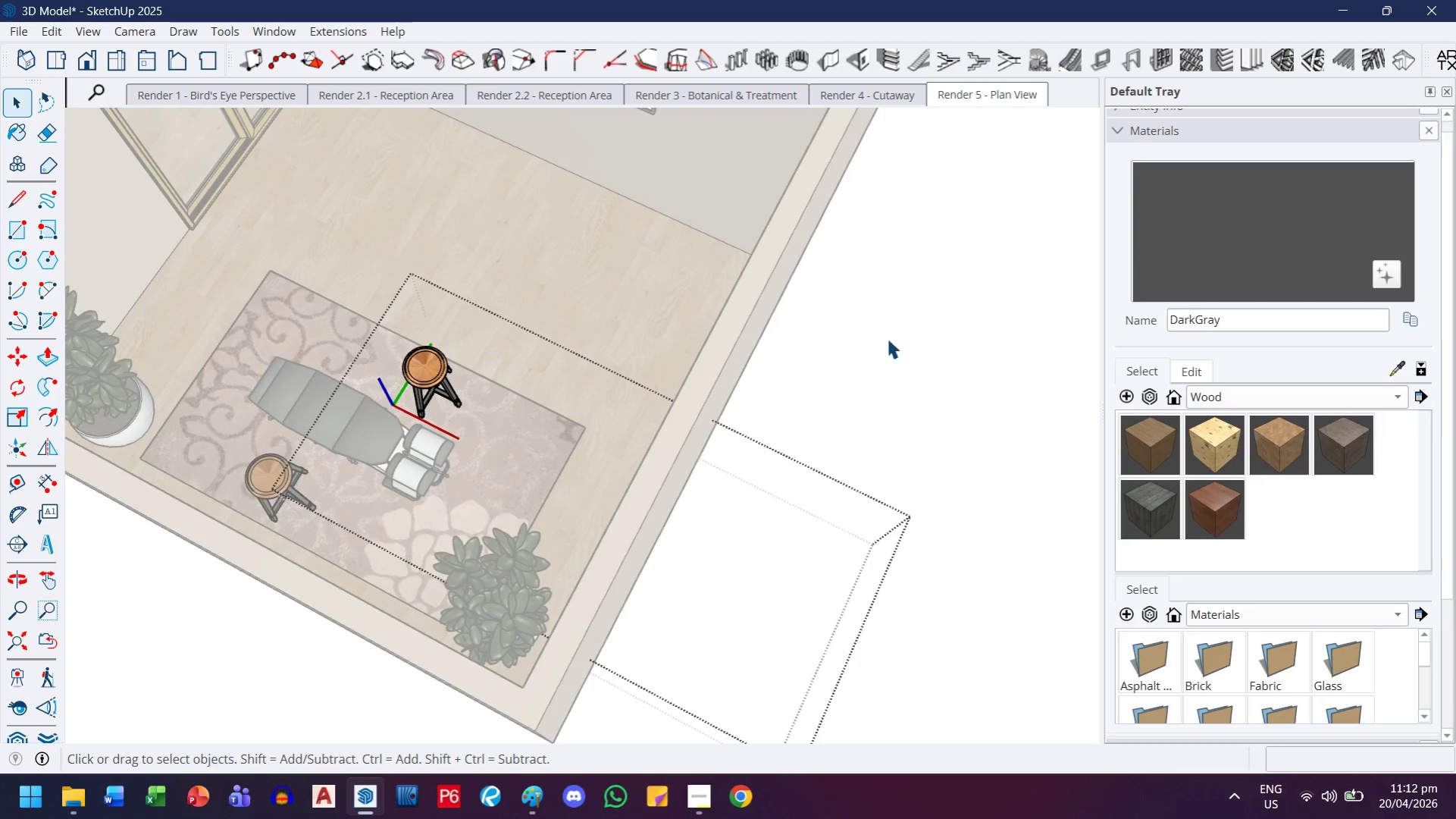 
left_click([1039, 287])
 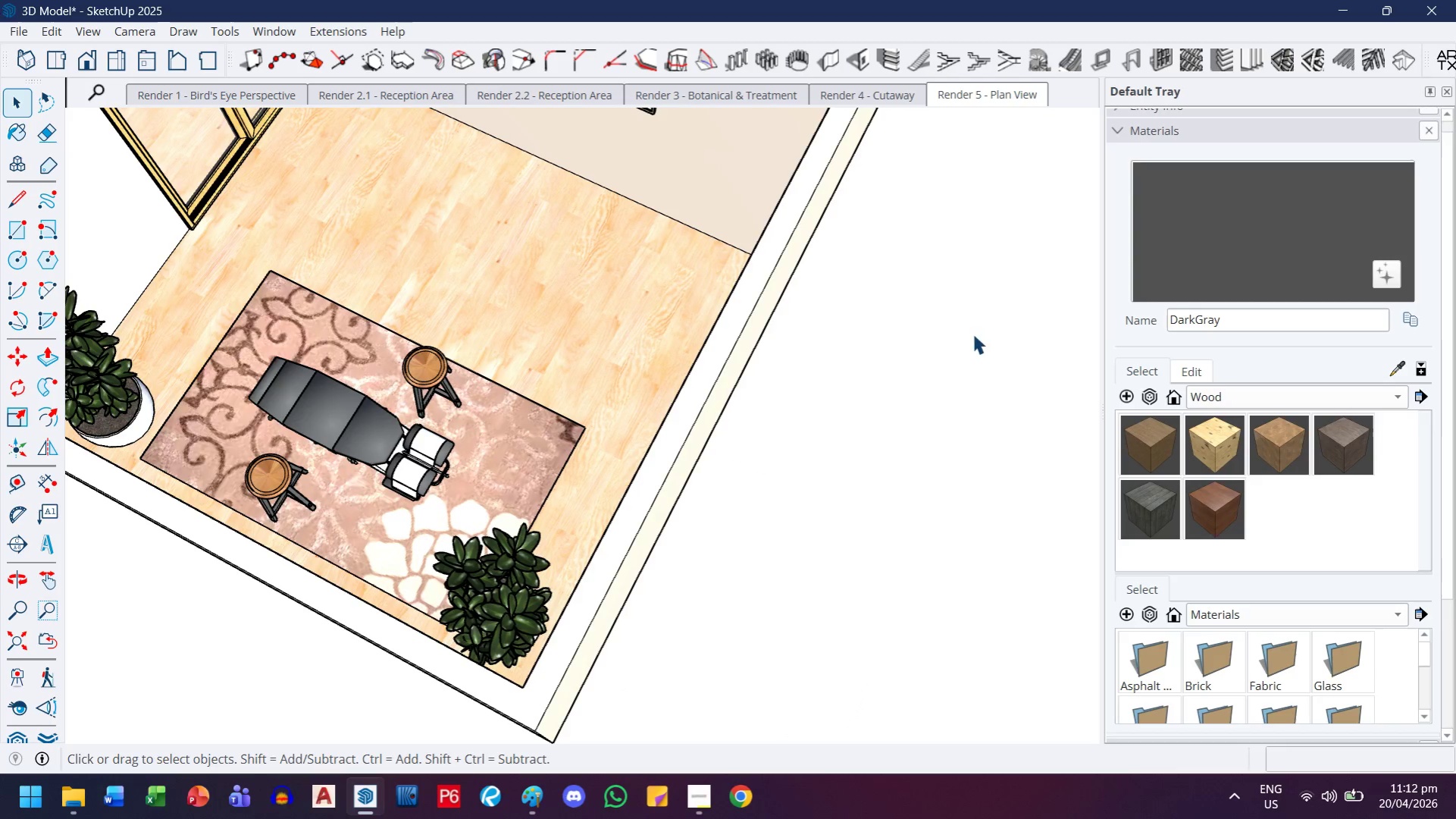 
key(Escape)
 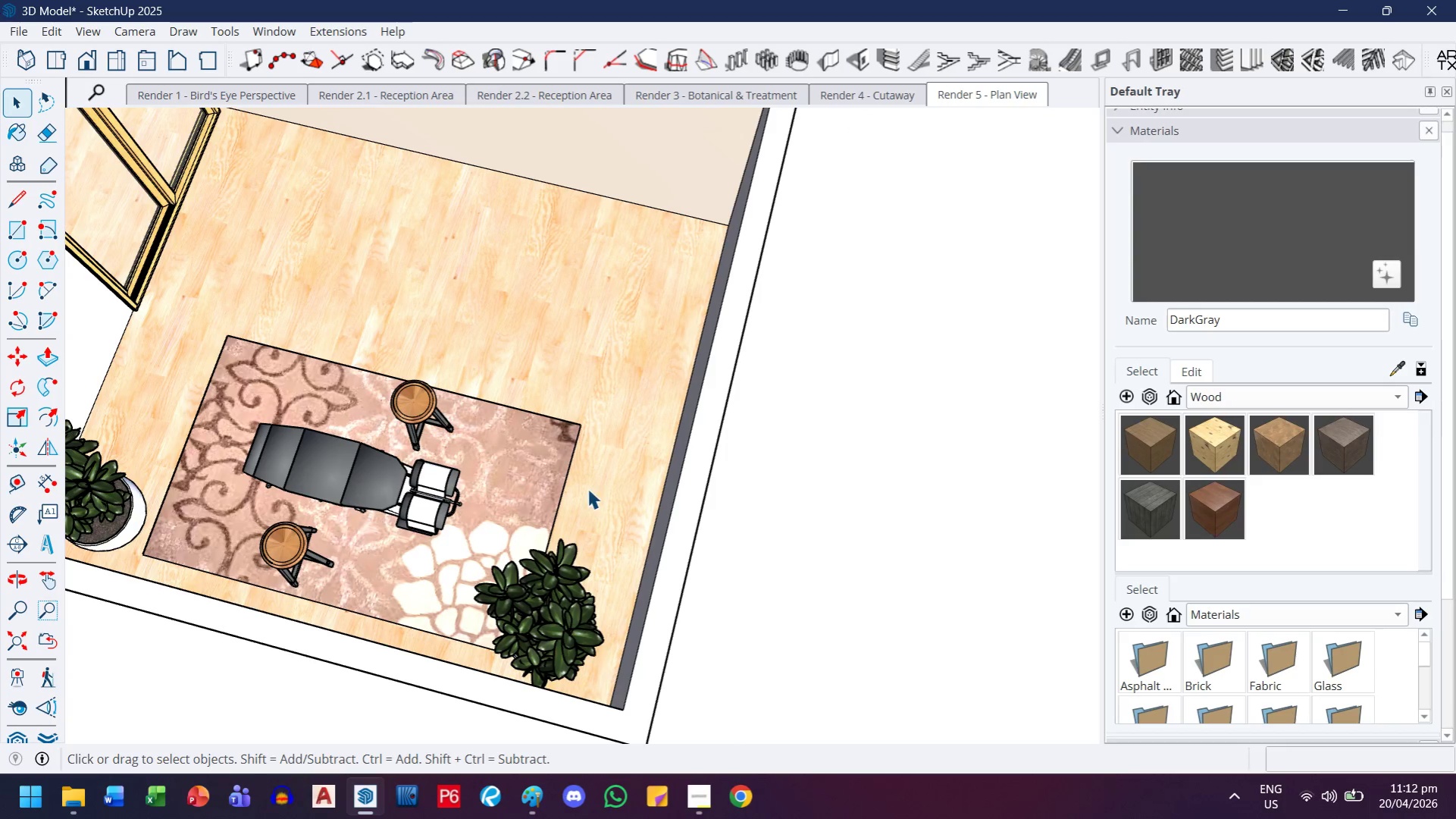 
left_click([559, 626])
 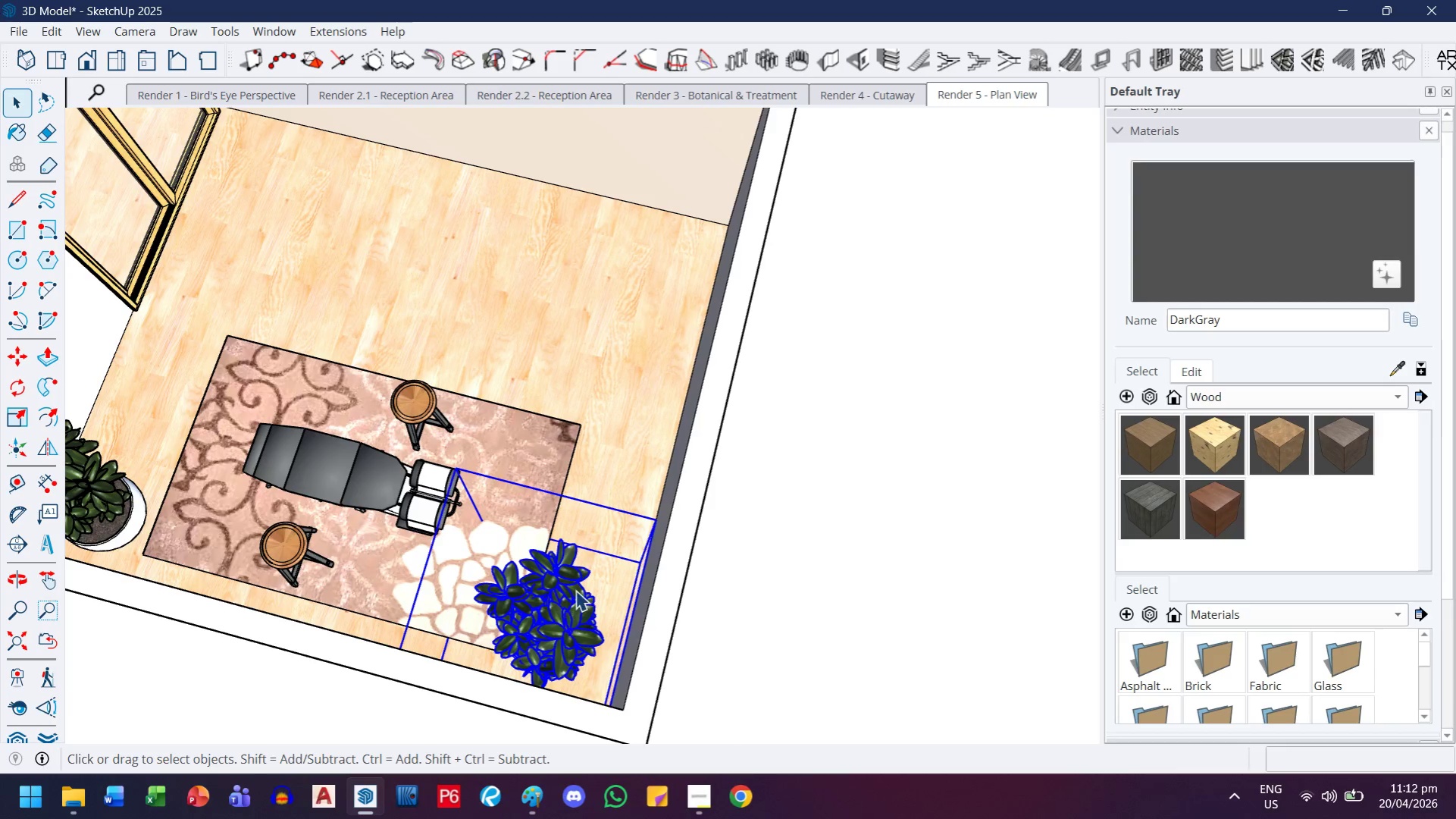 
scroll: coordinate [575, 590], scroll_direction: down, amount: 2.0
 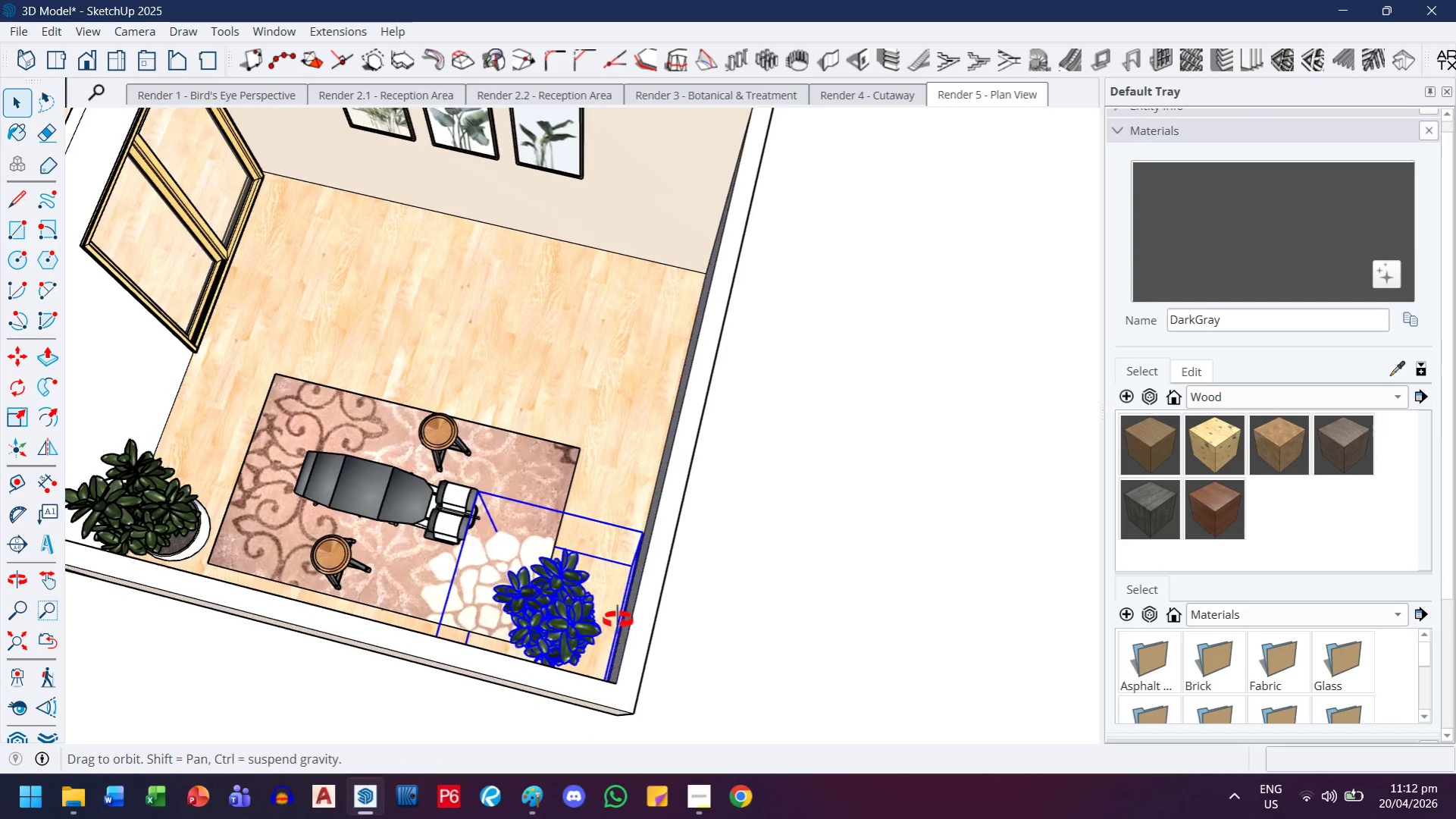 
key(M)
 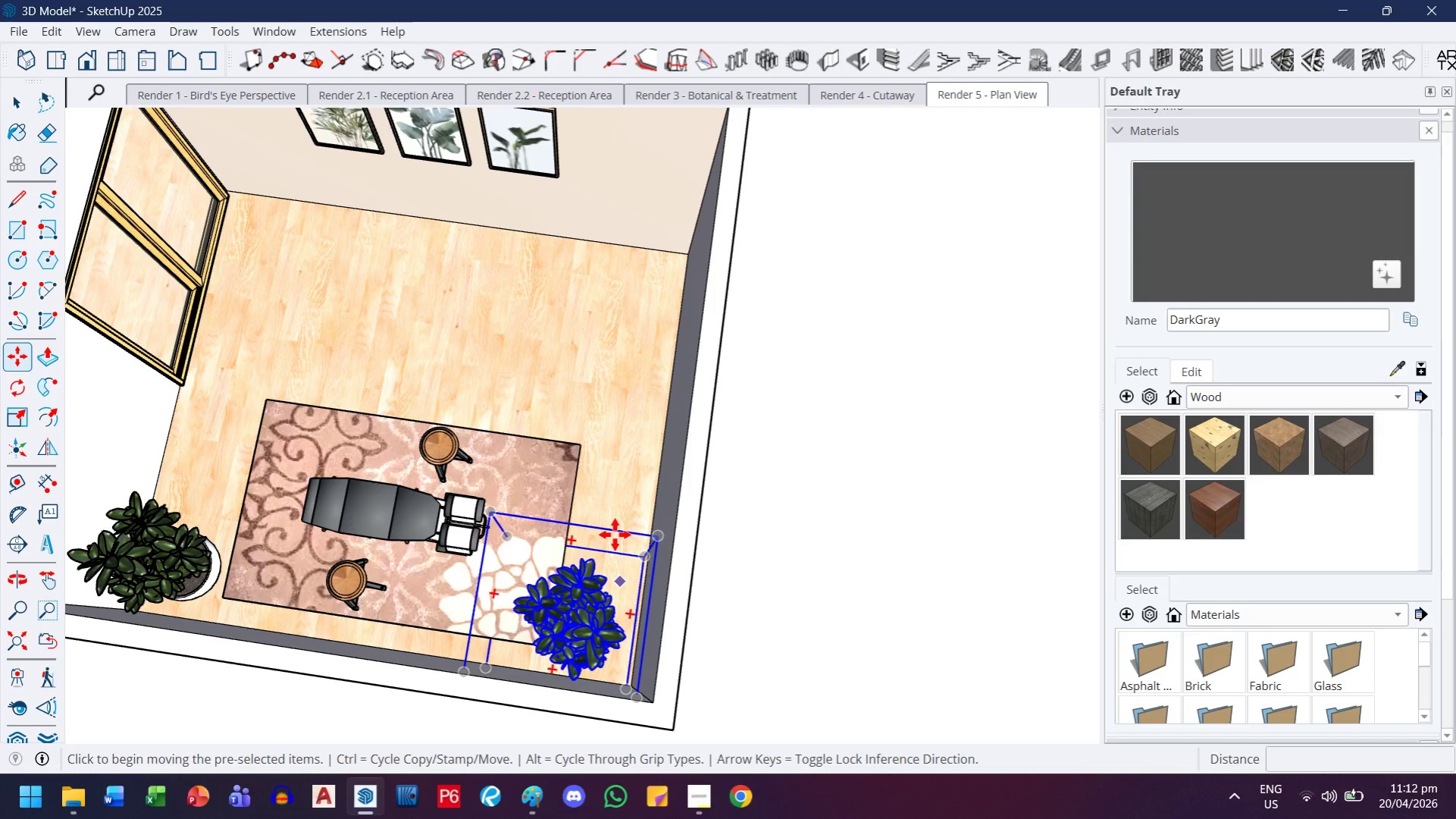 
key(Control+ControlLeft)
 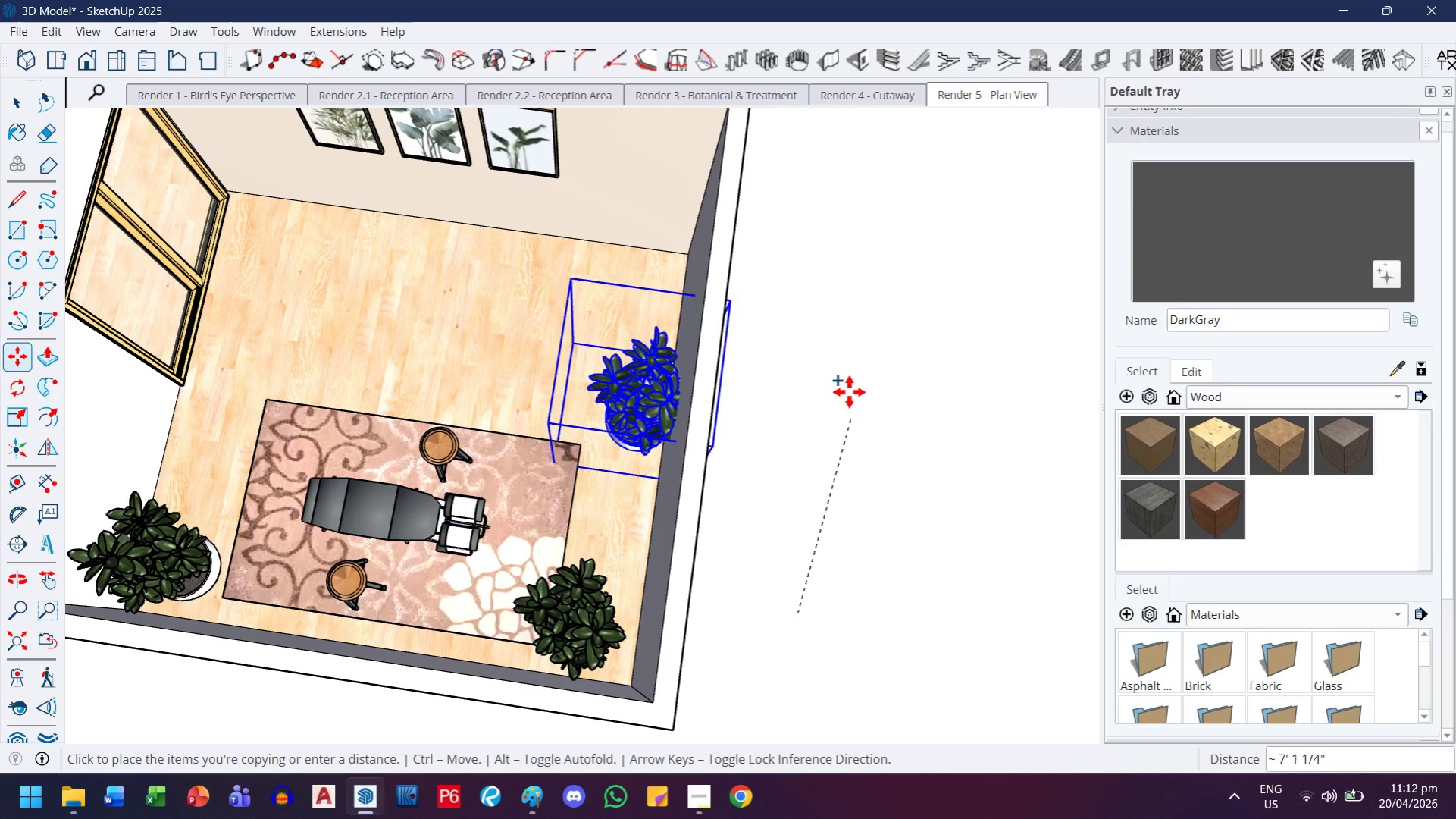 
key(ArrowLeft)
 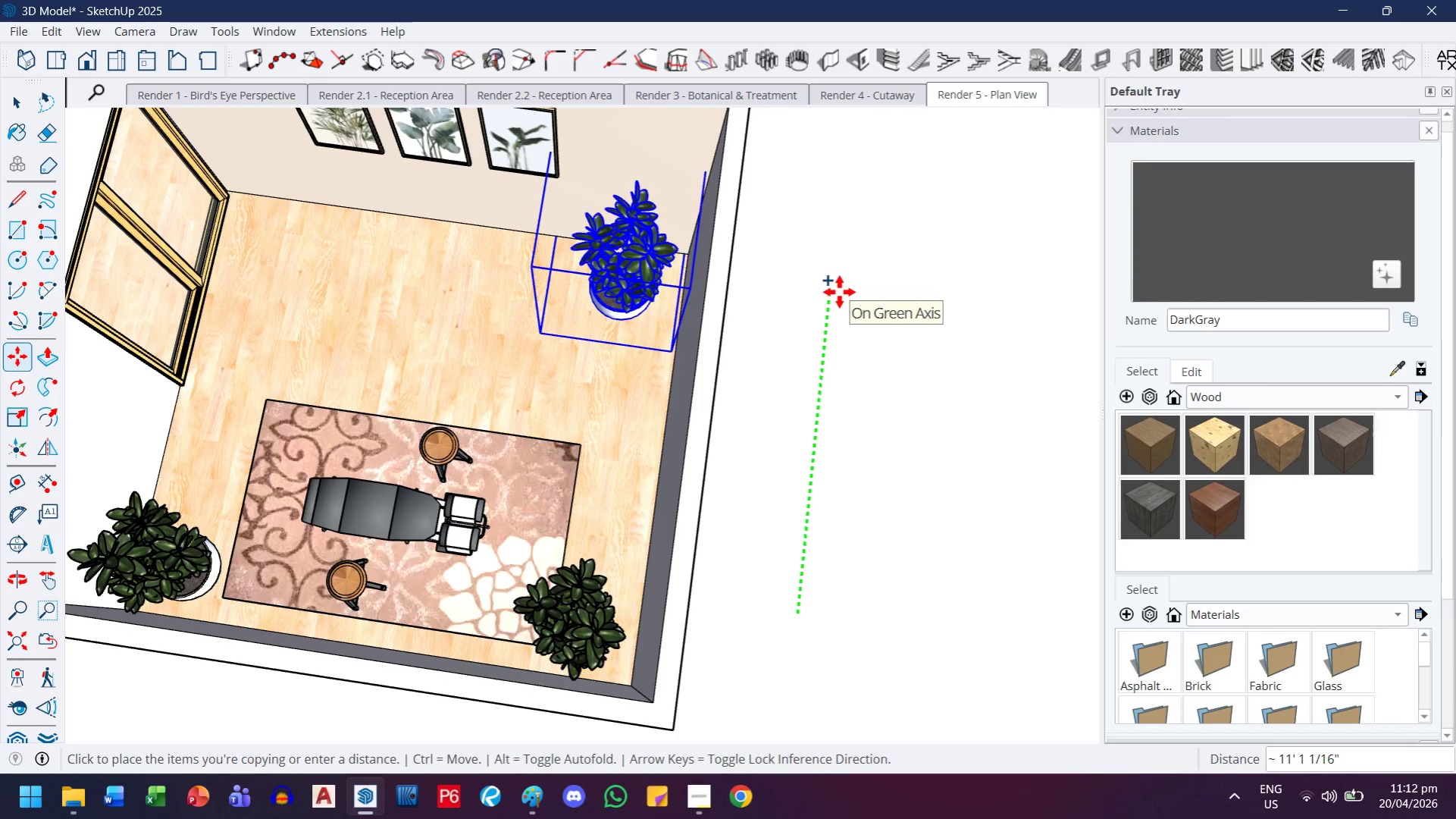 
left_click([839, 293])
 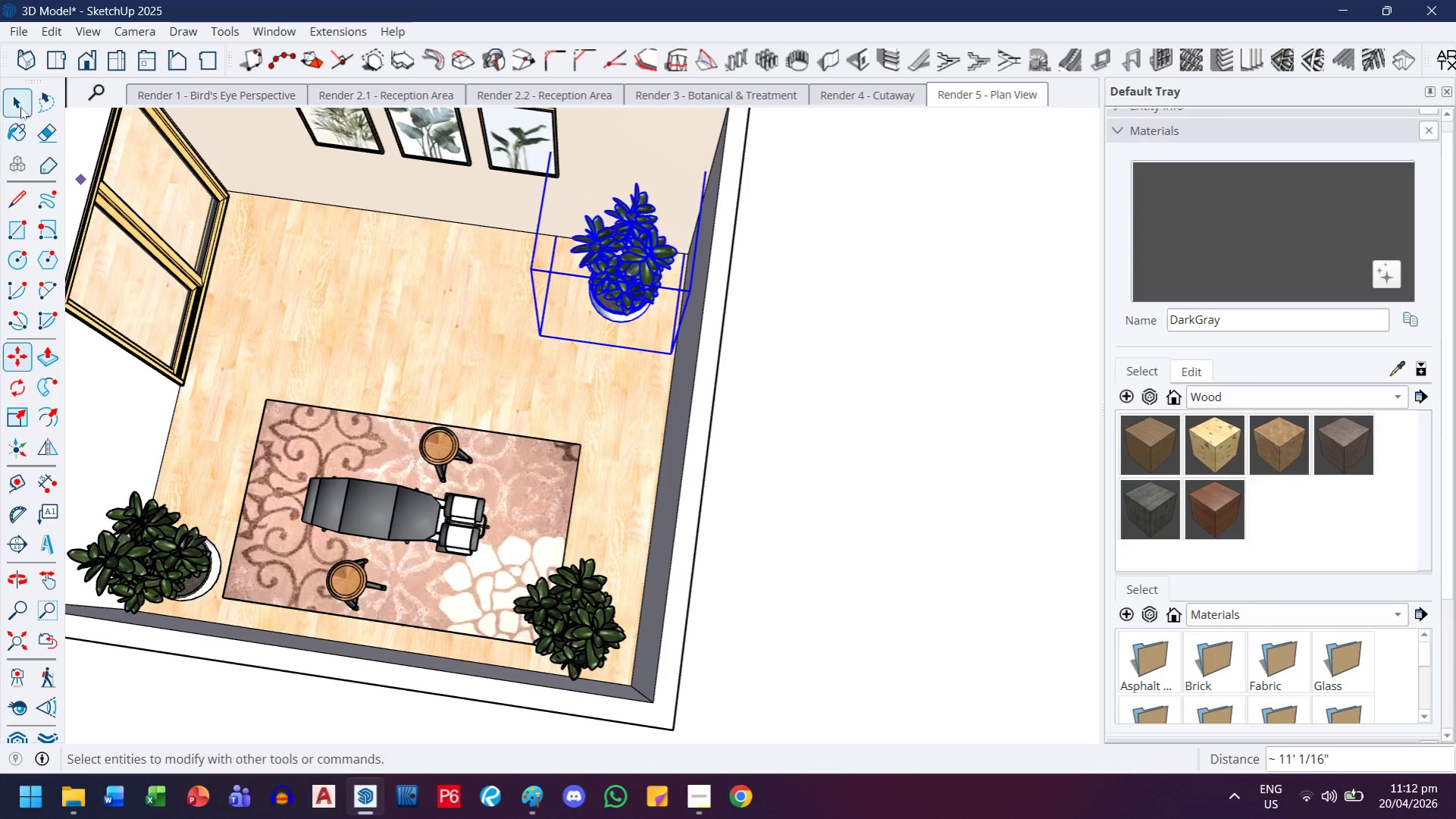 
double_click([761, 629])
 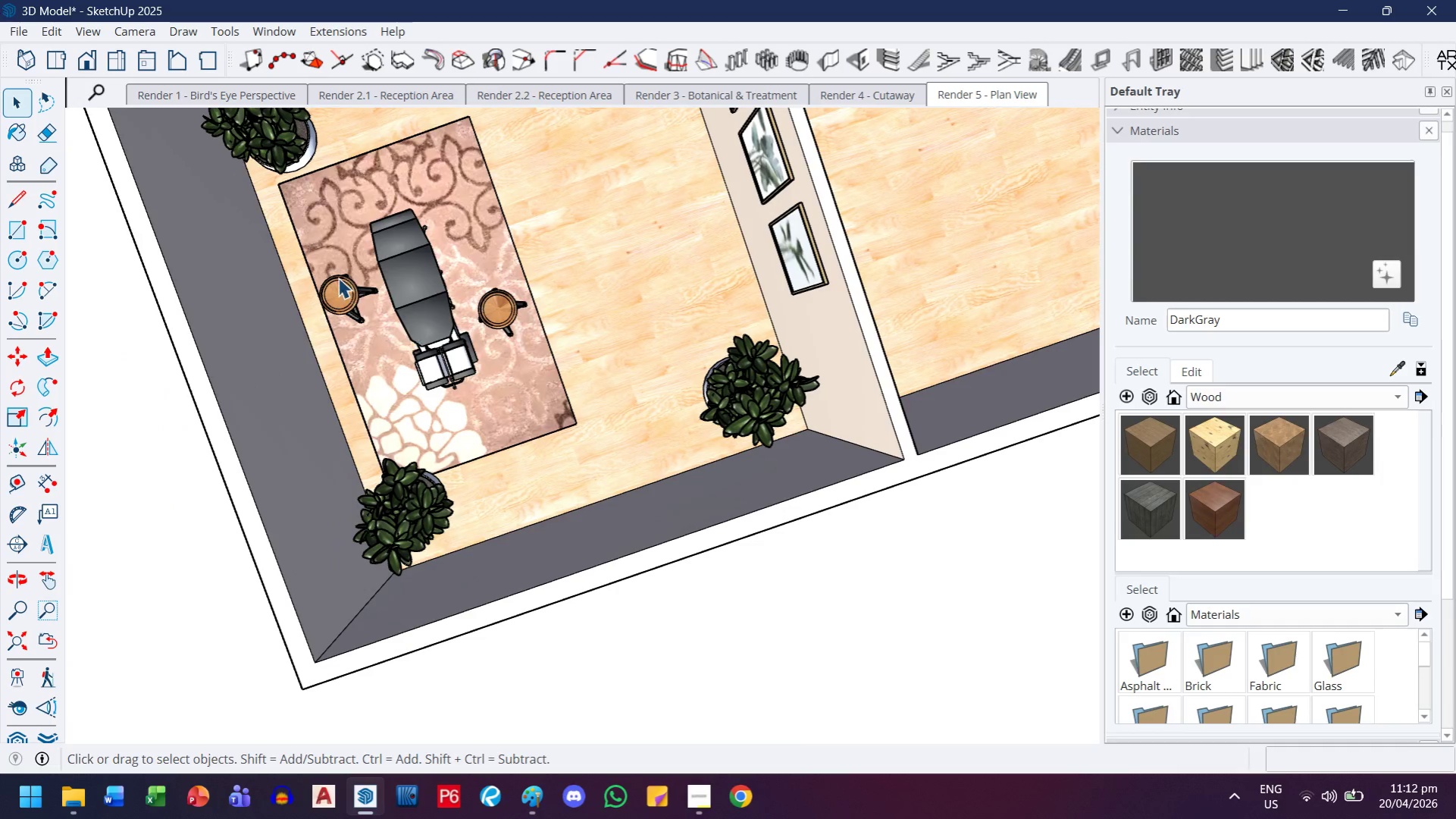 
left_click([449, 199])
 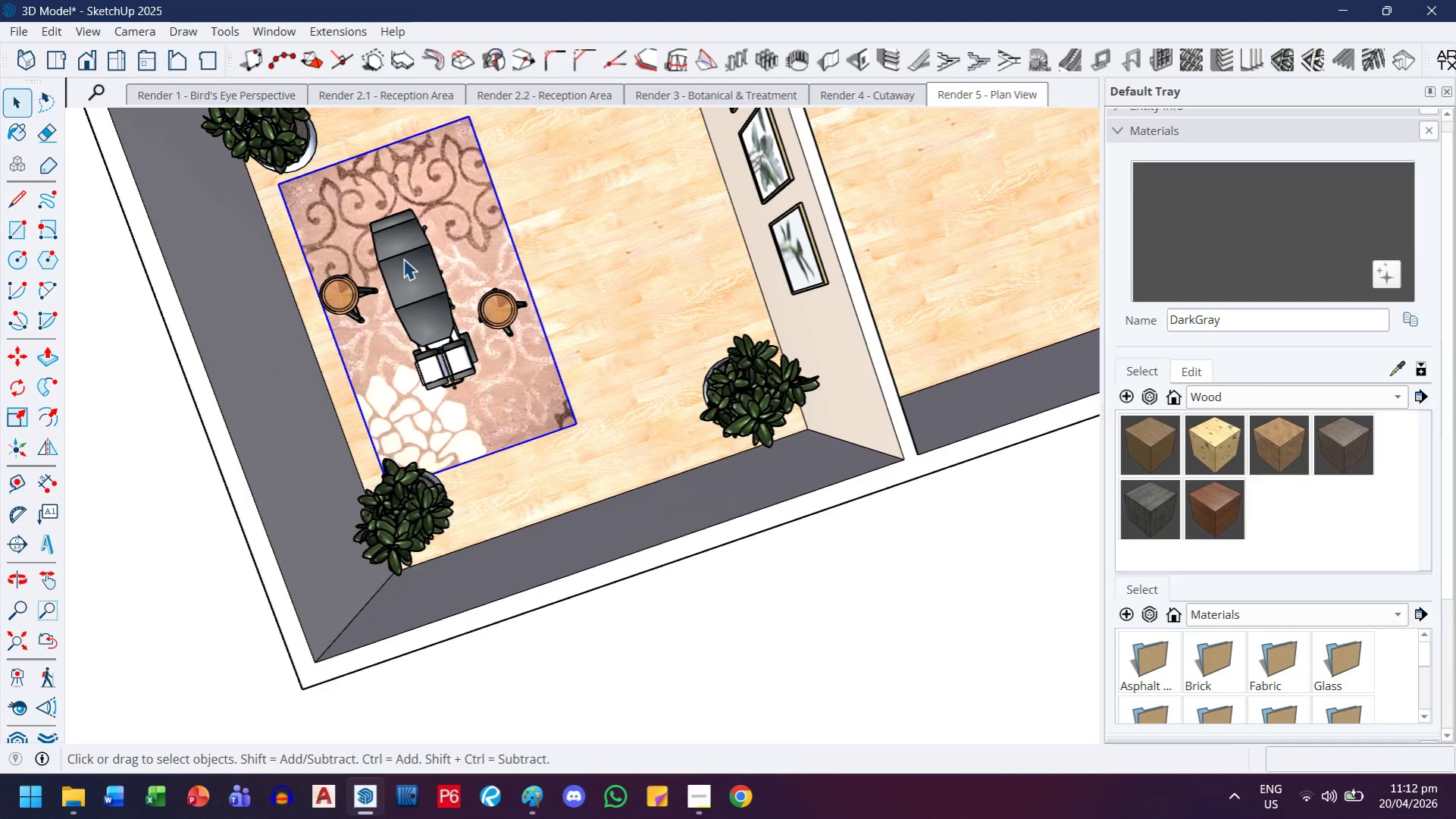 
hold_key(key=ShiftLeft, duration=1.75)
double_click([349, 293])
 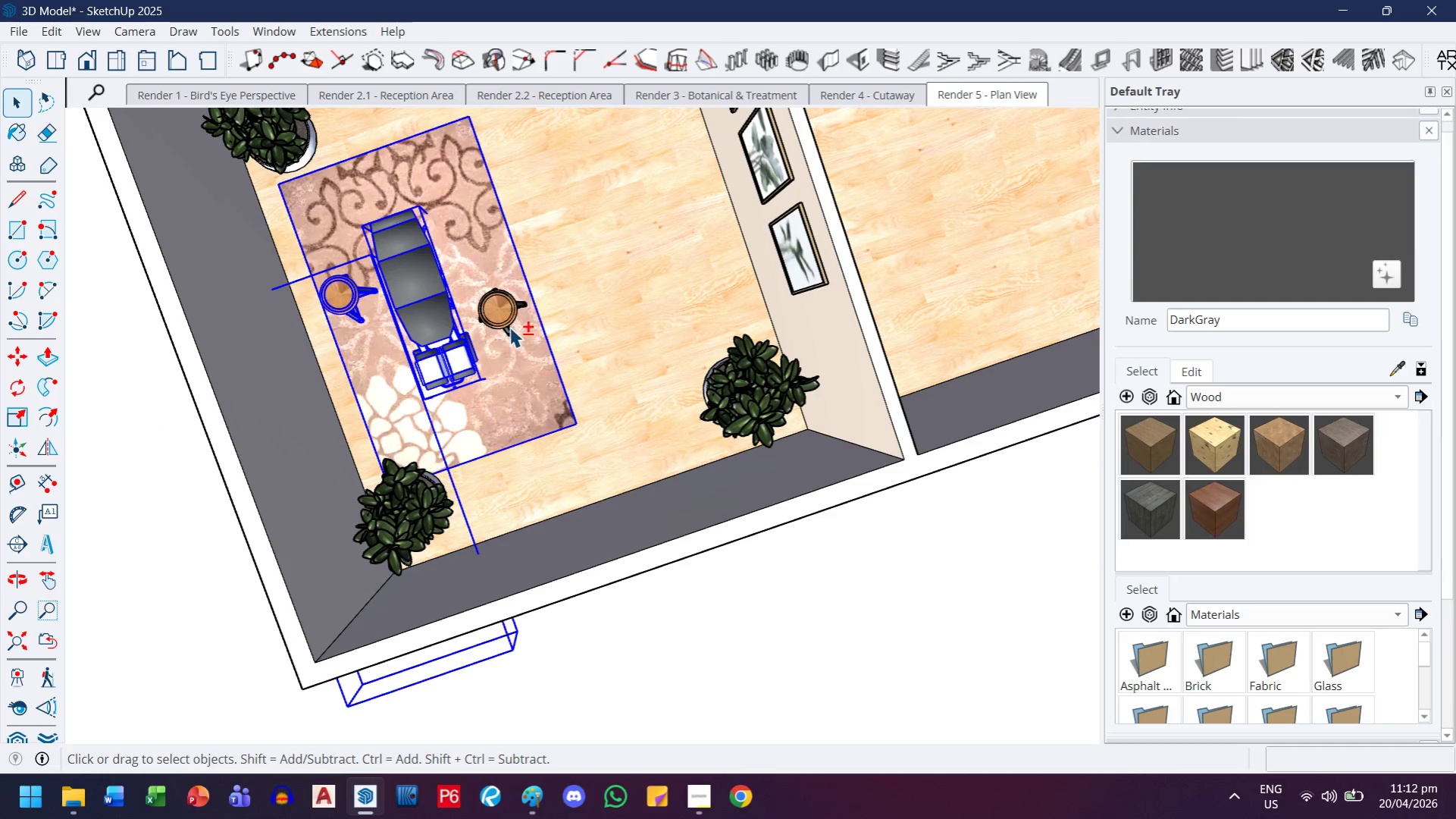 
left_click([509, 321])
 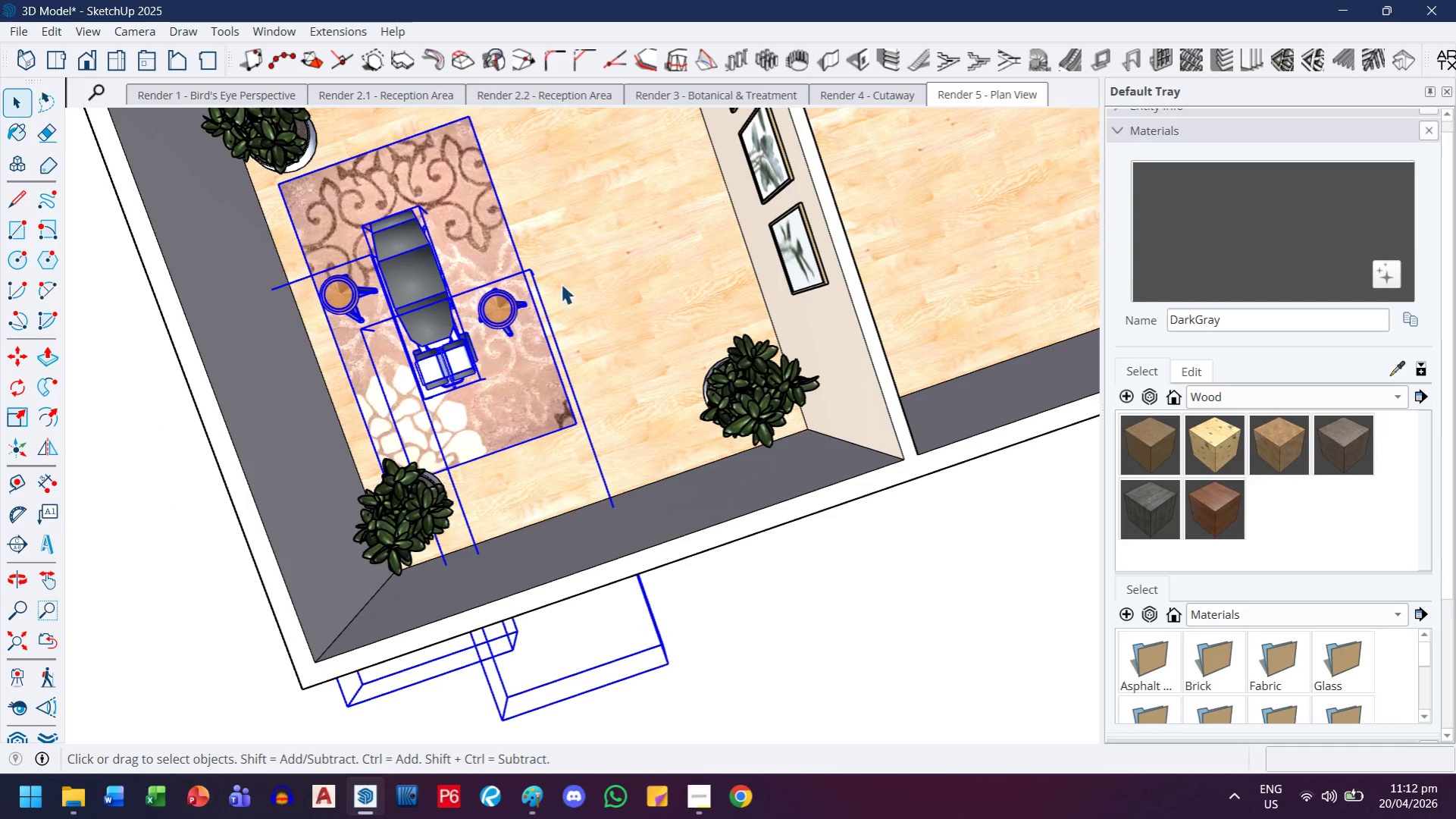 
key(M)
 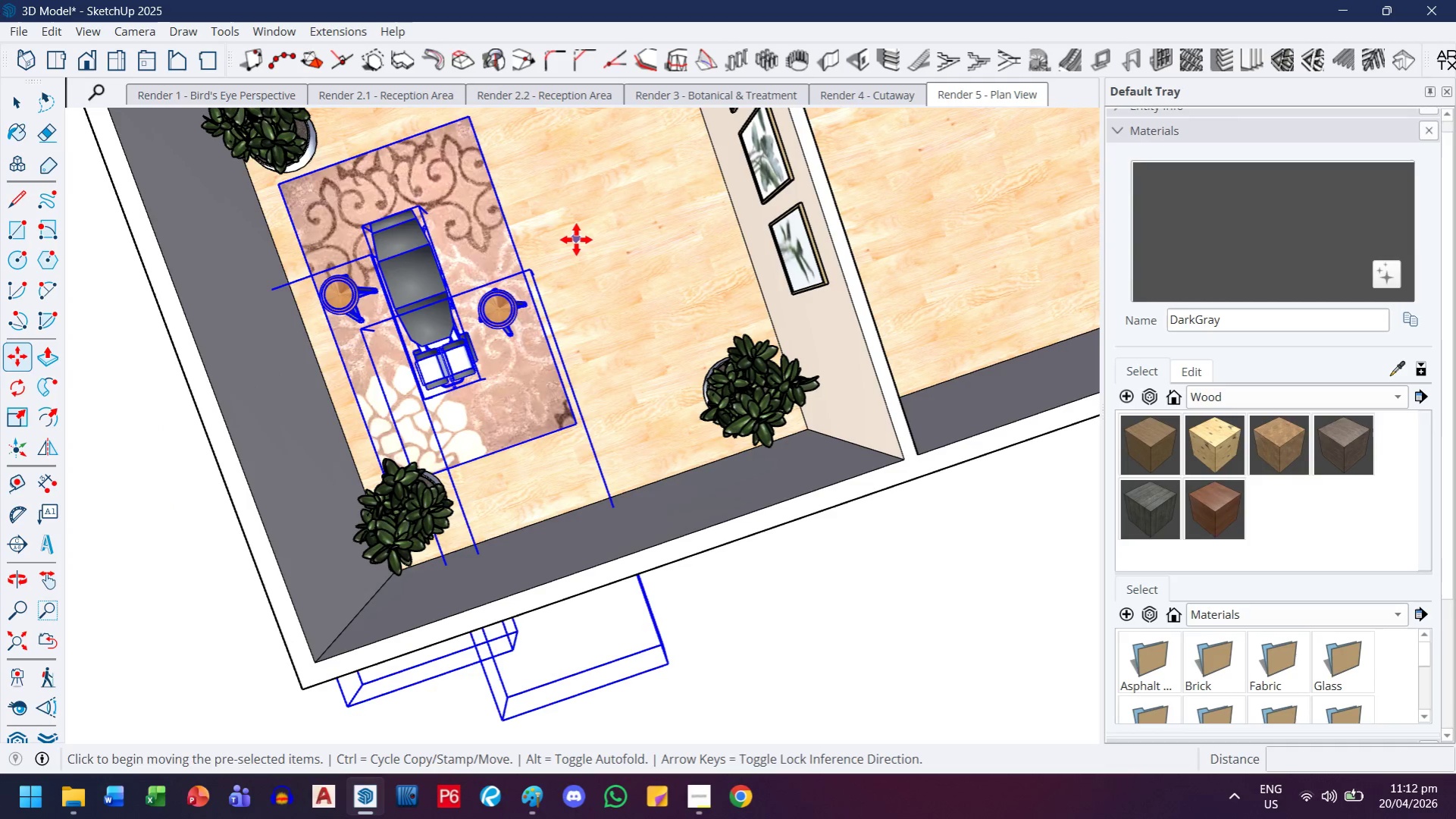 
left_click([576, 240])
 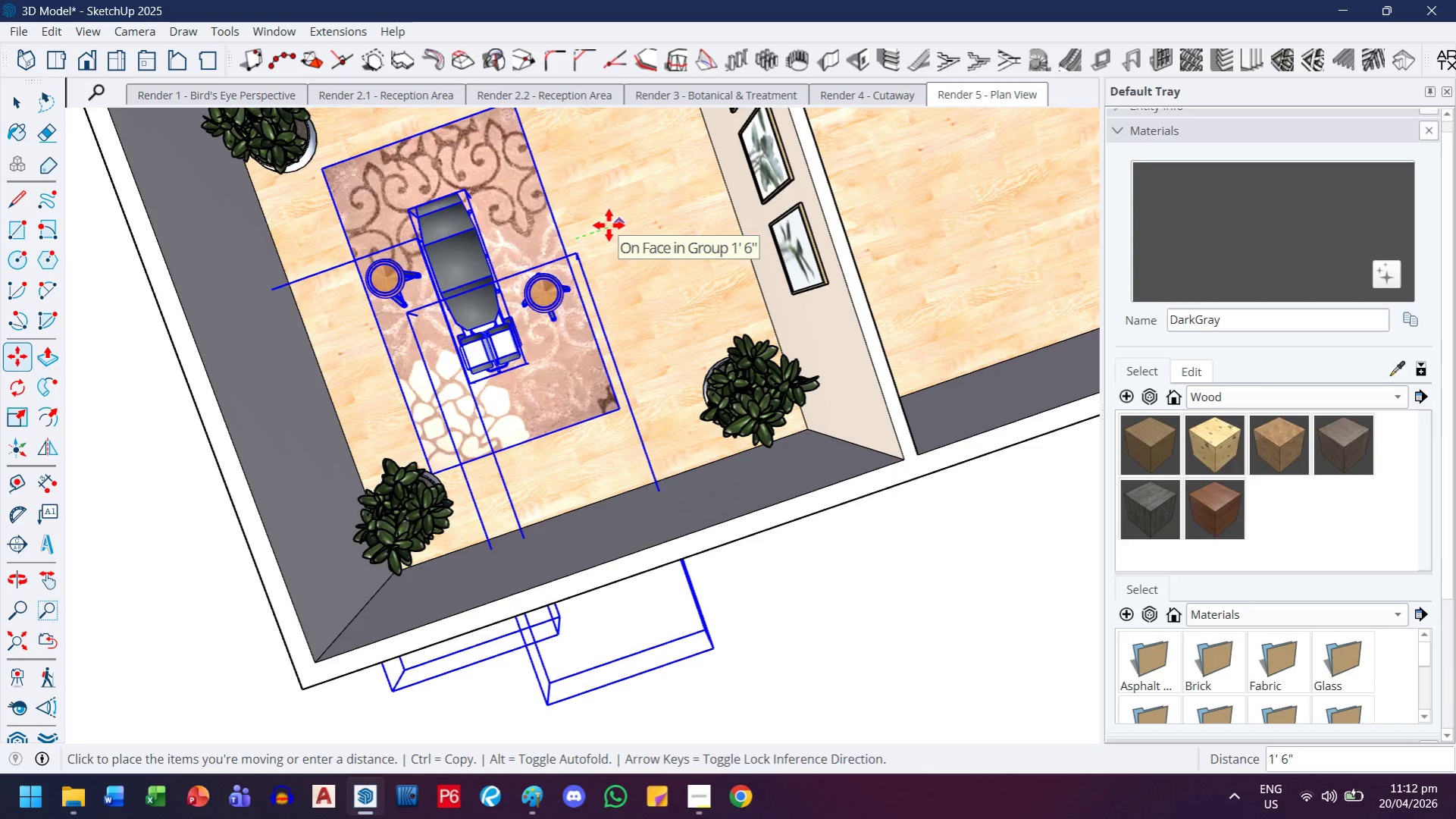 
left_click([609, 225])
 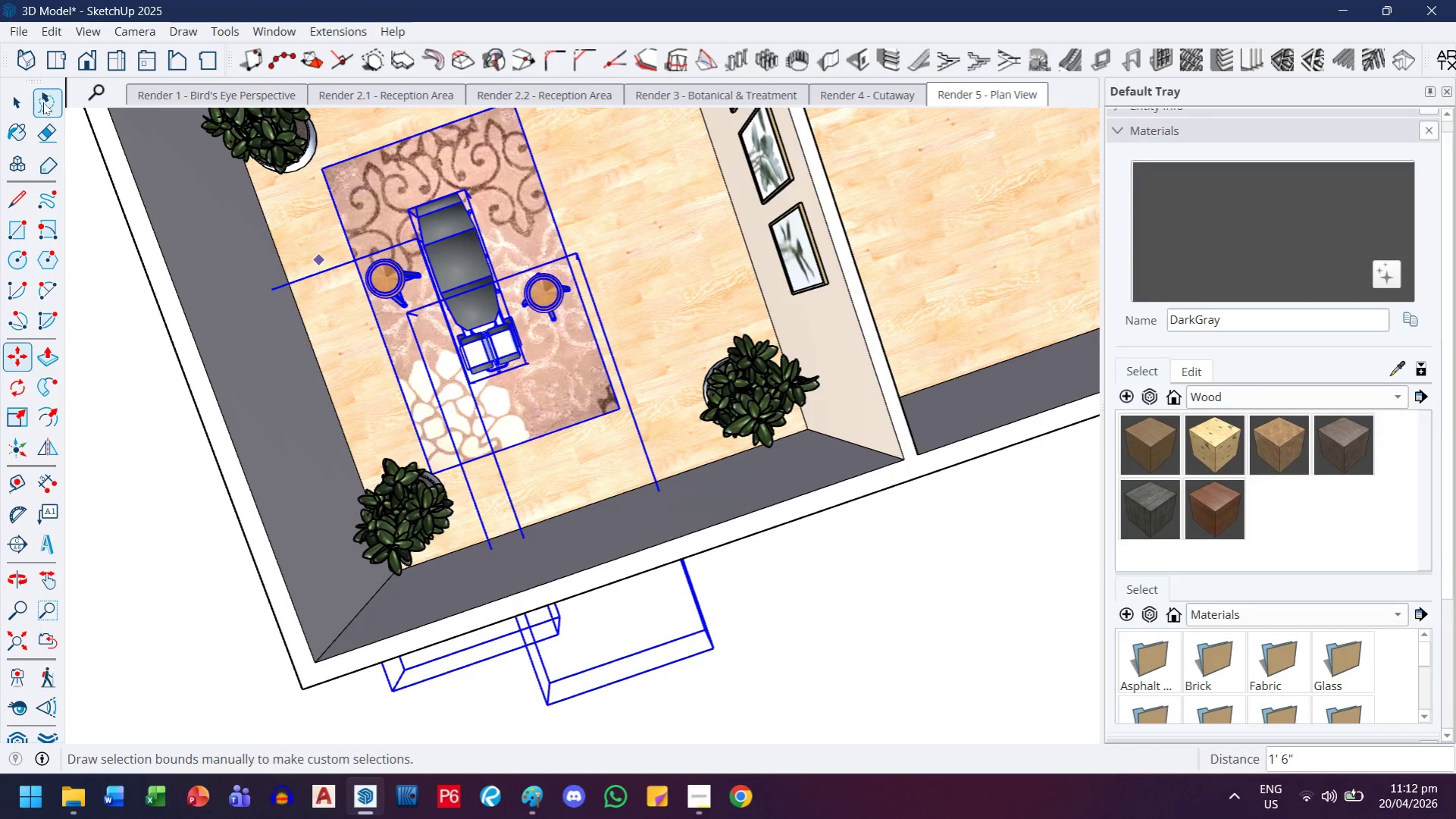 
left_click([21, 102])
 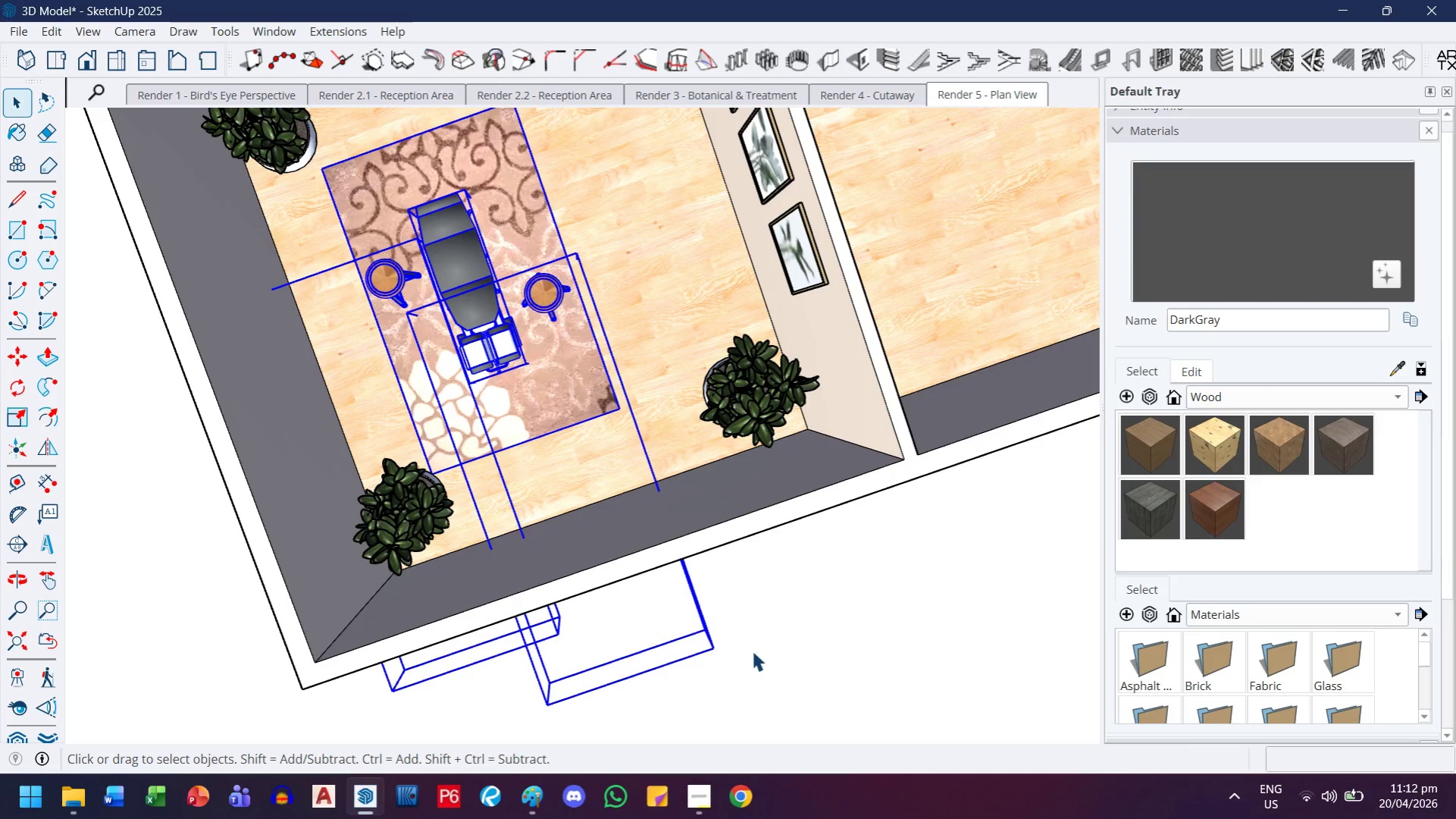 
left_click([811, 679])
 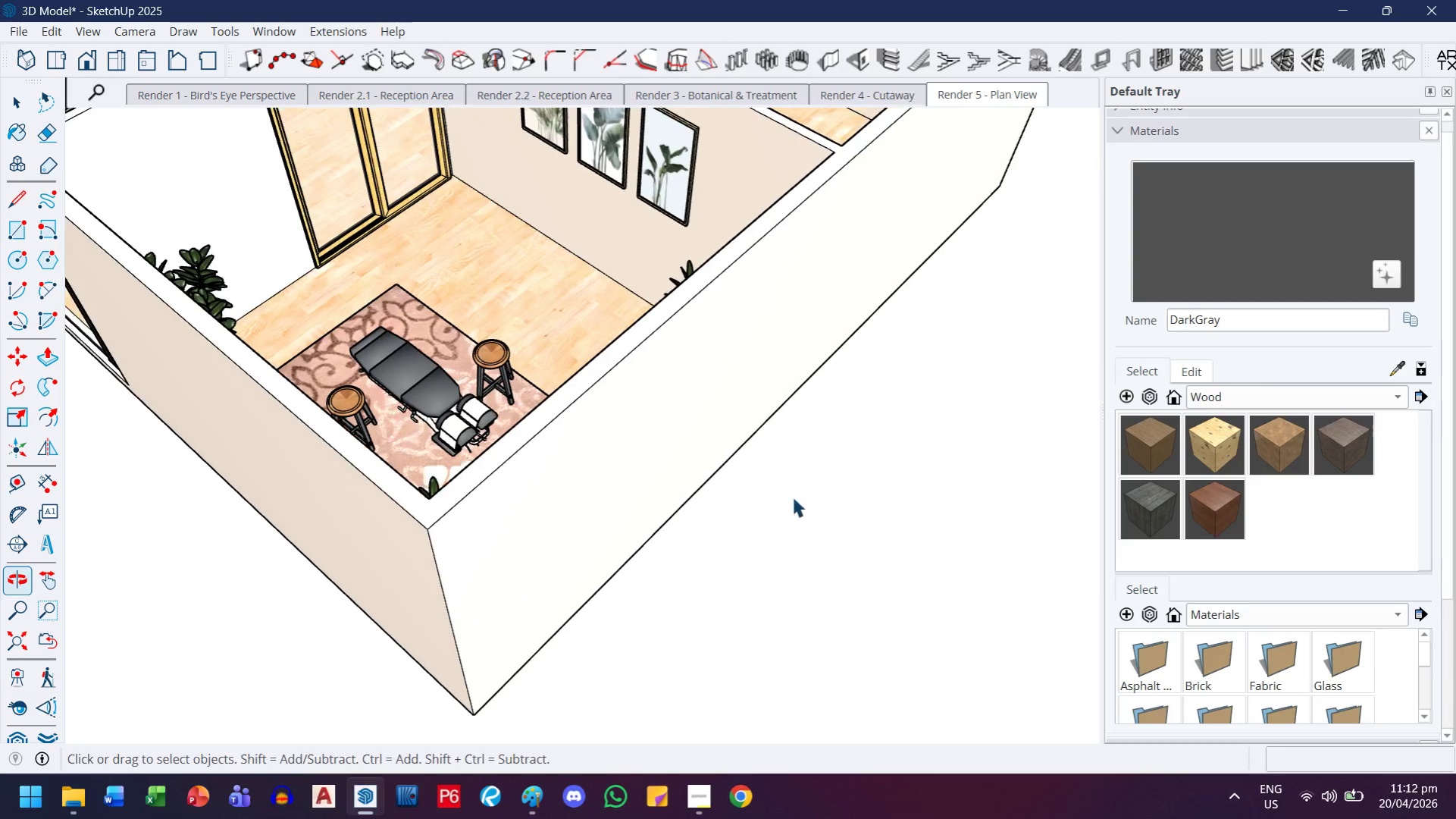 
scroll: coordinate [737, 502], scroll_direction: down, amount: 1.0
 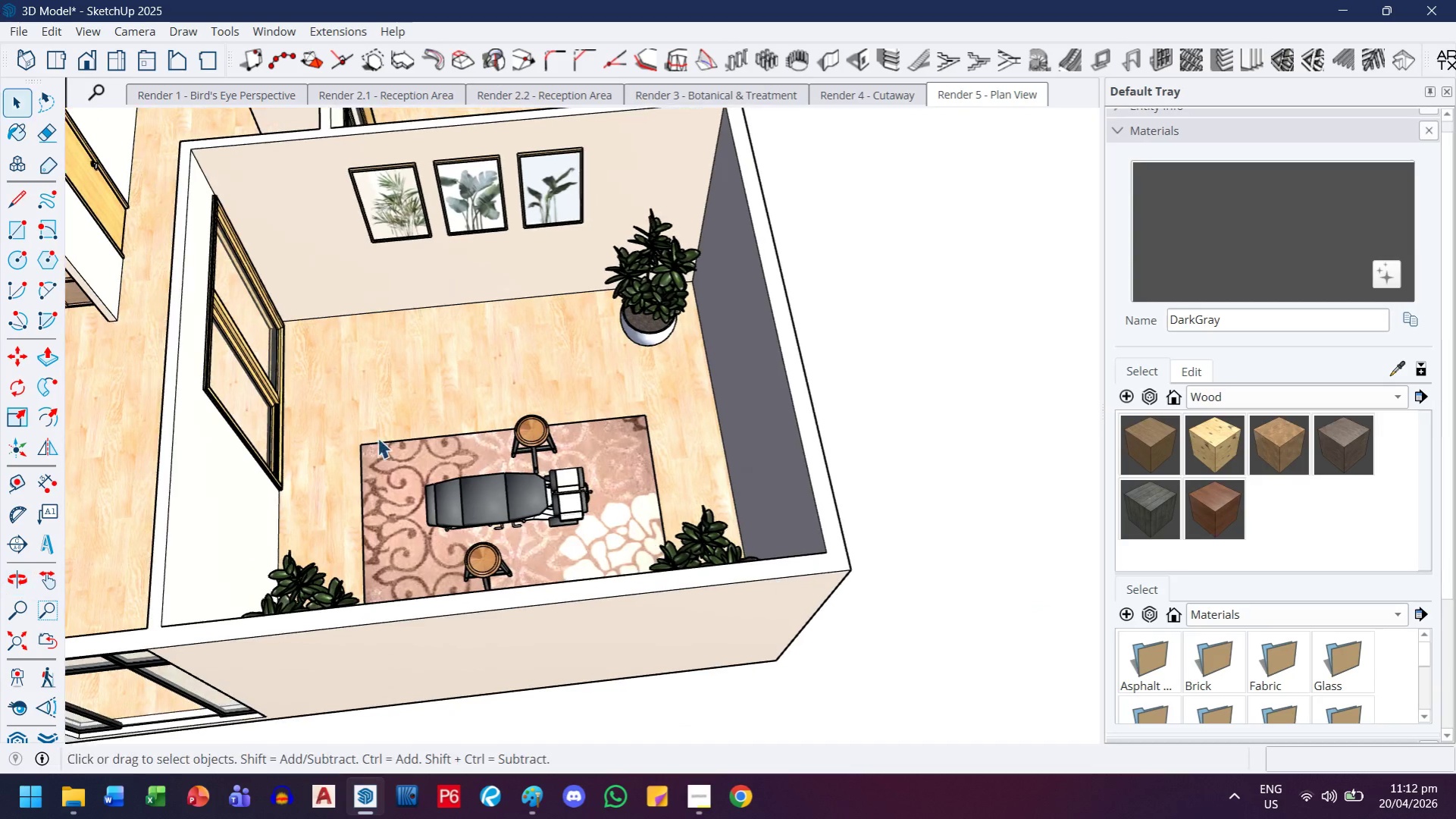 
scroll: coordinate [452, 401], scroll_direction: up, amount: 2.0
 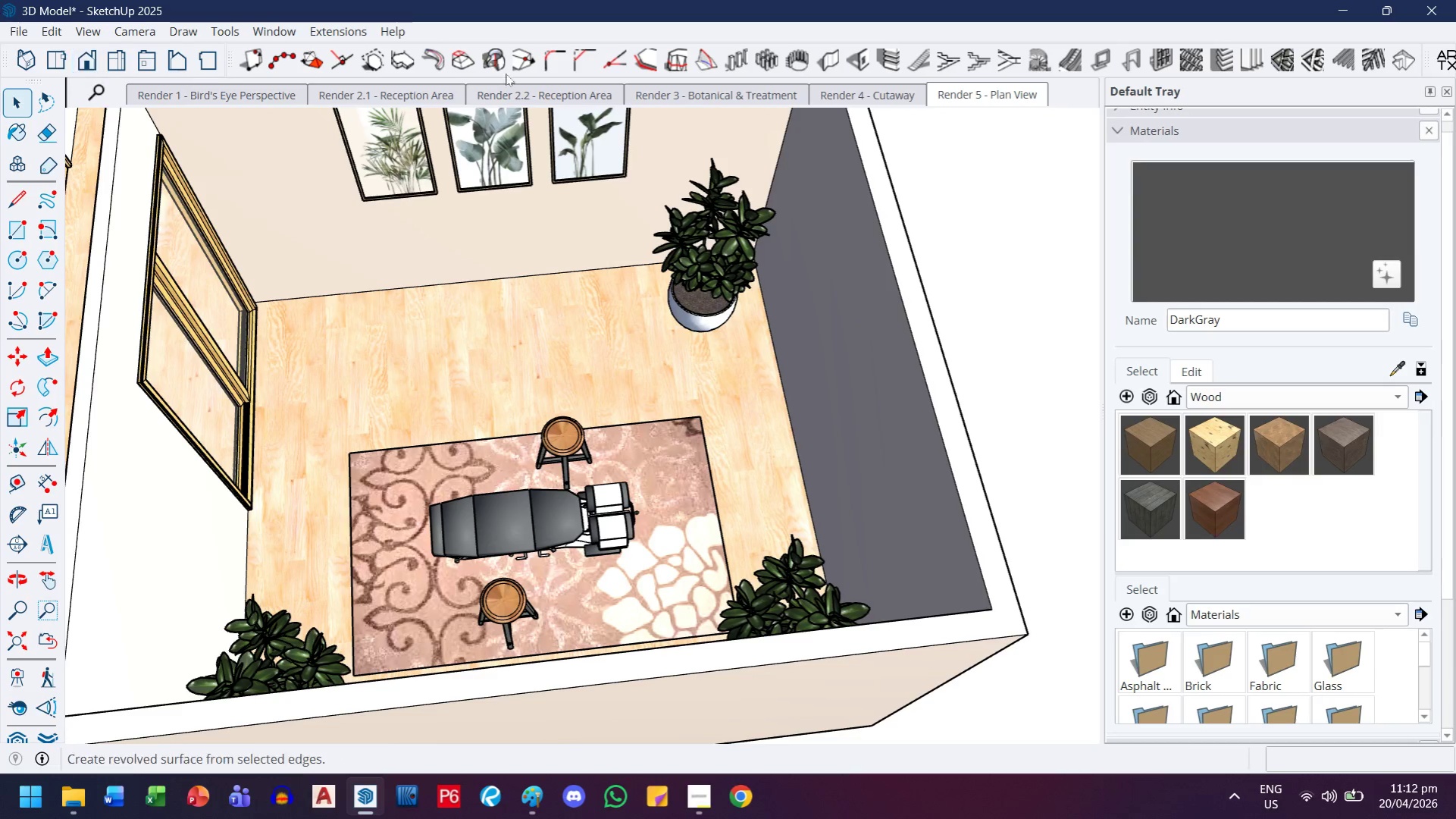 
double_click([759, 103])
 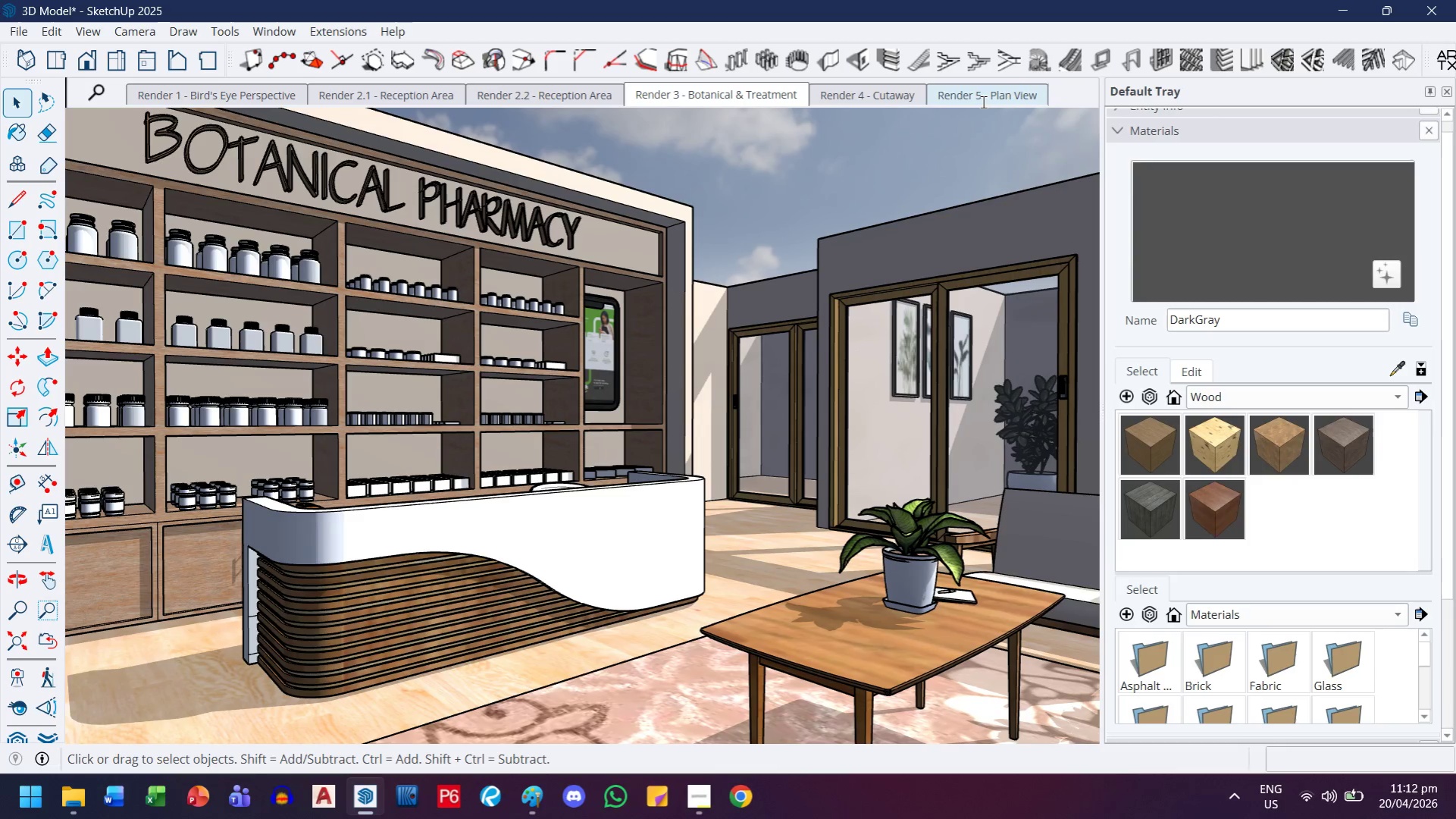 
wait(5.17)
 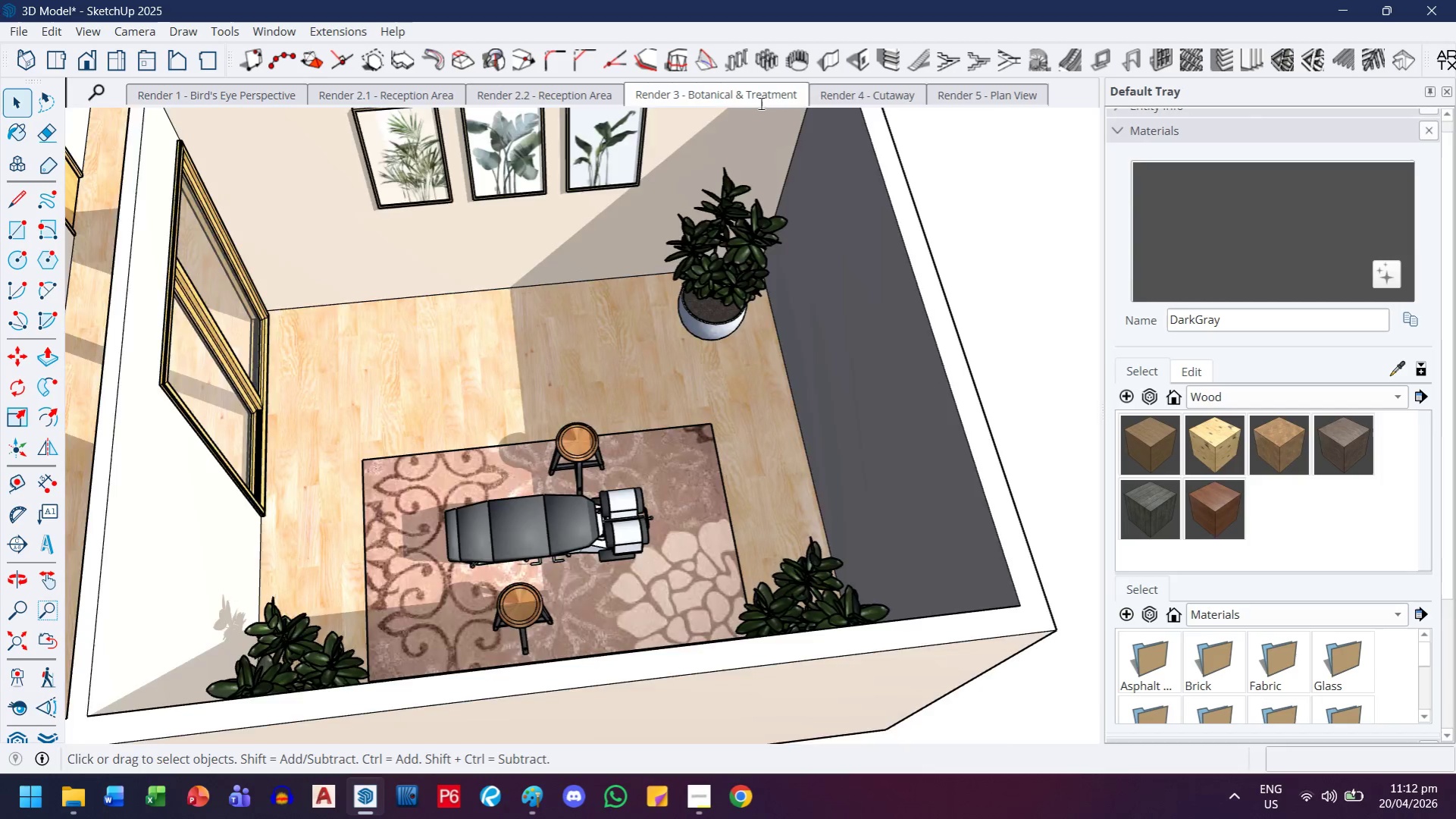 
double_click([982, 98])
 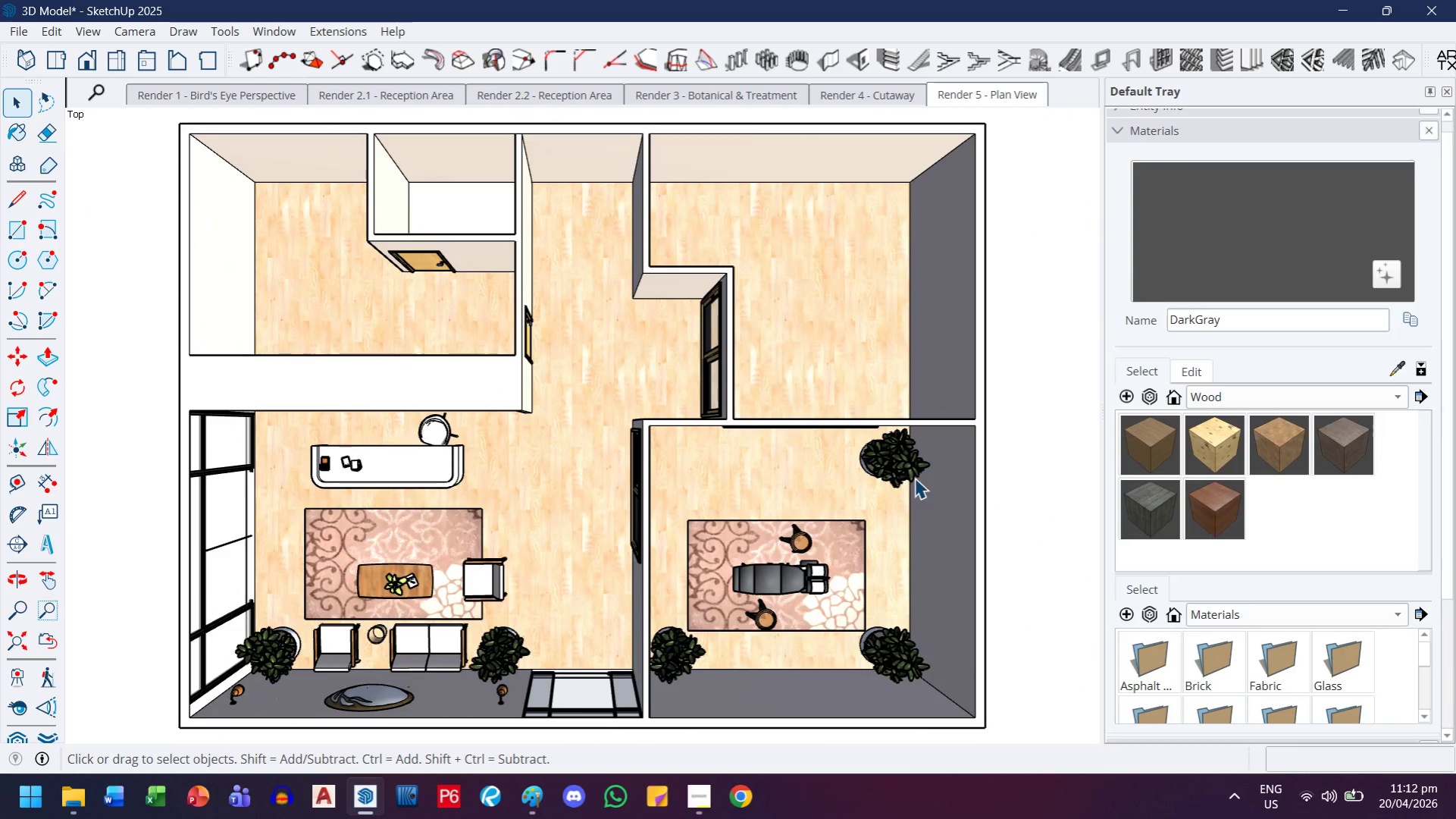 
left_click([7, 738])
 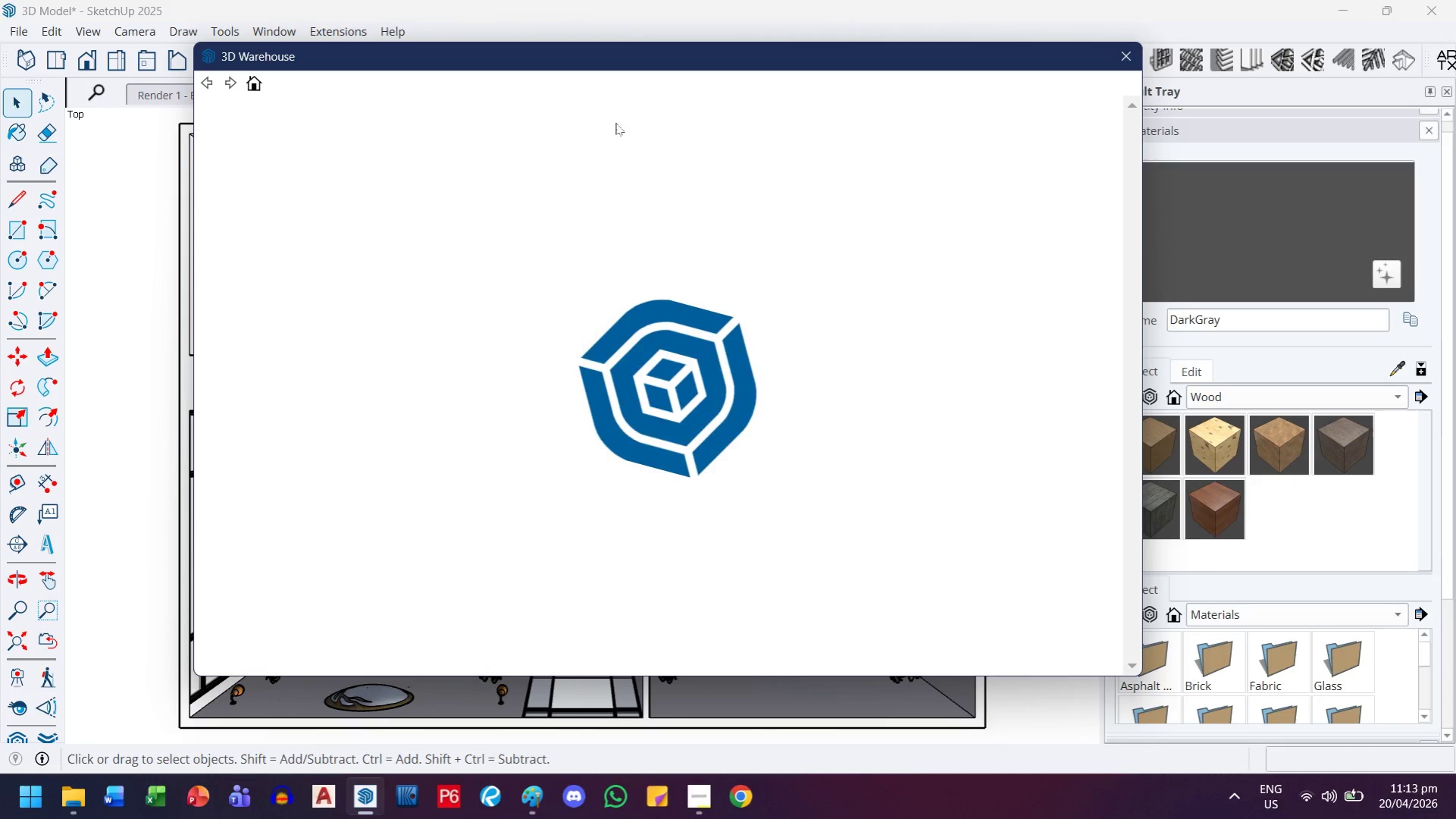 
left_click([756, 113])
 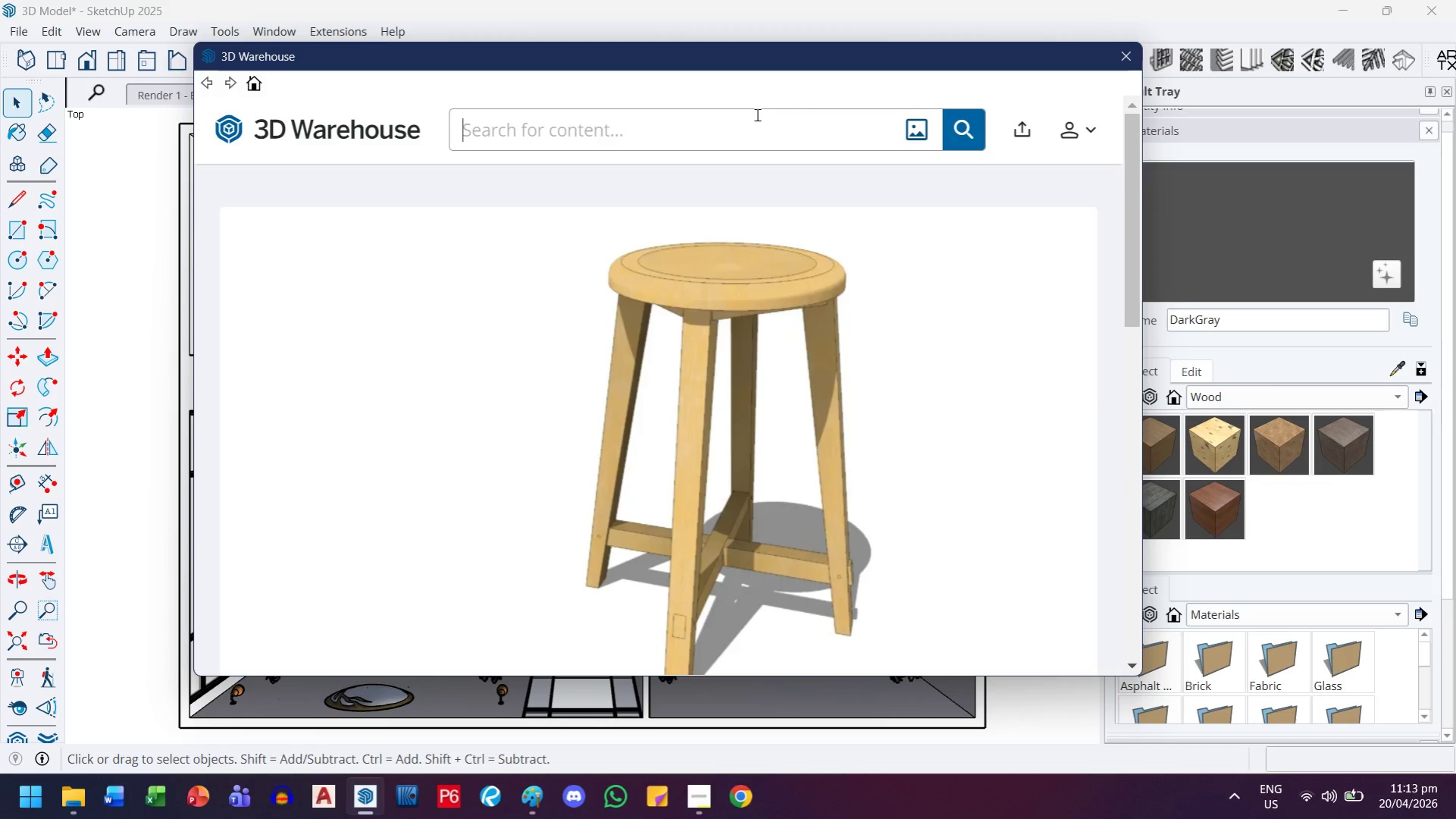 
type(wooden dea)
key(Backspace)
type(sk)
 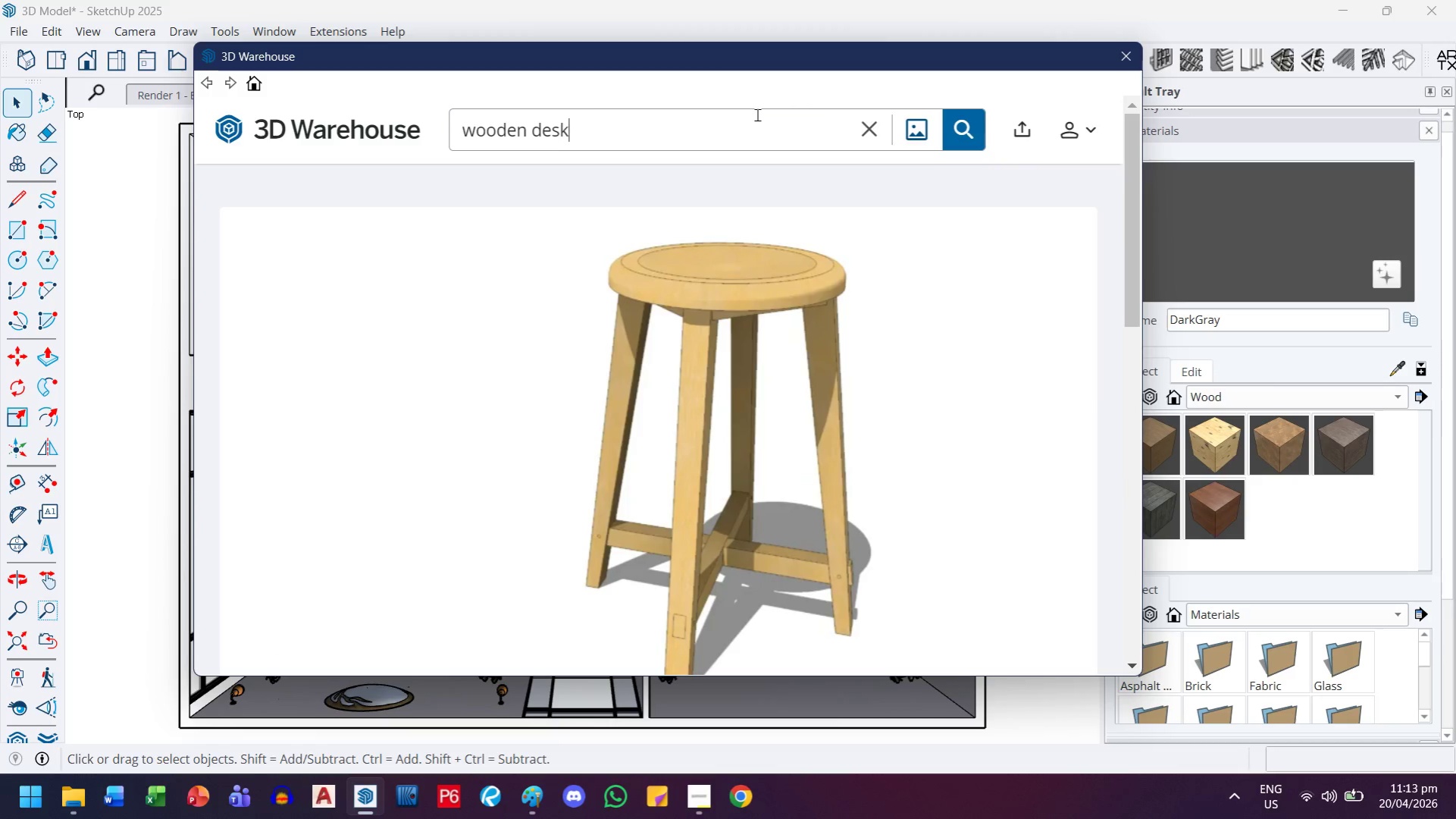 
key(Enter)
 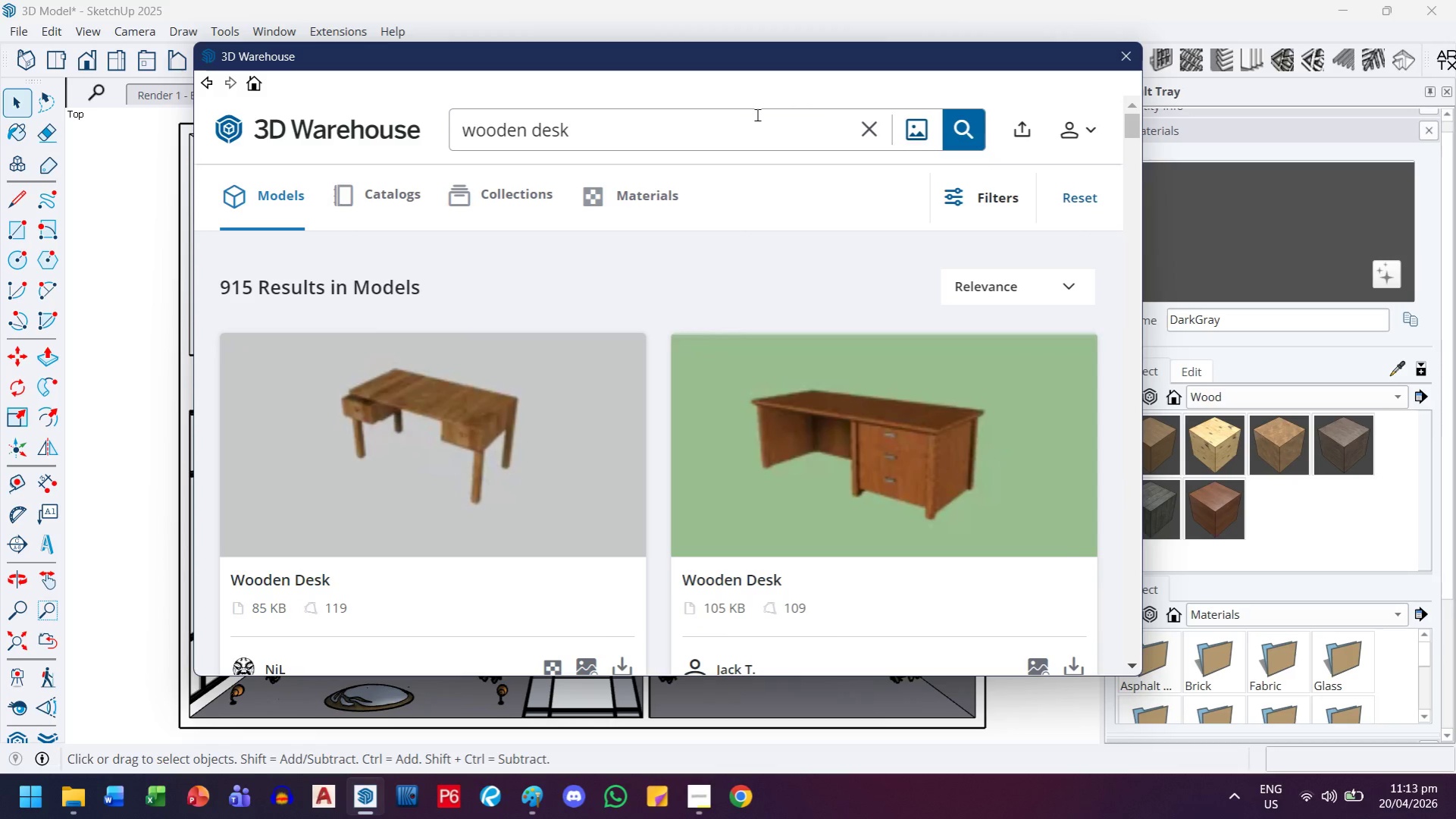 
scroll: coordinate [712, 490], scroll_direction: down, amount: 2.0
 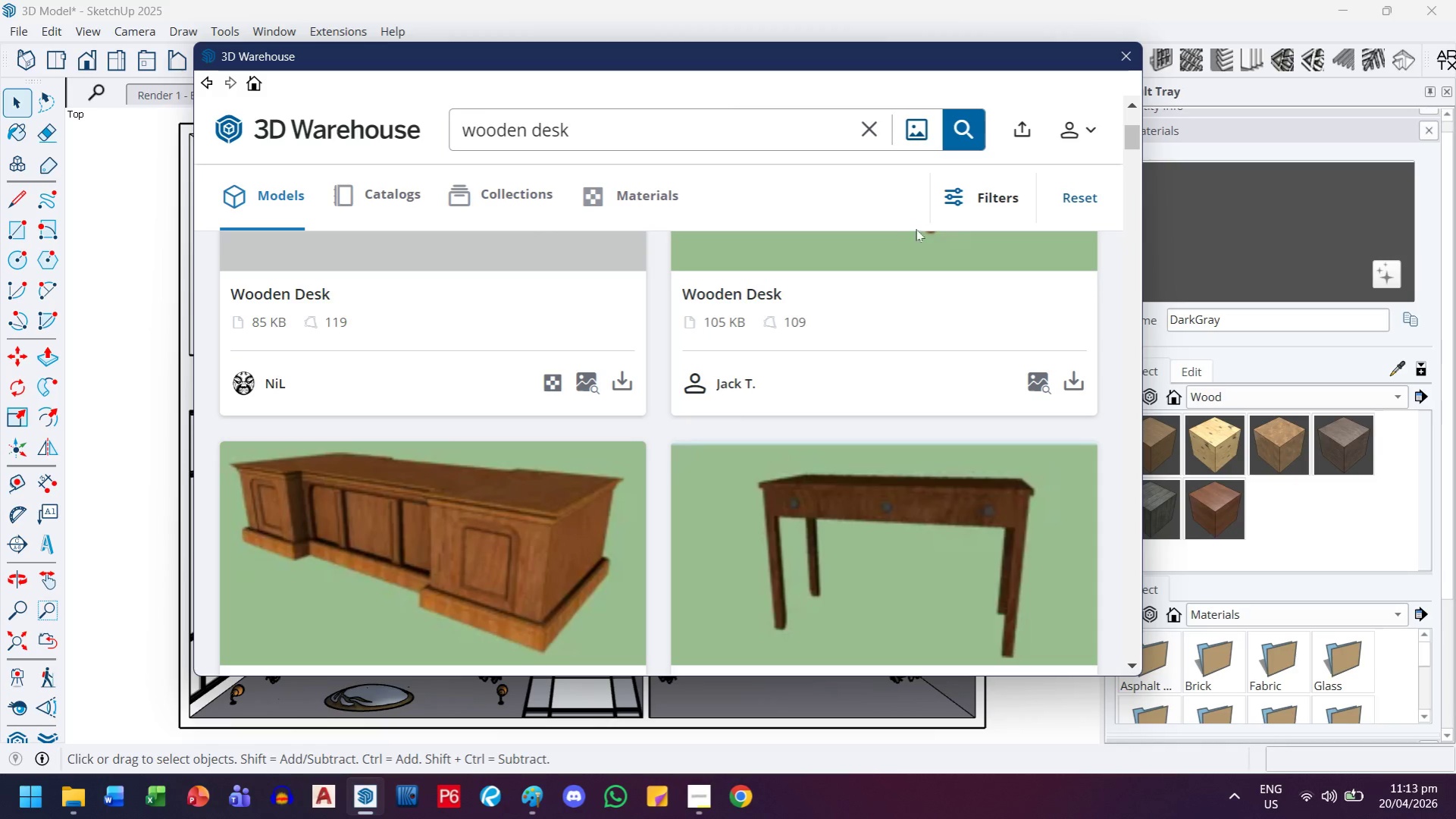 
left_click([991, 199])
 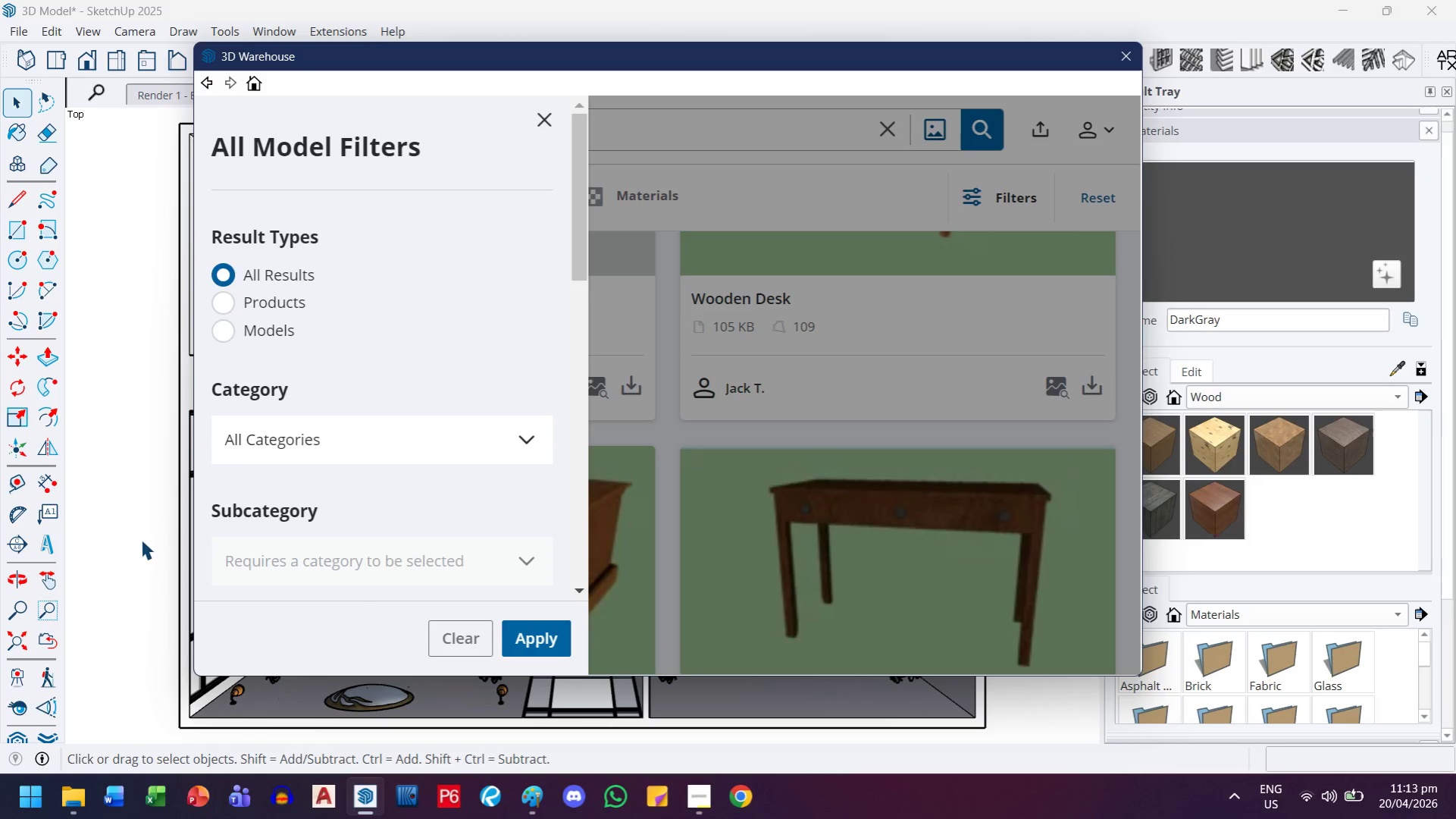 
scroll: coordinate [246, 455], scroll_direction: down, amount: 1.0
 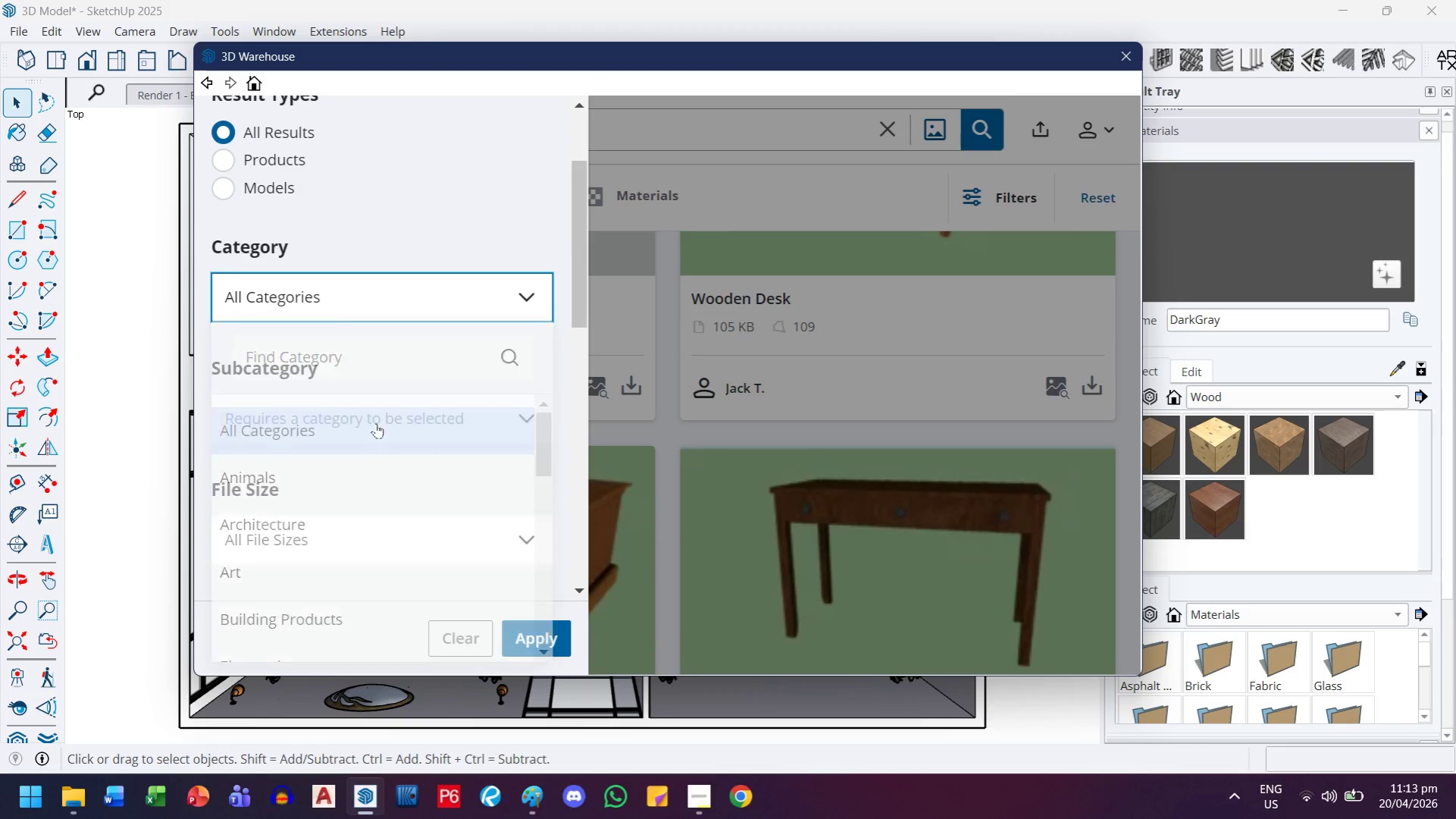 
left_click([360, 535])
 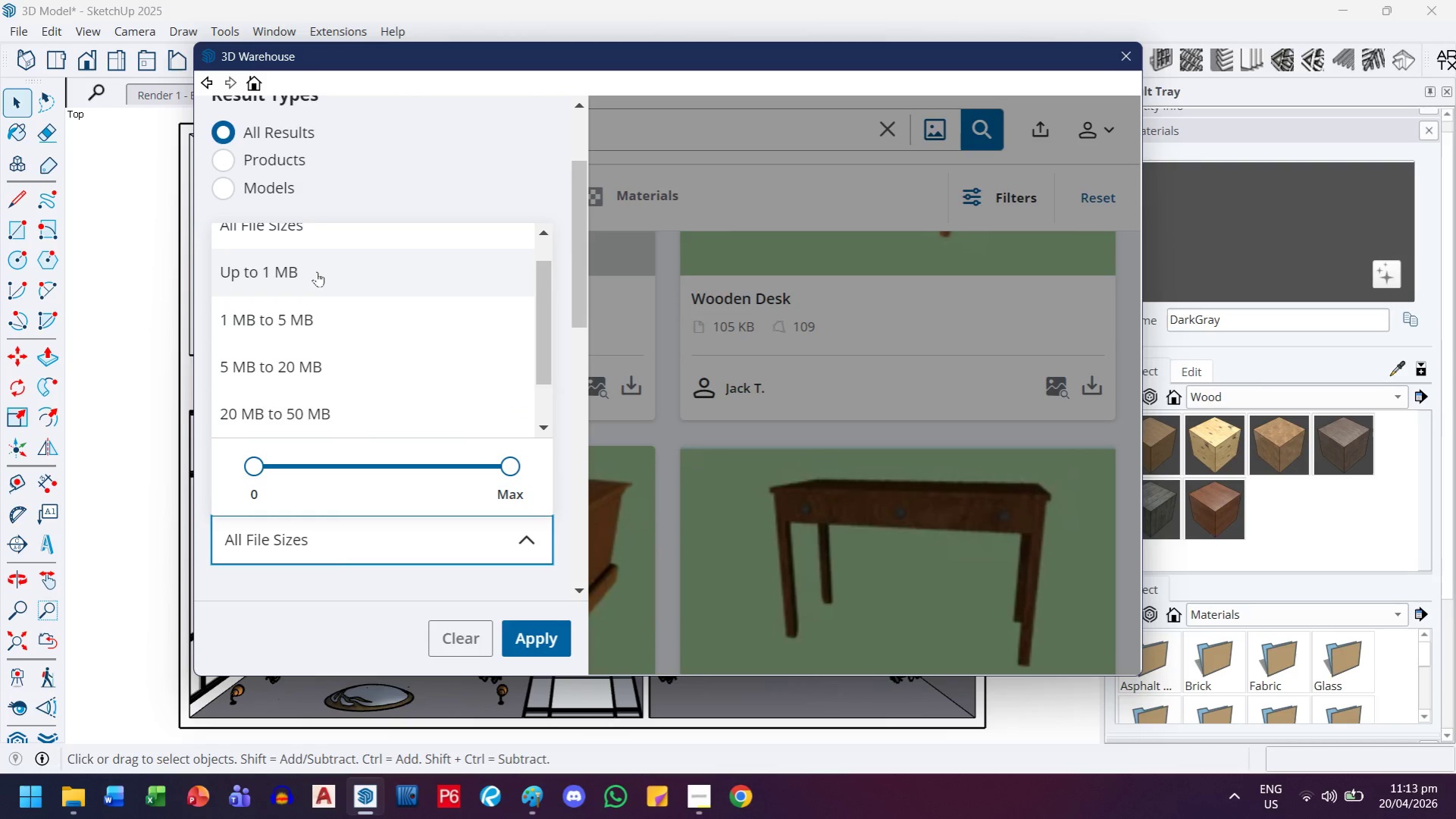 
left_click([315, 276])
 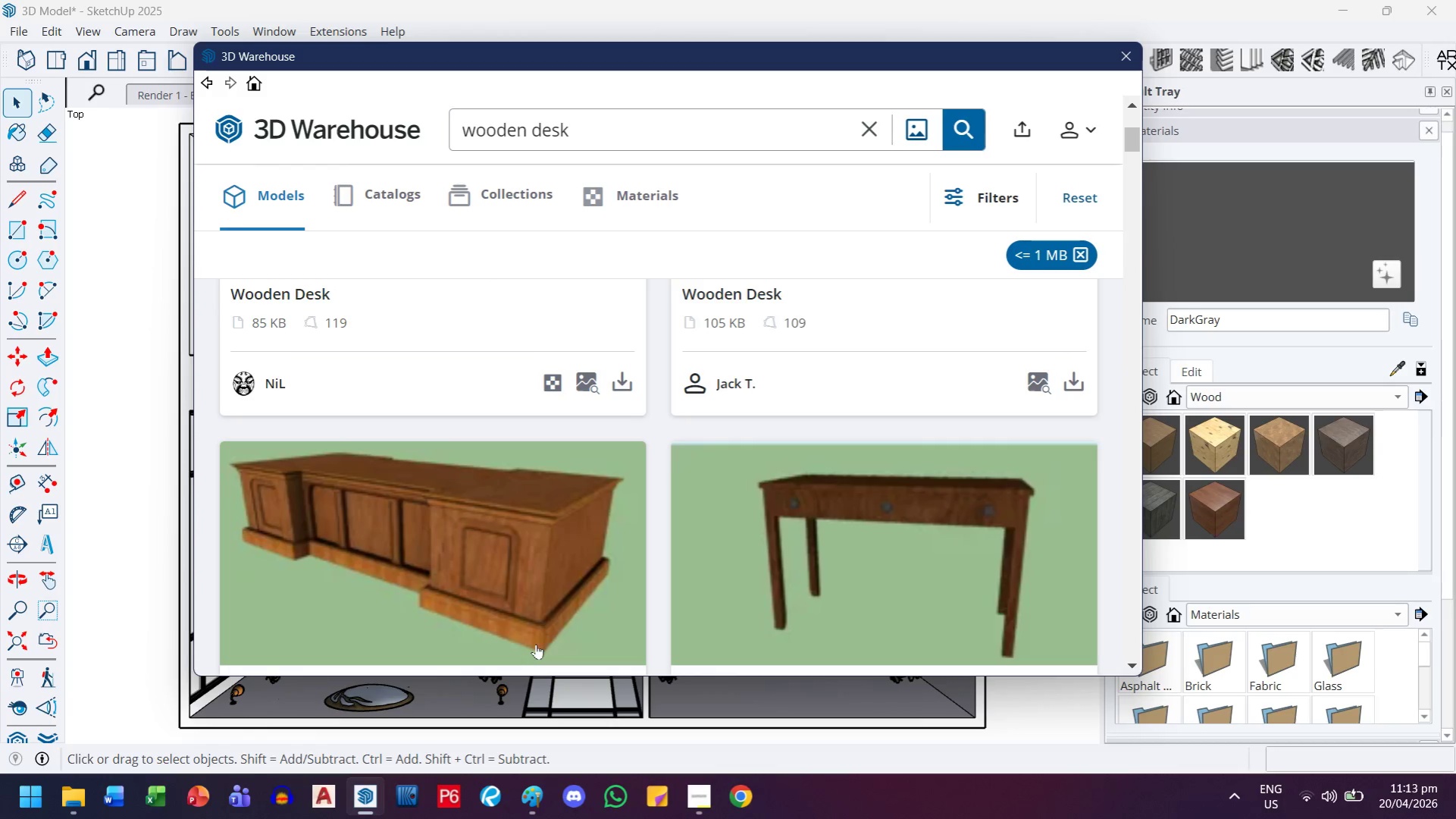 
scroll: coordinate [582, 438], scroll_direction: up, amount: 2.0
 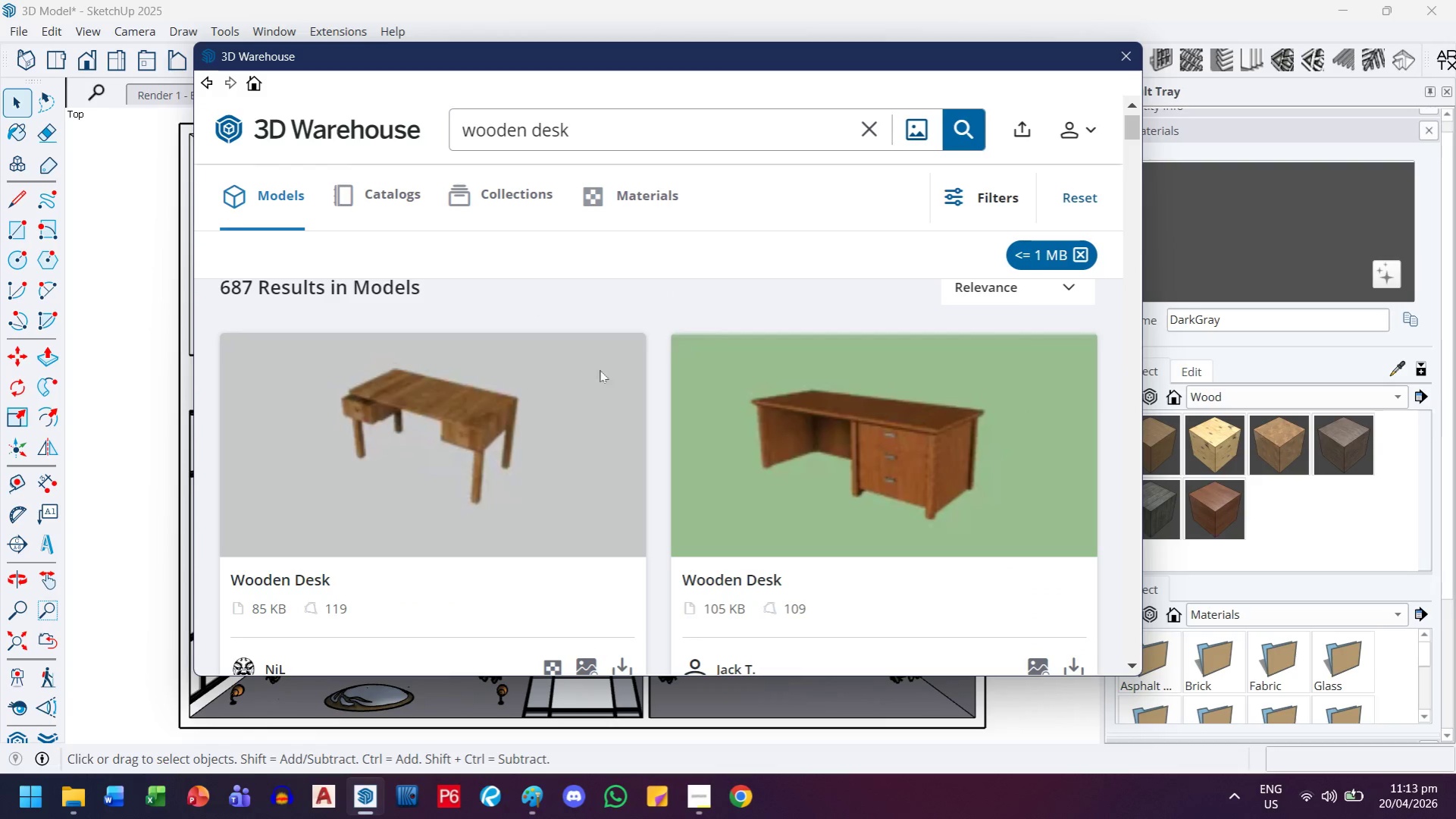 
scroll: coordinate [743, 474], scroll_direction: down, amount: 4.0
 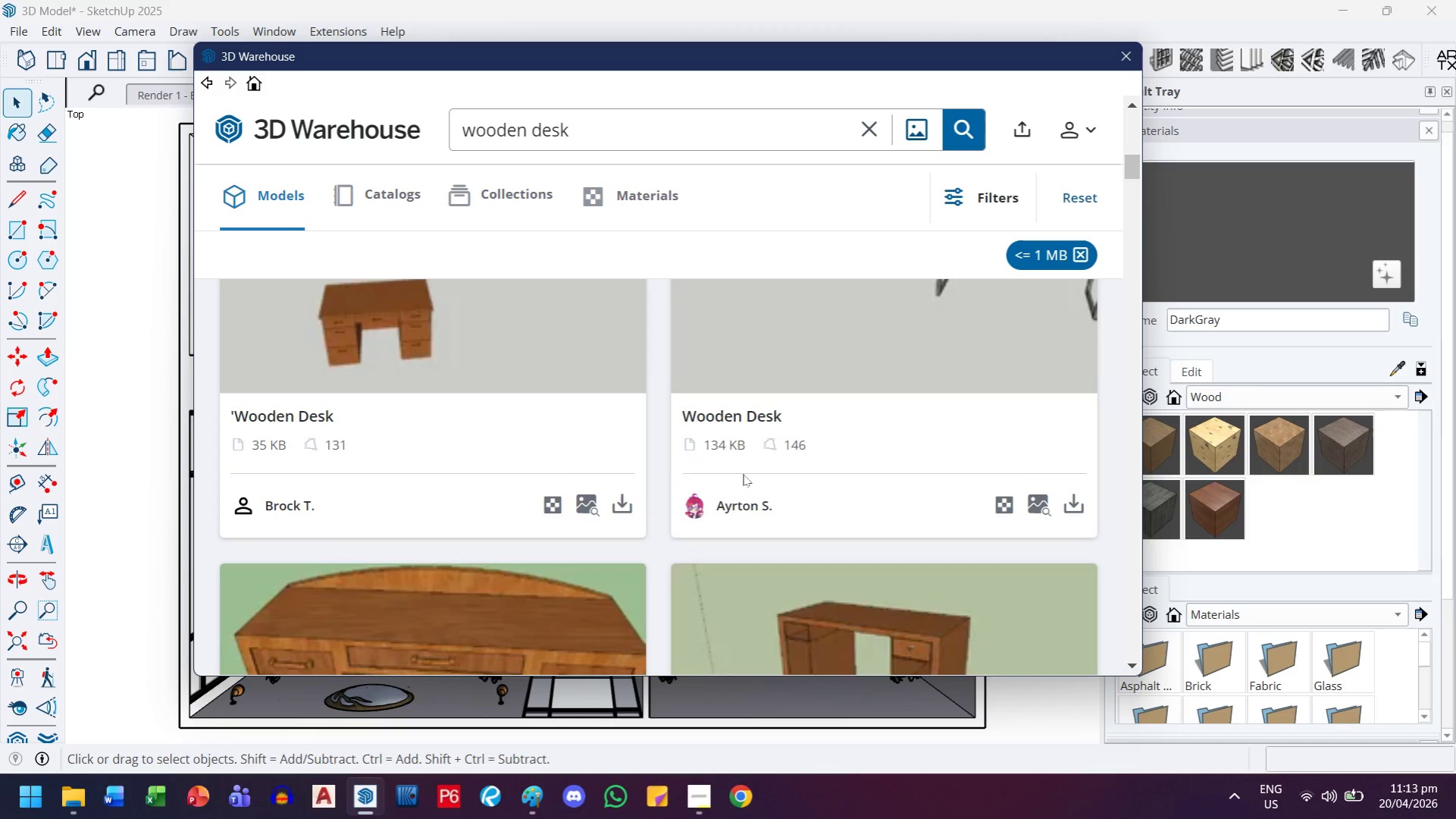 
scroll: coordinate [743, 474], scroll_direction: up, amount: 1.0
 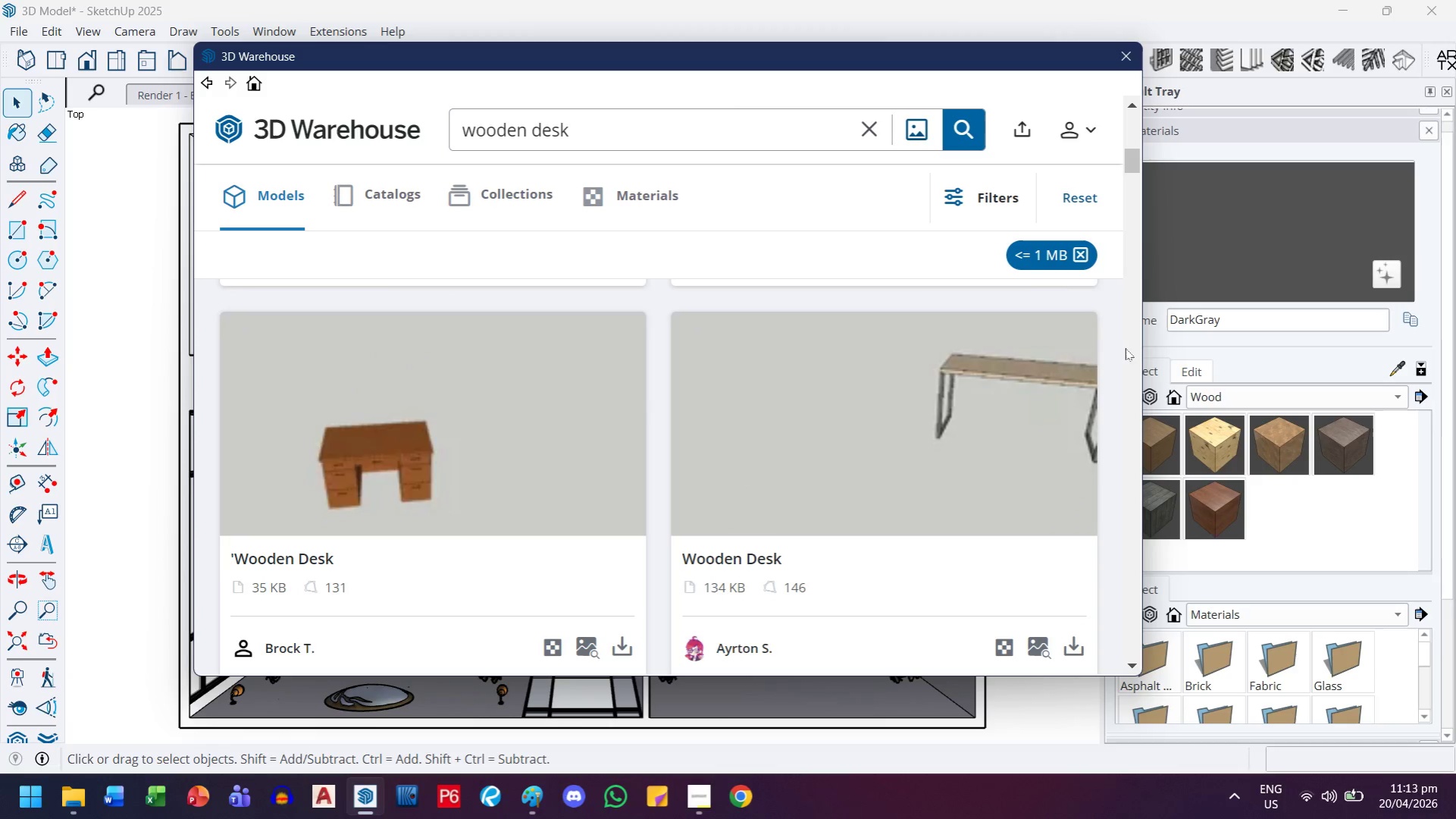 
scroll: coordinate [838, 430], scroll_direction: down, amount: 11.0
 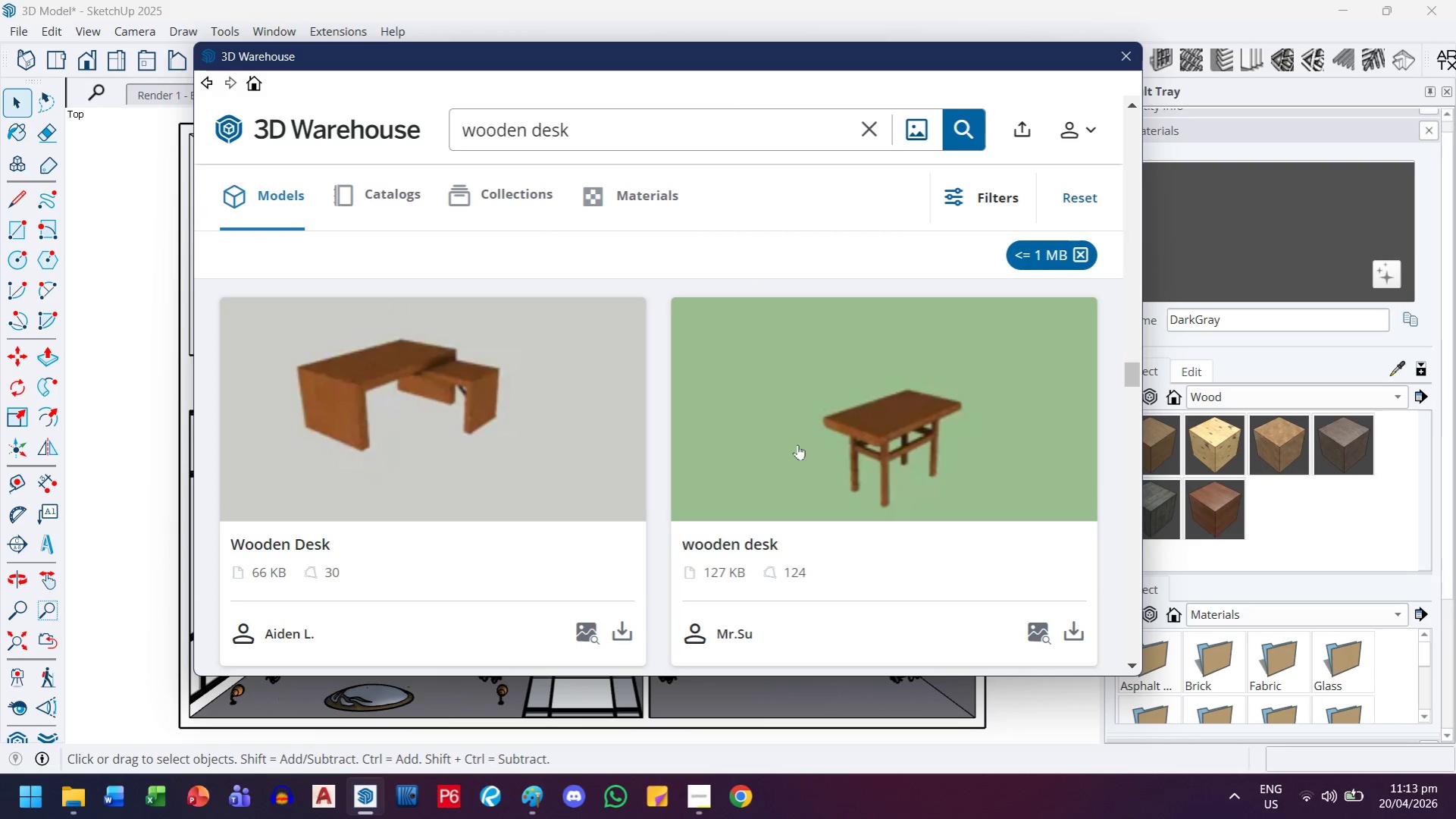 
scroll: coordinate [860, 484], scroll_direction: down, amount: 9.0
 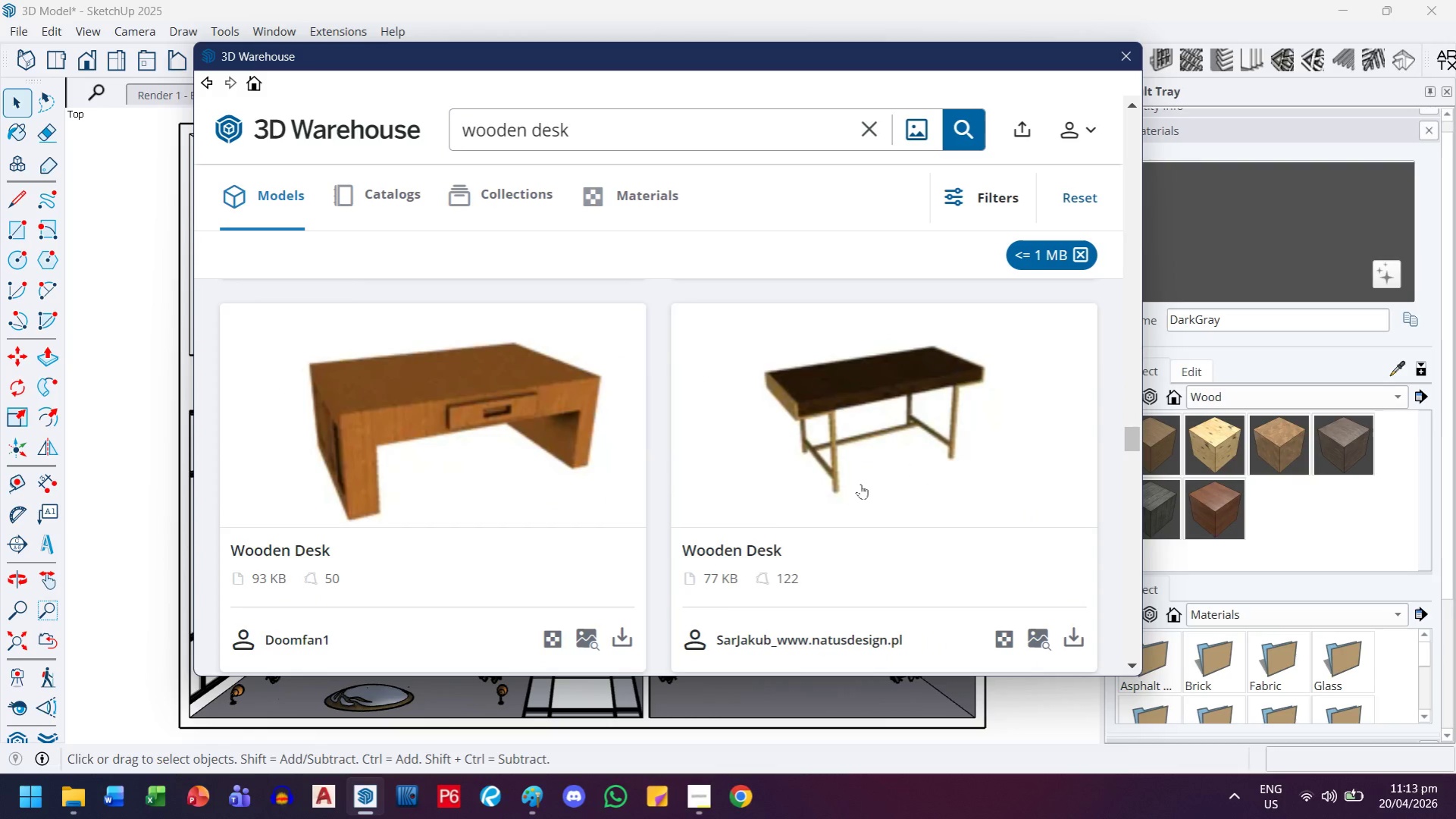 
scroll: coordinate [556, 525], scroll_direction: down, amount: 12.0
 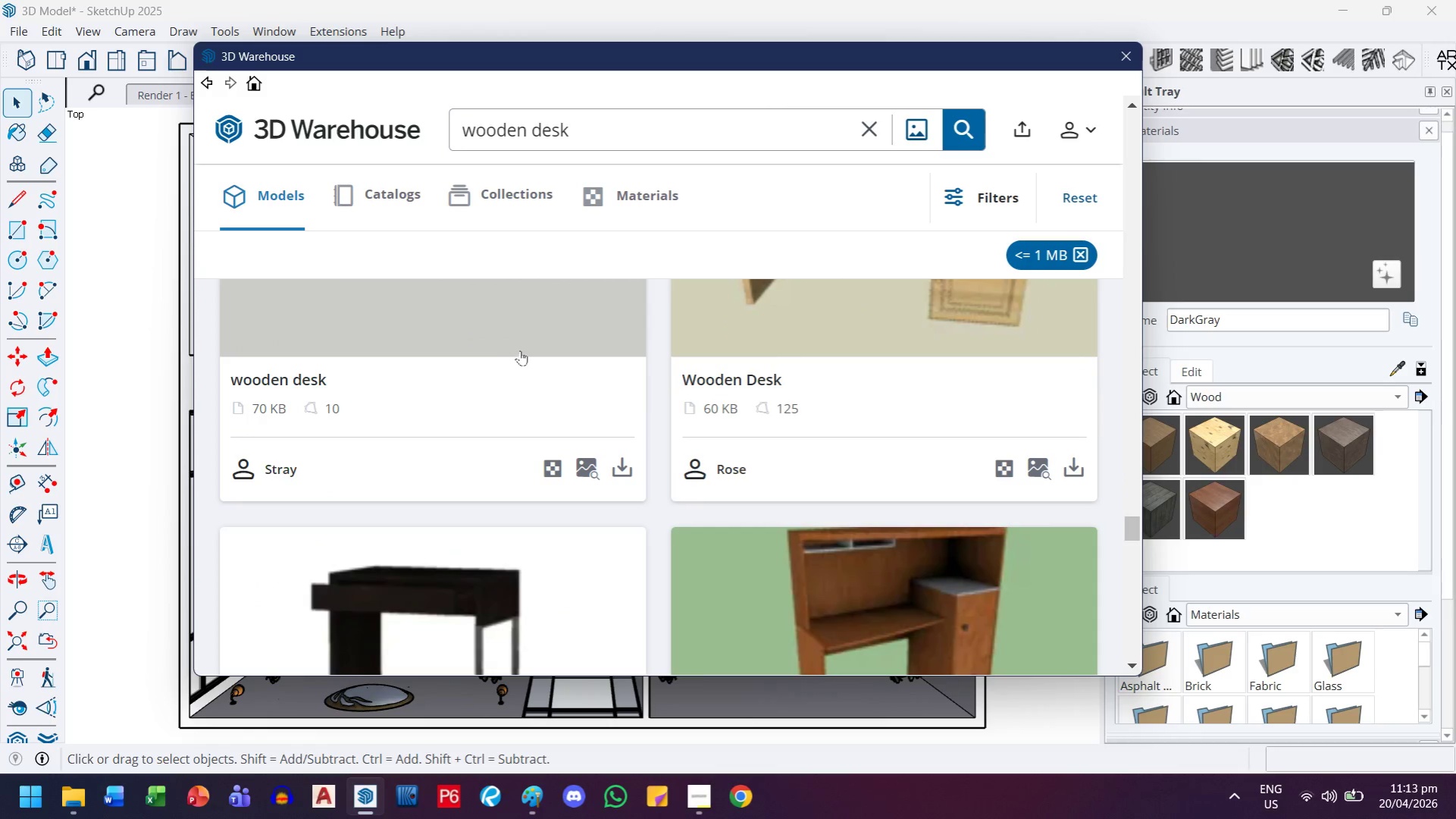 
scroll: coordinate [508, 369], scroll_direction: up, amount: 2.0
 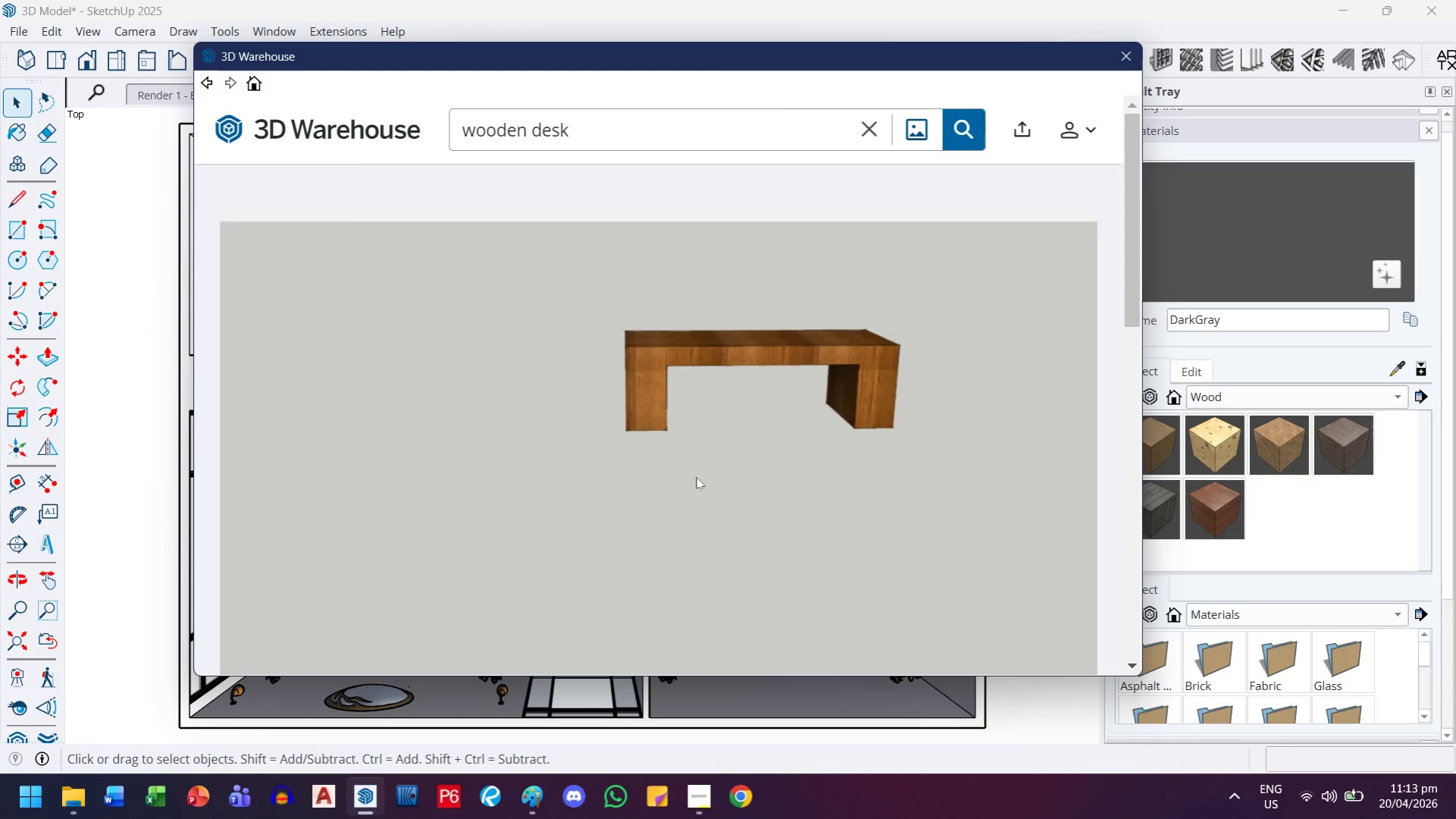 
scroll: coordinate [576, 625], scroll_direction: down, amount: 3.0
 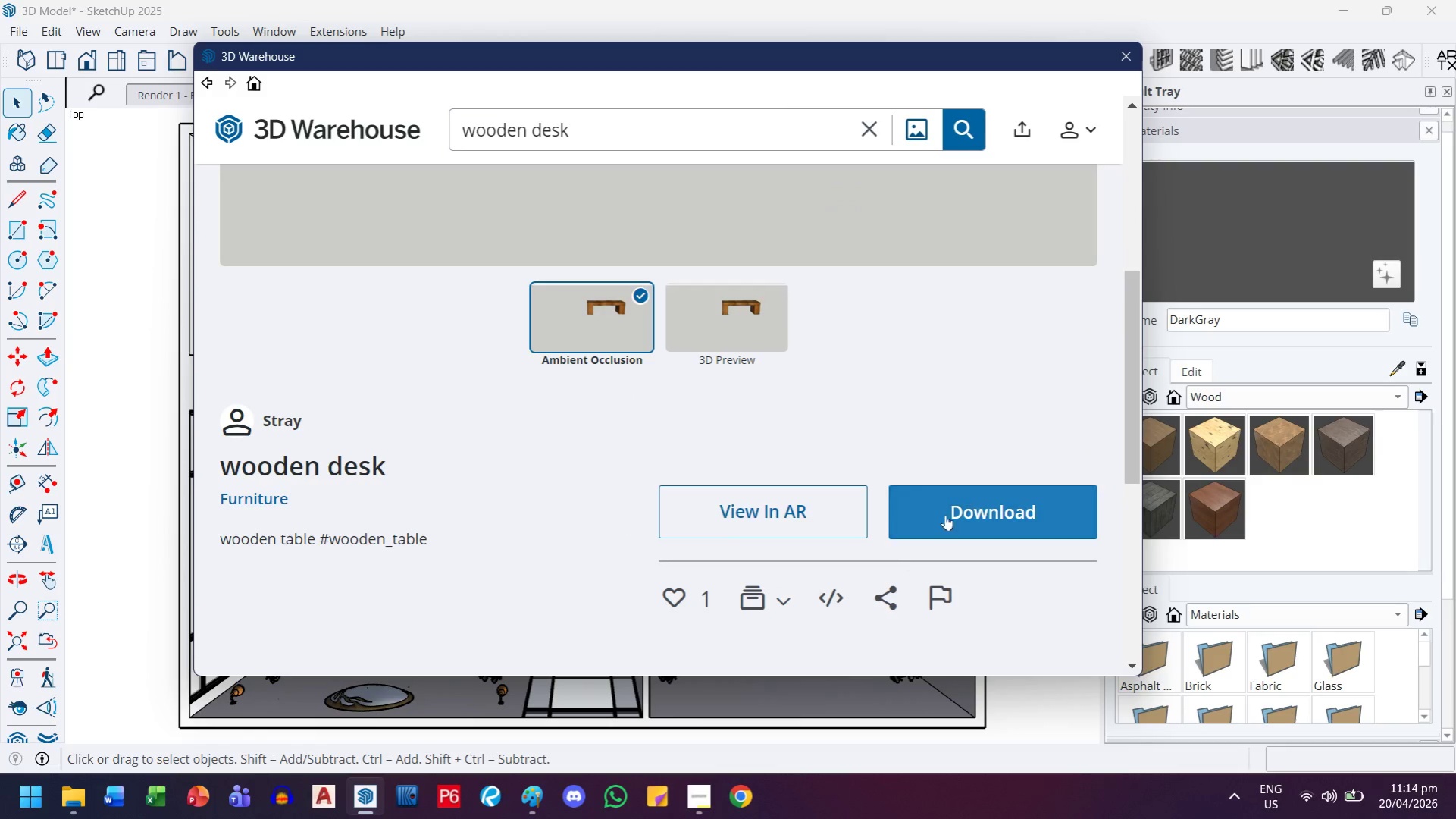 
left_click([953, 509])
 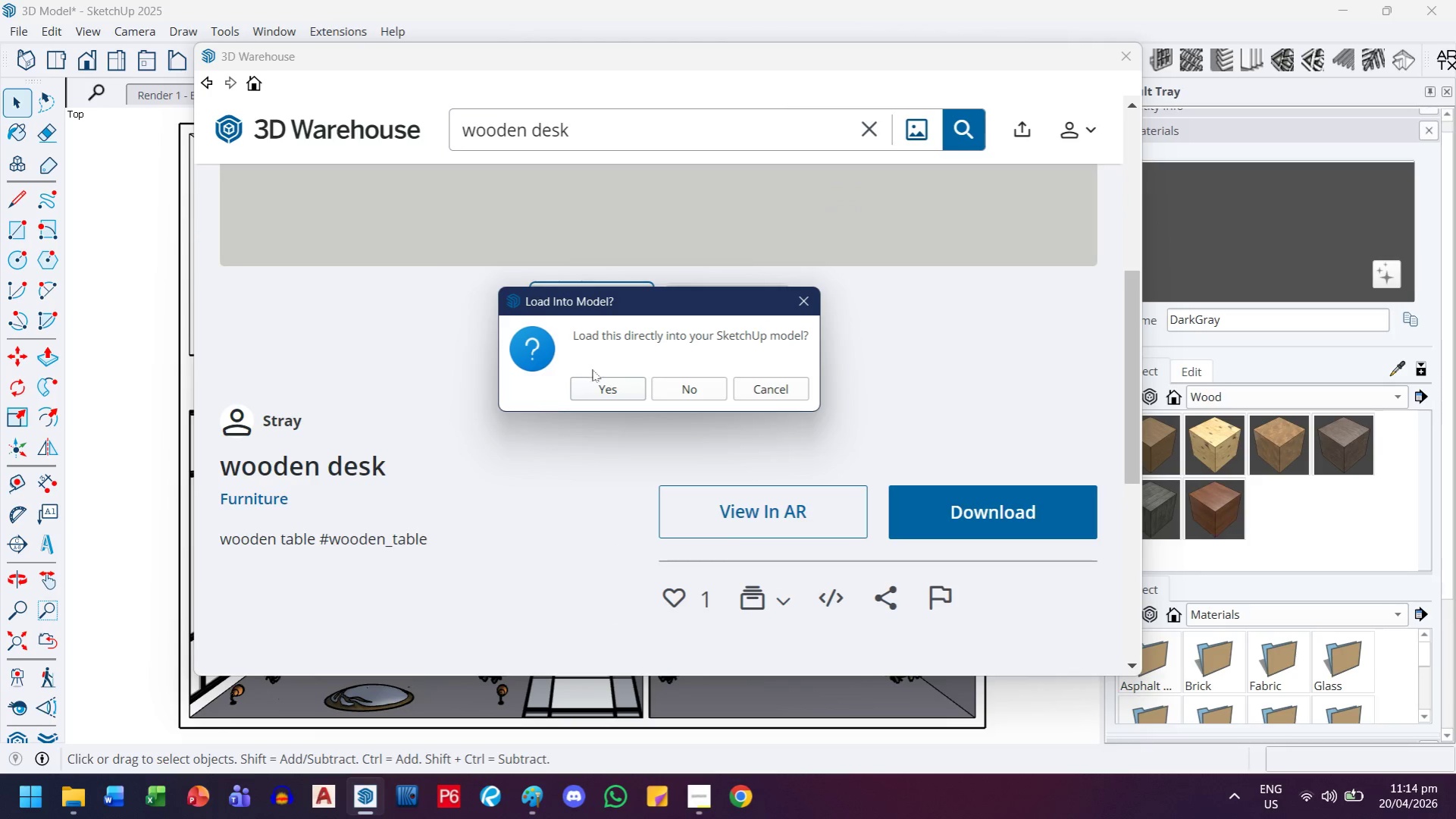 
left_click([598, 391])
 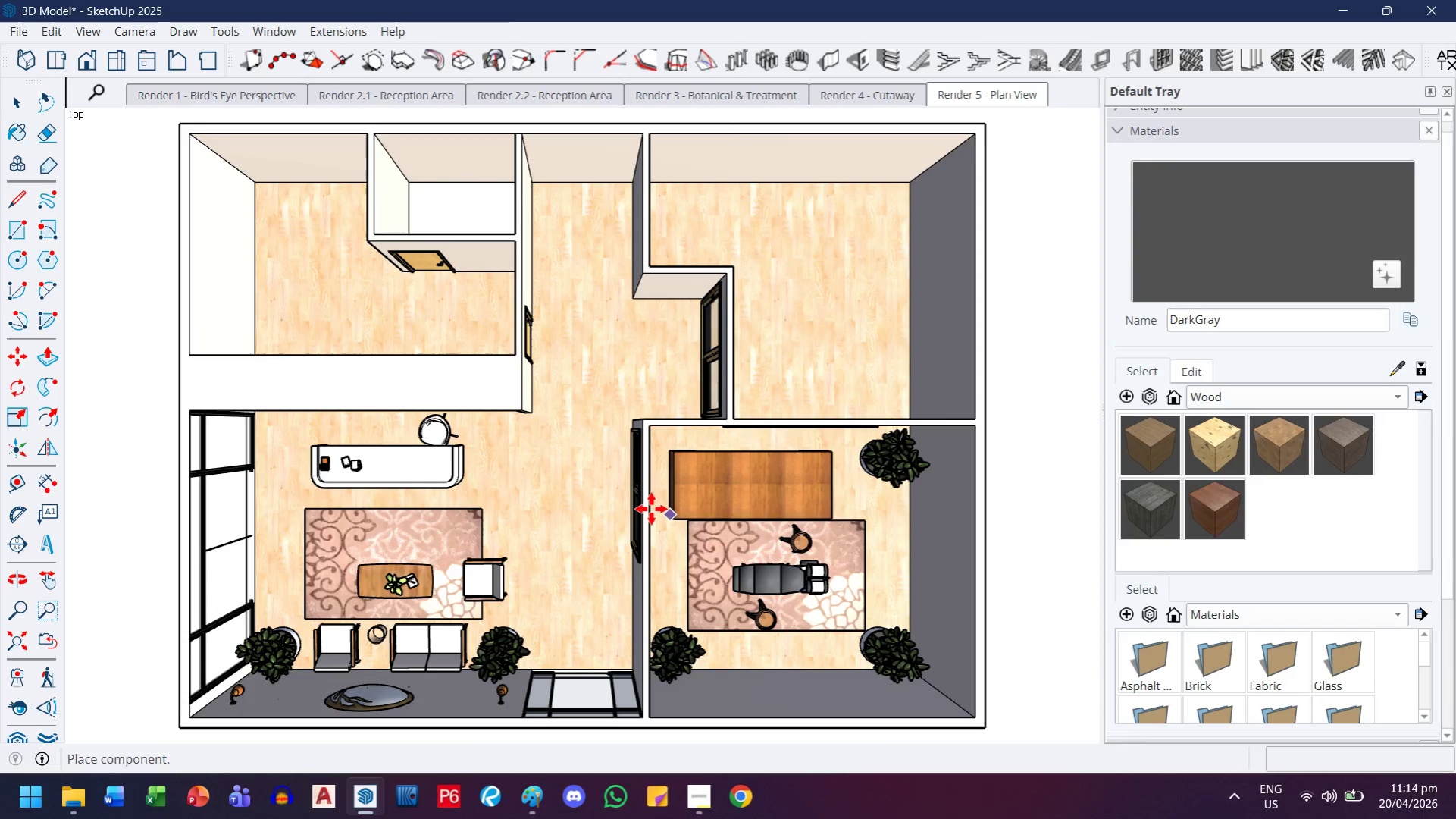 
mouse_move([775, 522])
 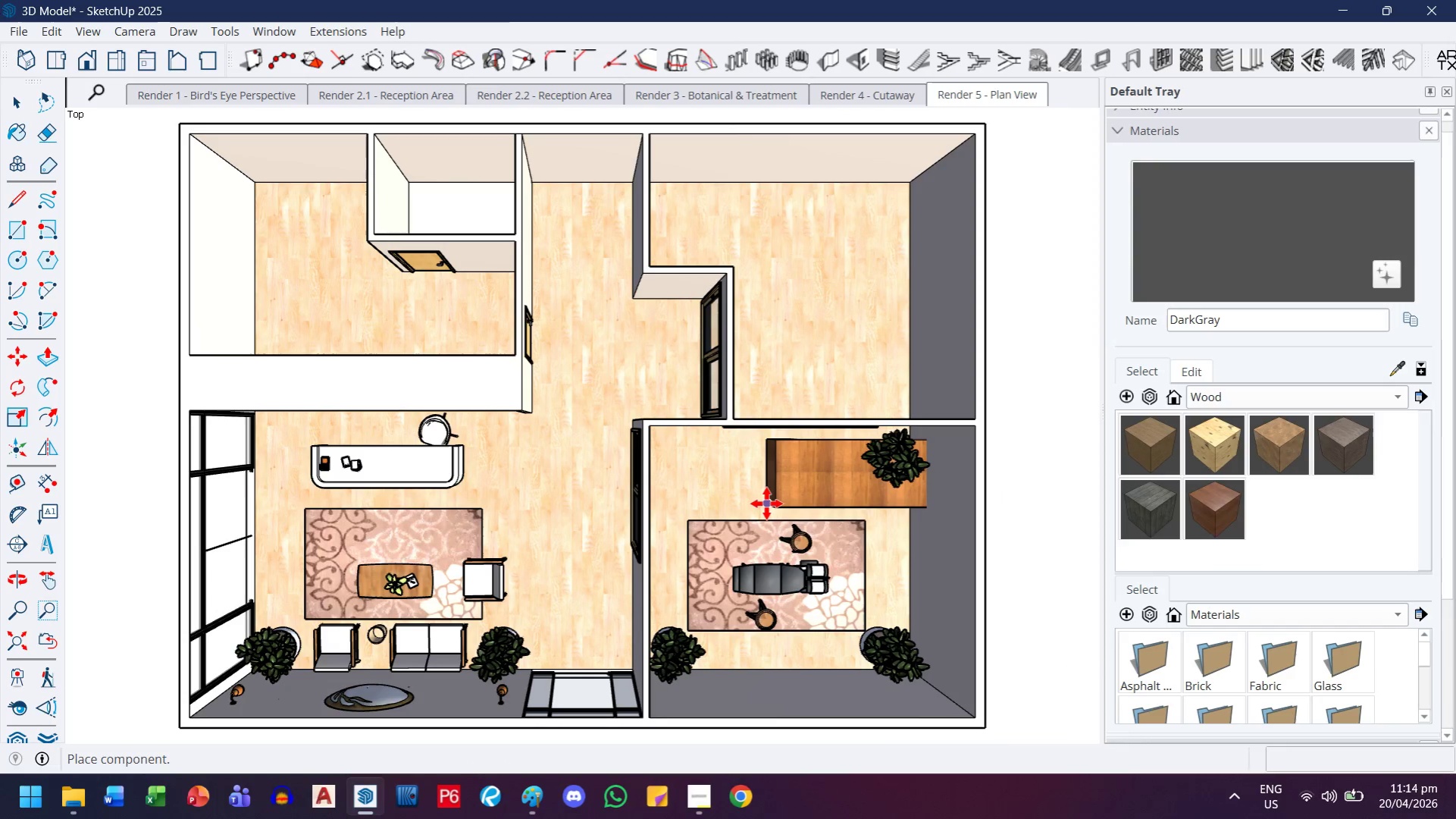 
left_click([766, 504])
 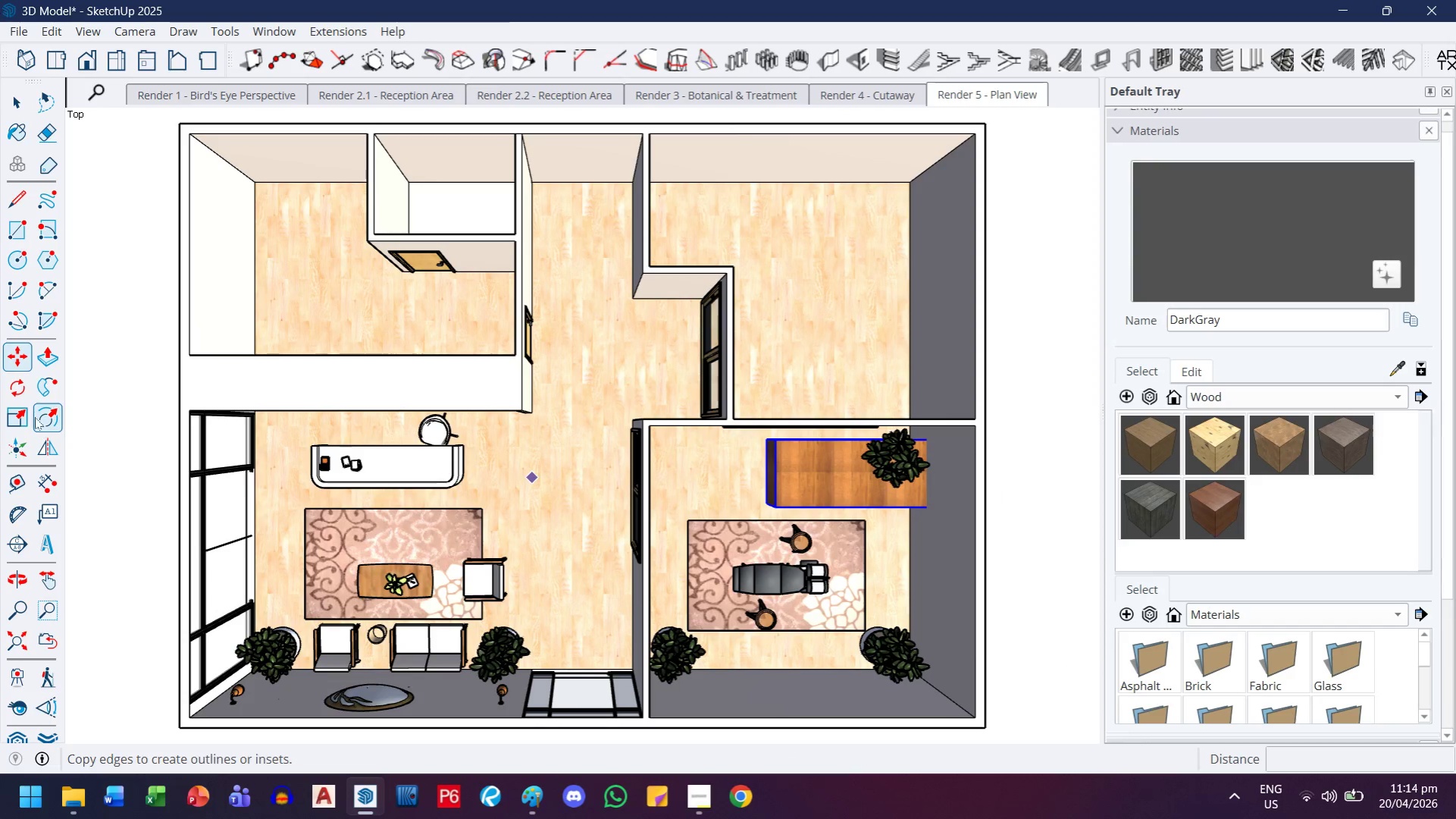 
left_click([18, 392])
 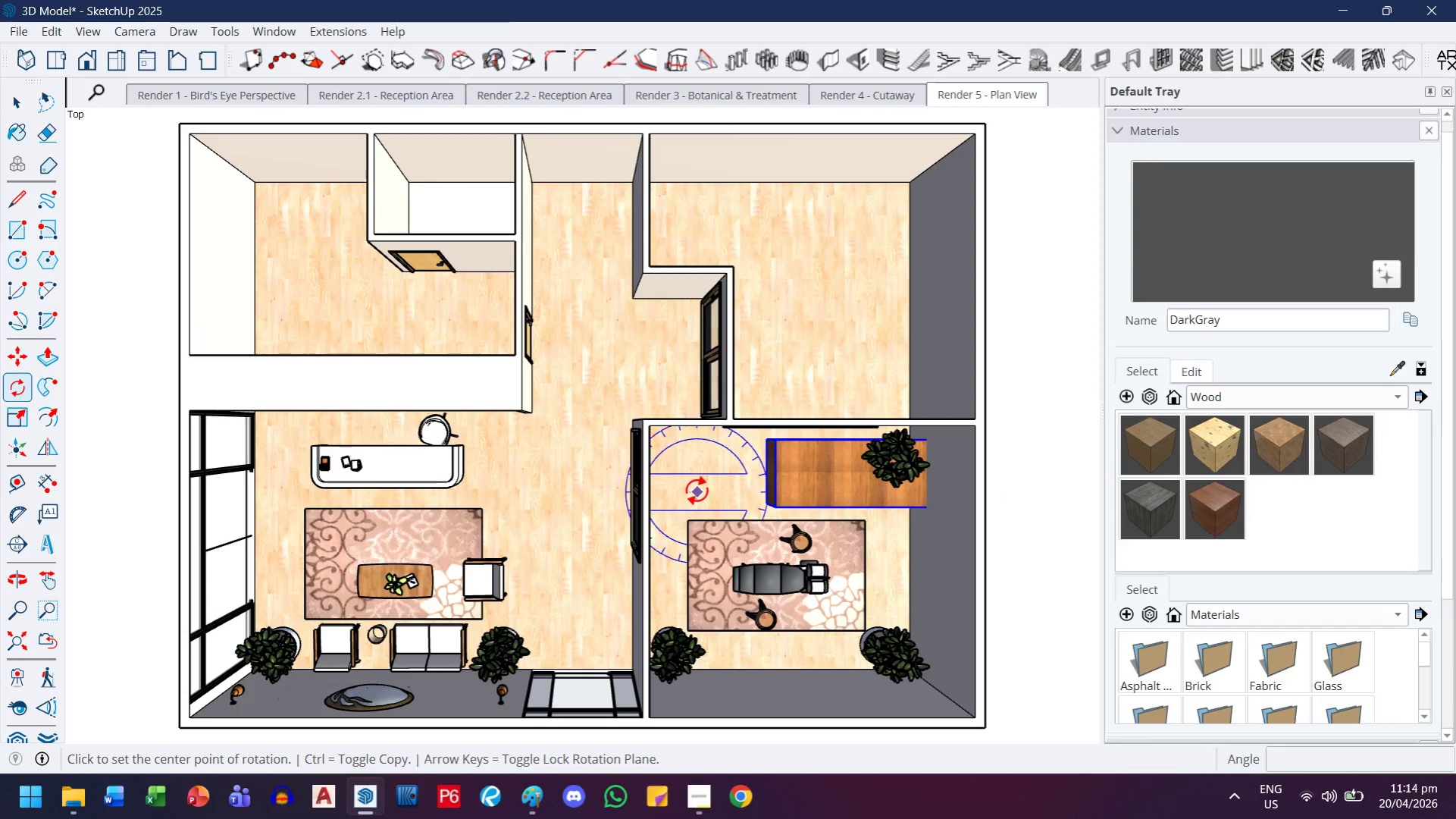 
left_click([697, 489])
 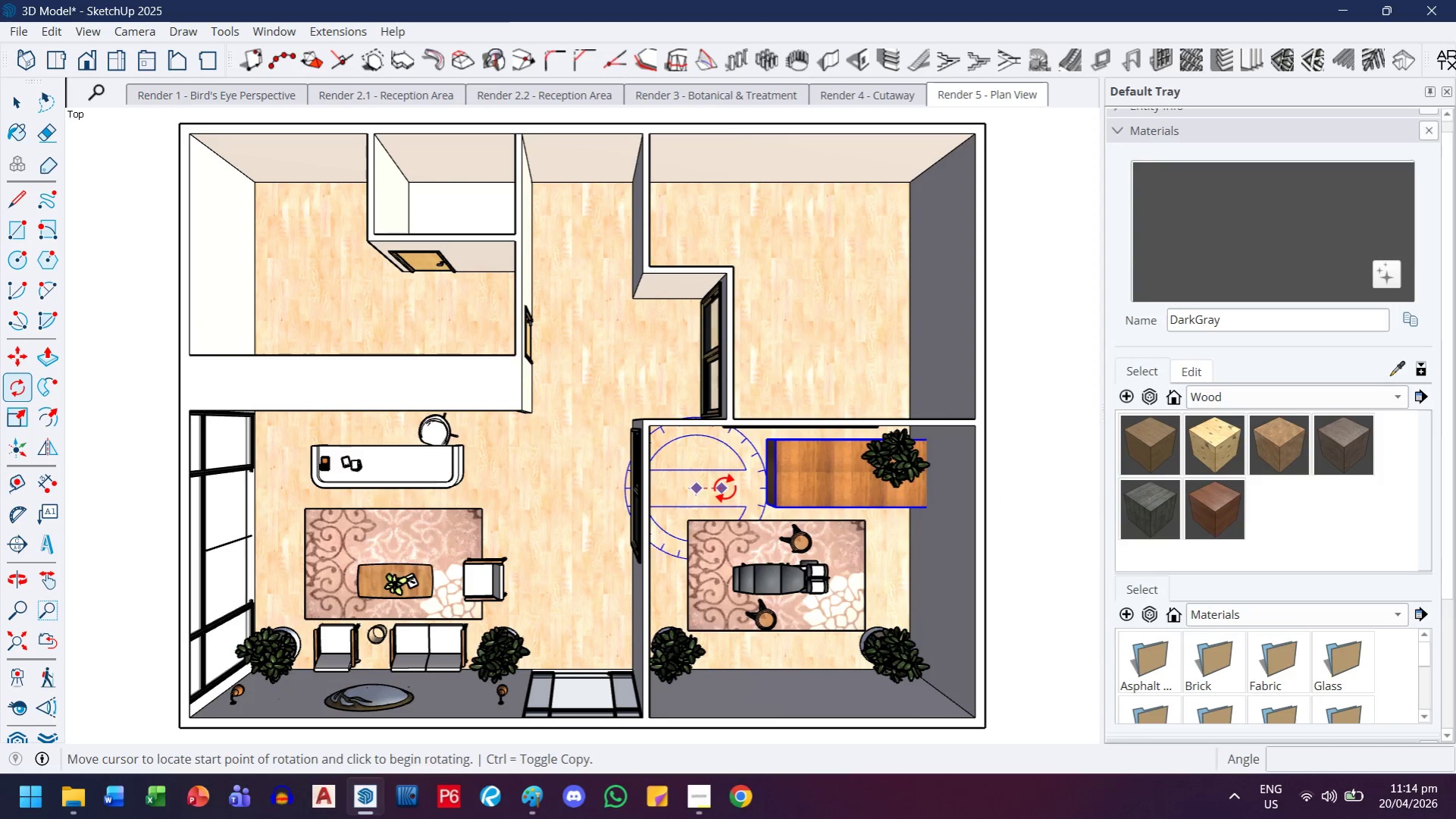 
left_click([725, 488])
 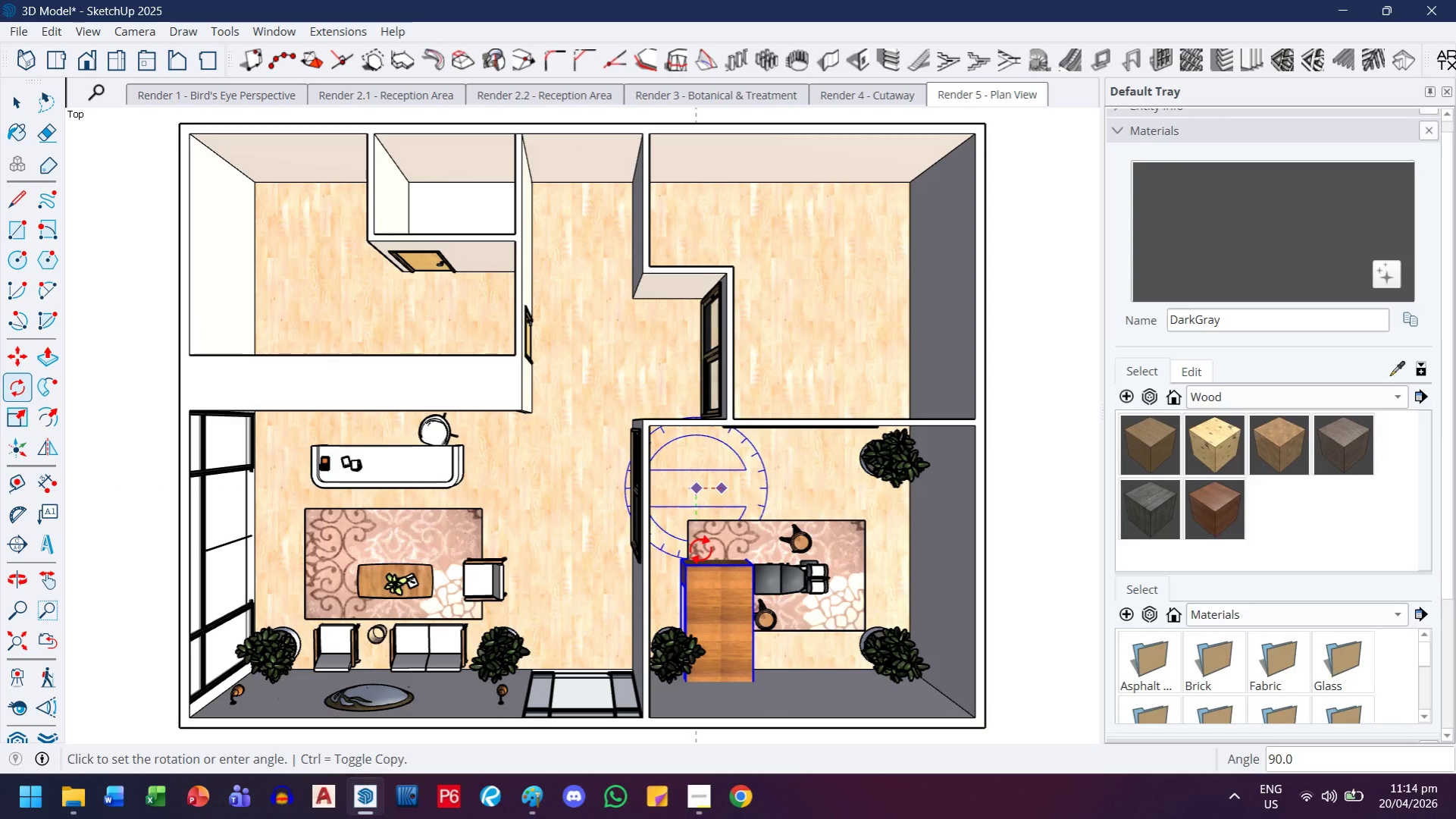 
left_click([697, 542])
 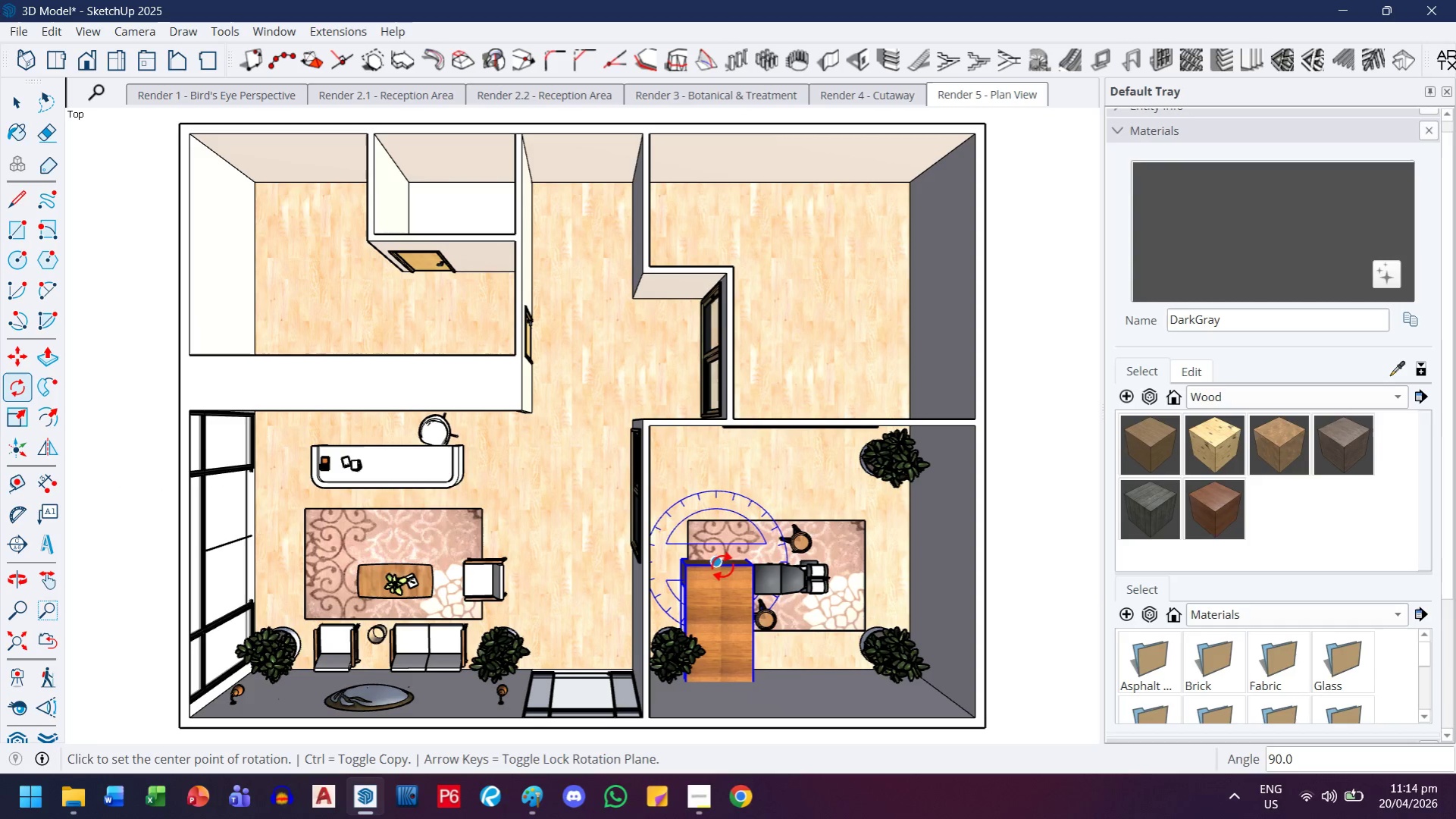 
key(M)
 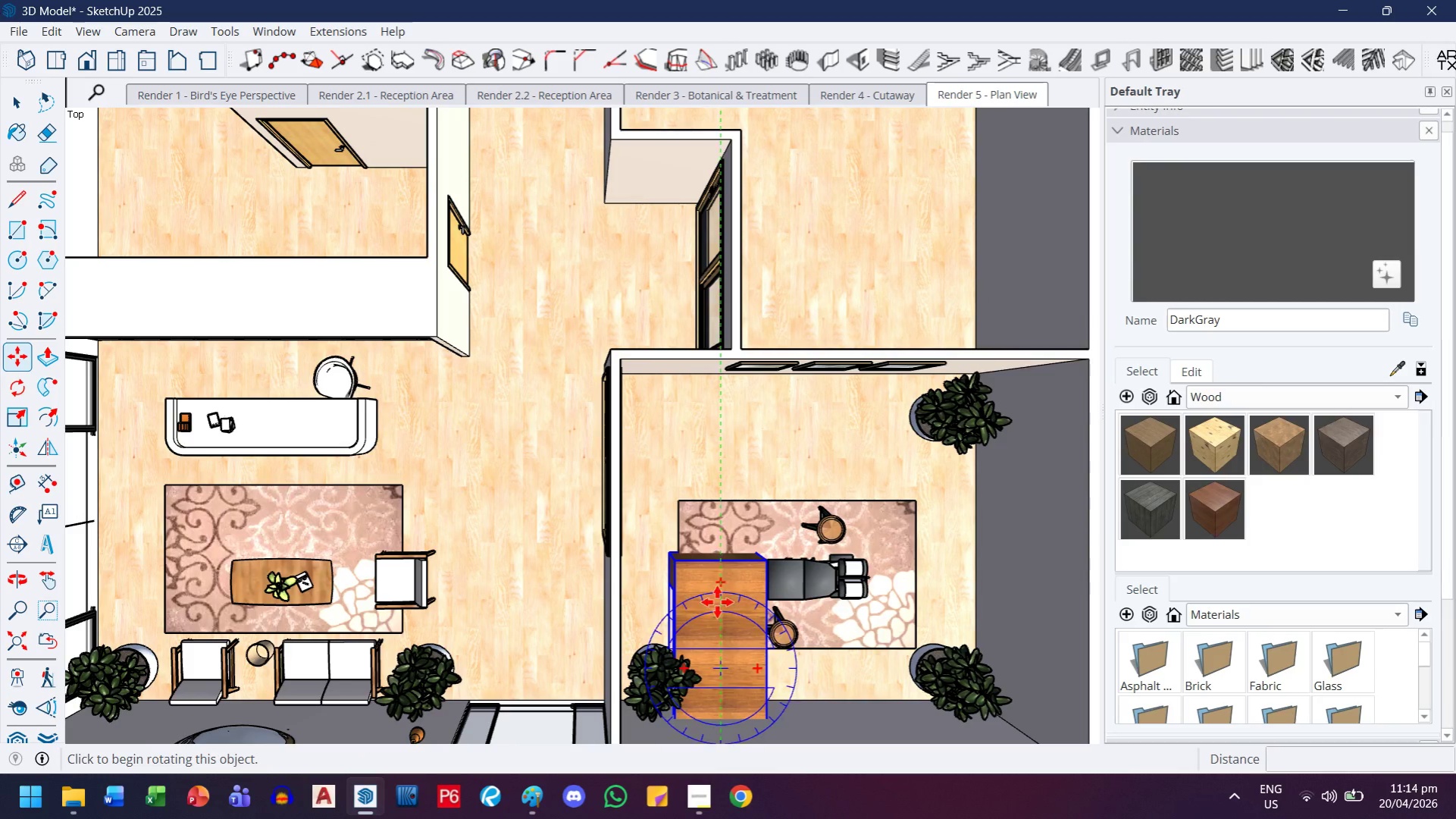 
scroll: coordinate [652, 575], scroll_direction: up, amount: 9.0
 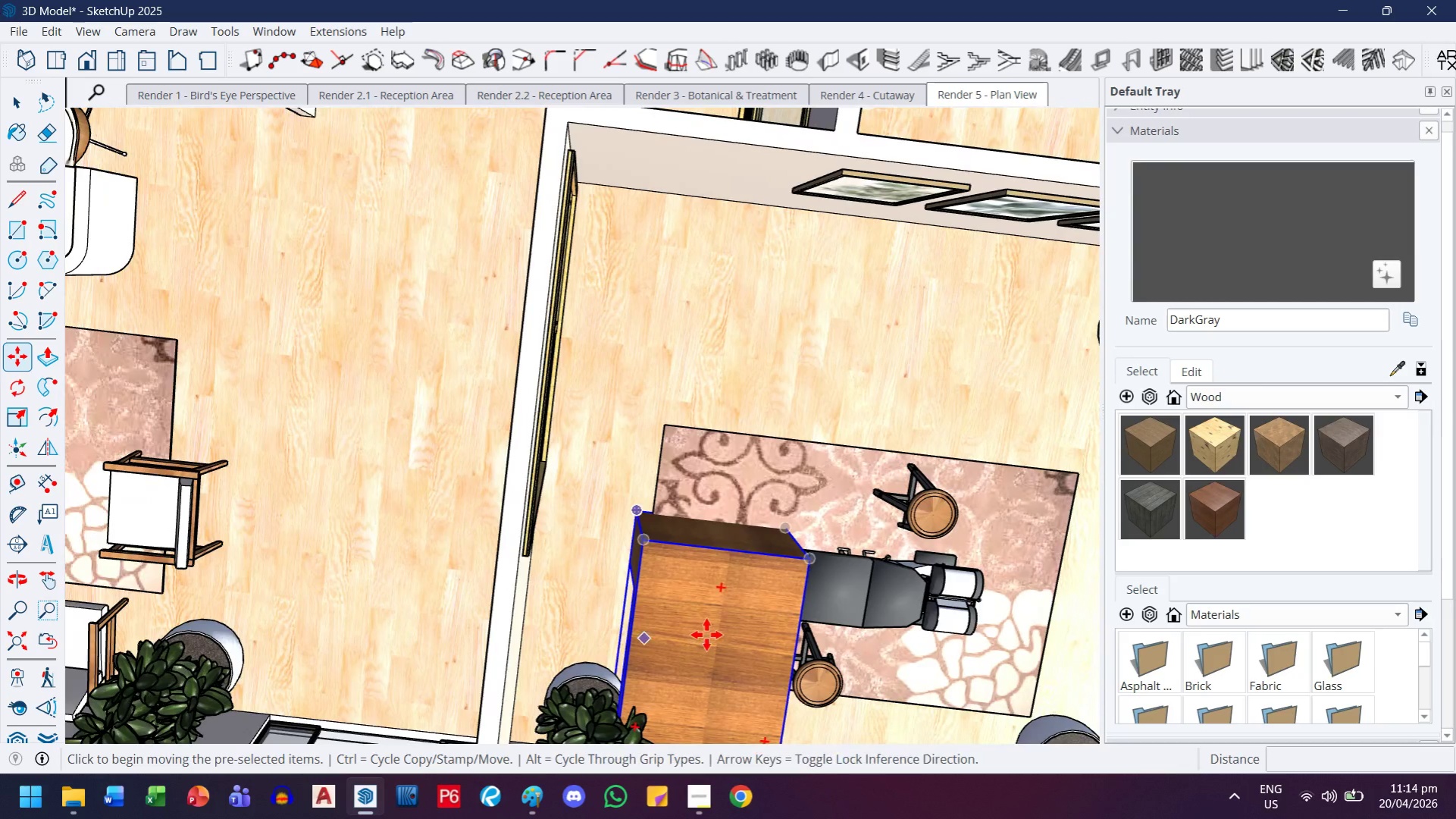 
key(H)
 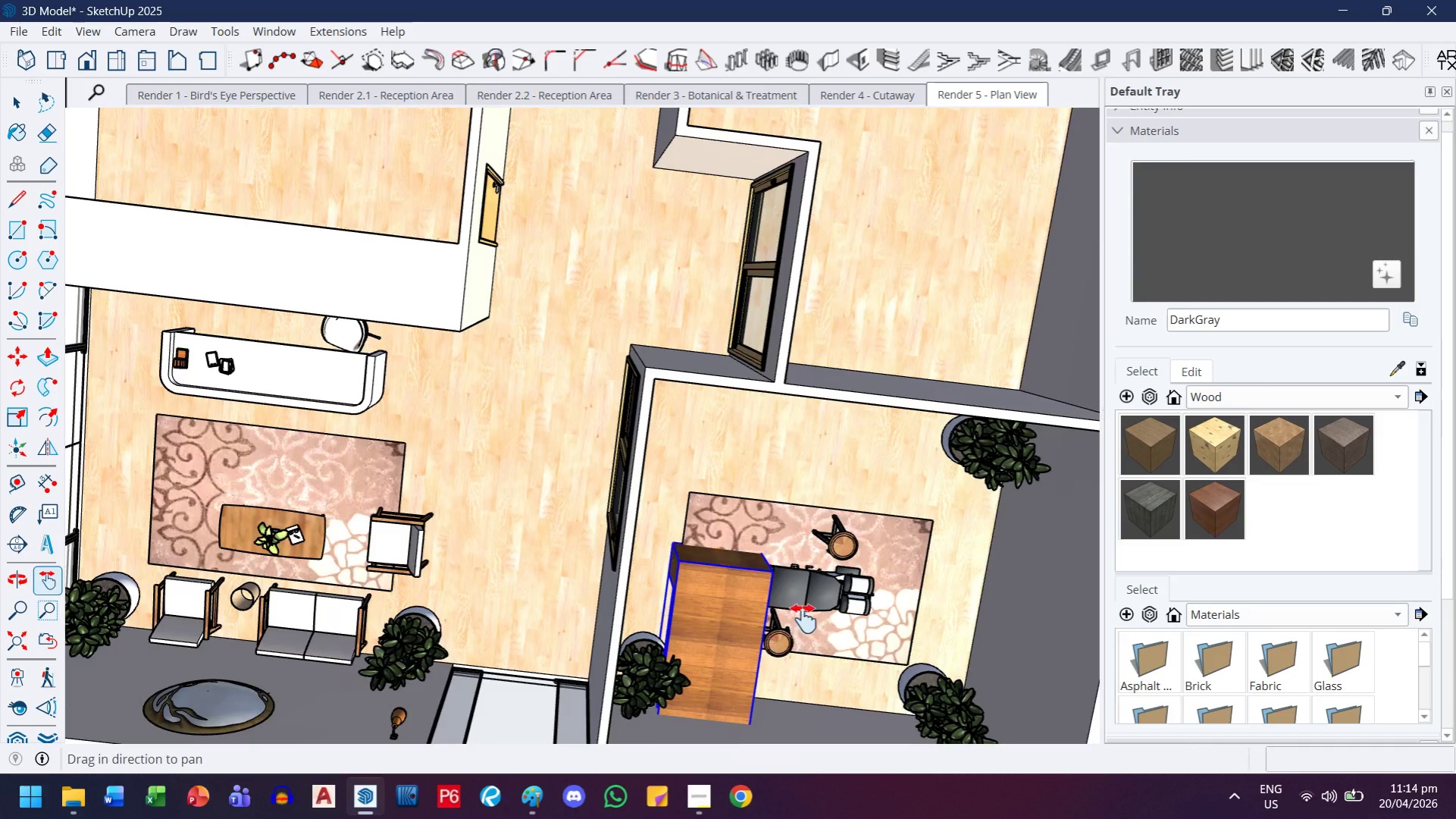 
left_click_drag(start_coordinate=[798, 617], to_coordinate=[674, 485])
 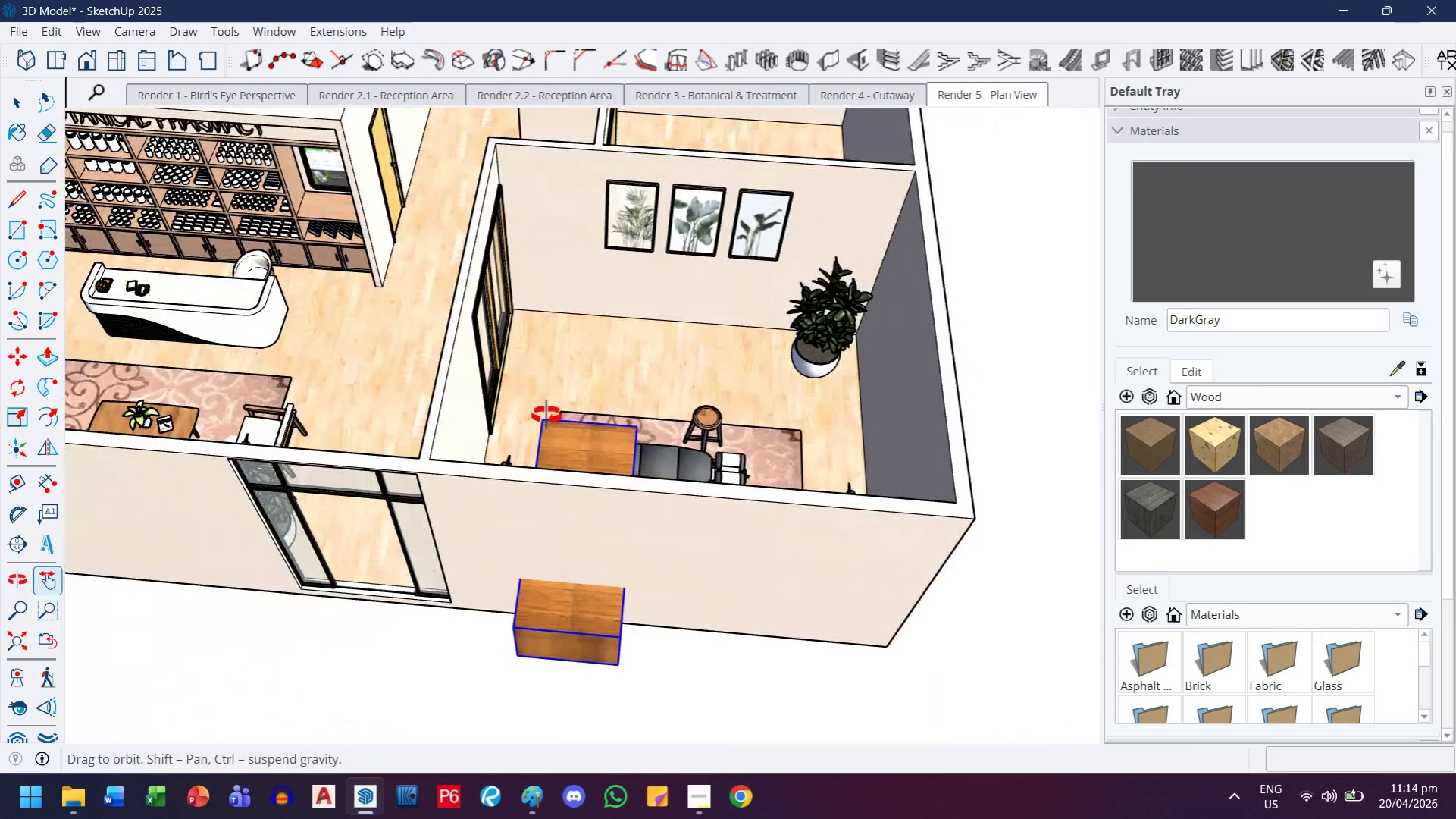 
scroll: coordinate [738, 557], scroll_direction: down, amount: 8.0
 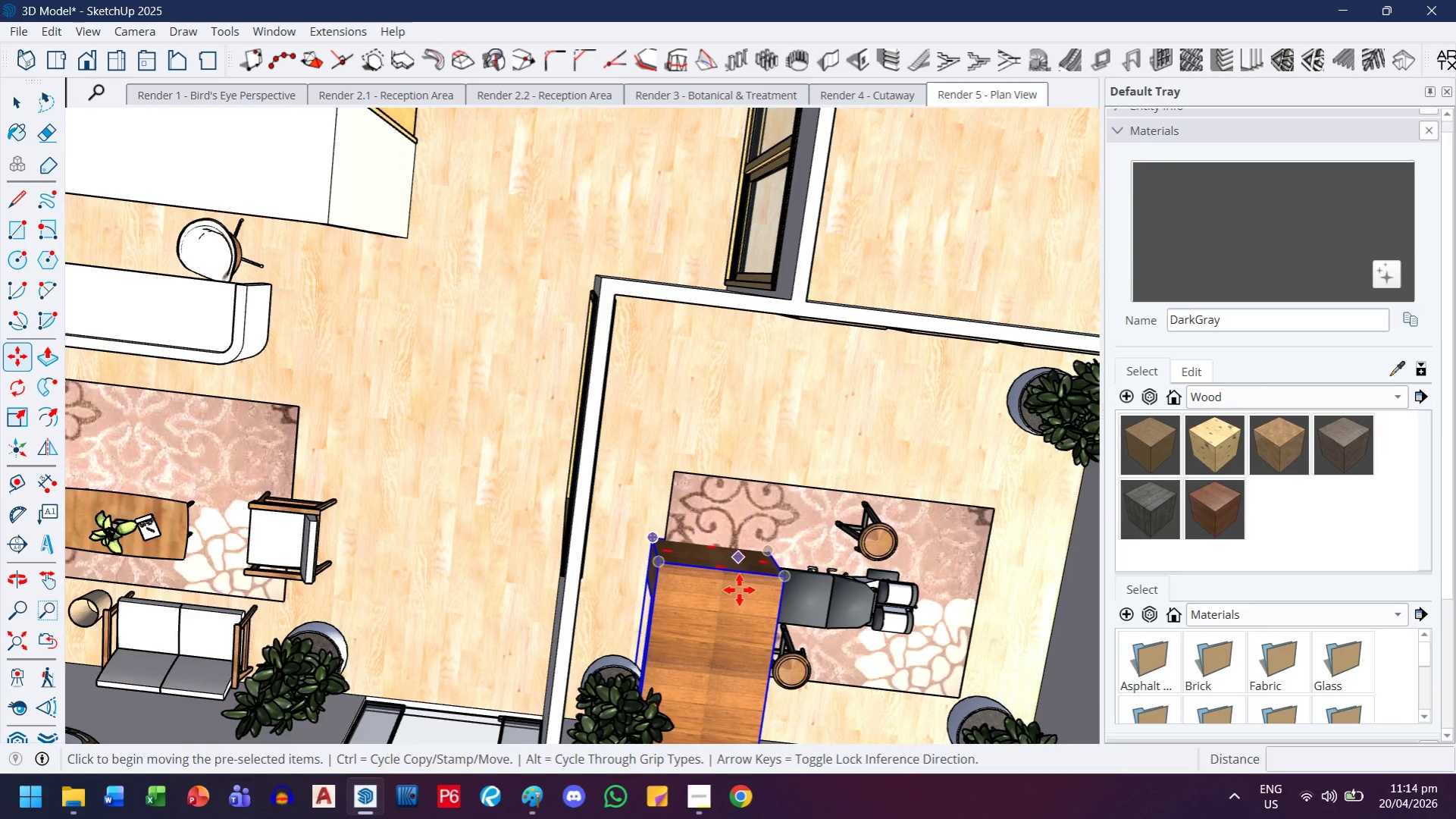 
scroll: coordinate [578, 428], scroll_direction: up, amount: 8.0
 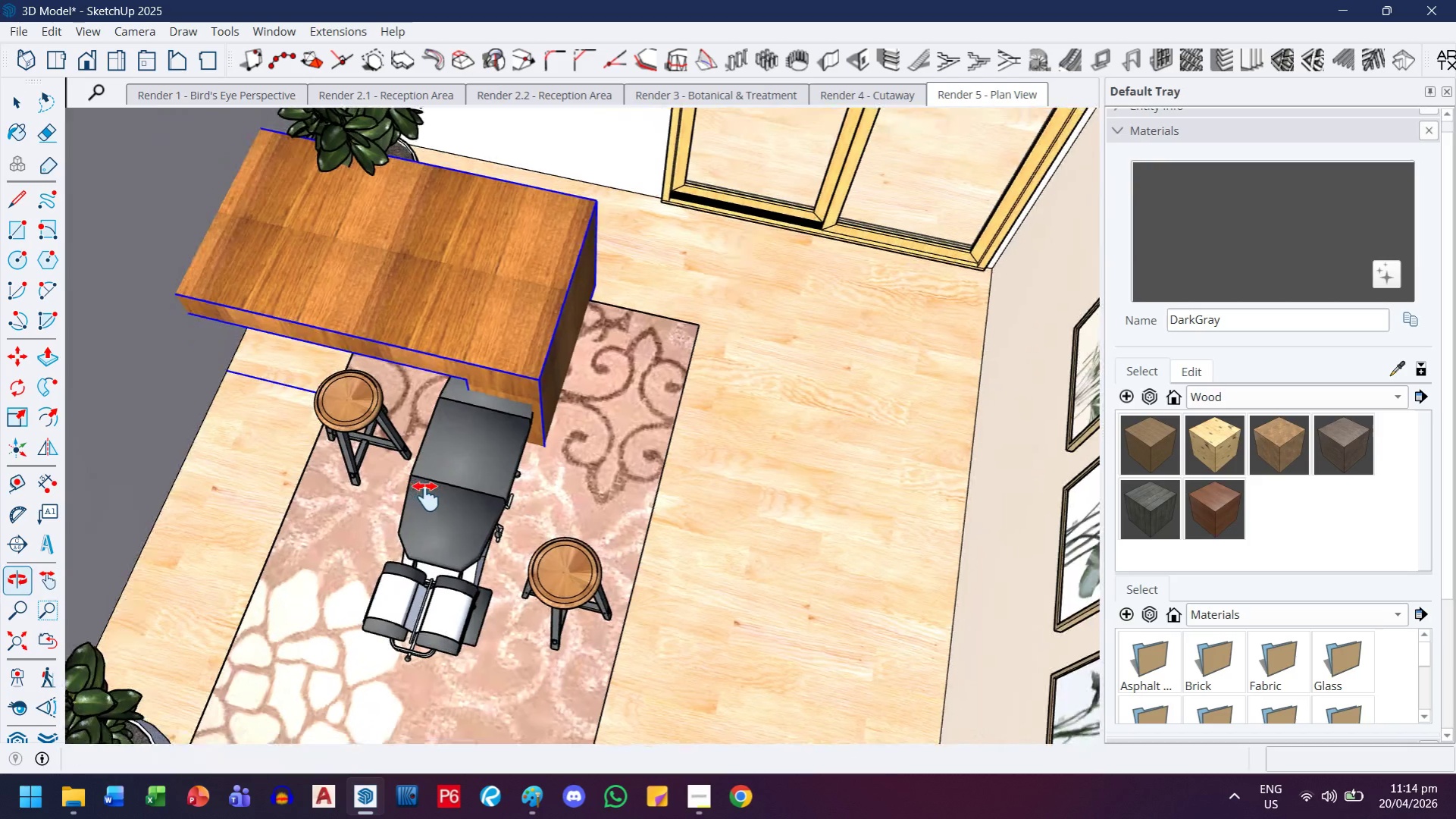 
key(M)
 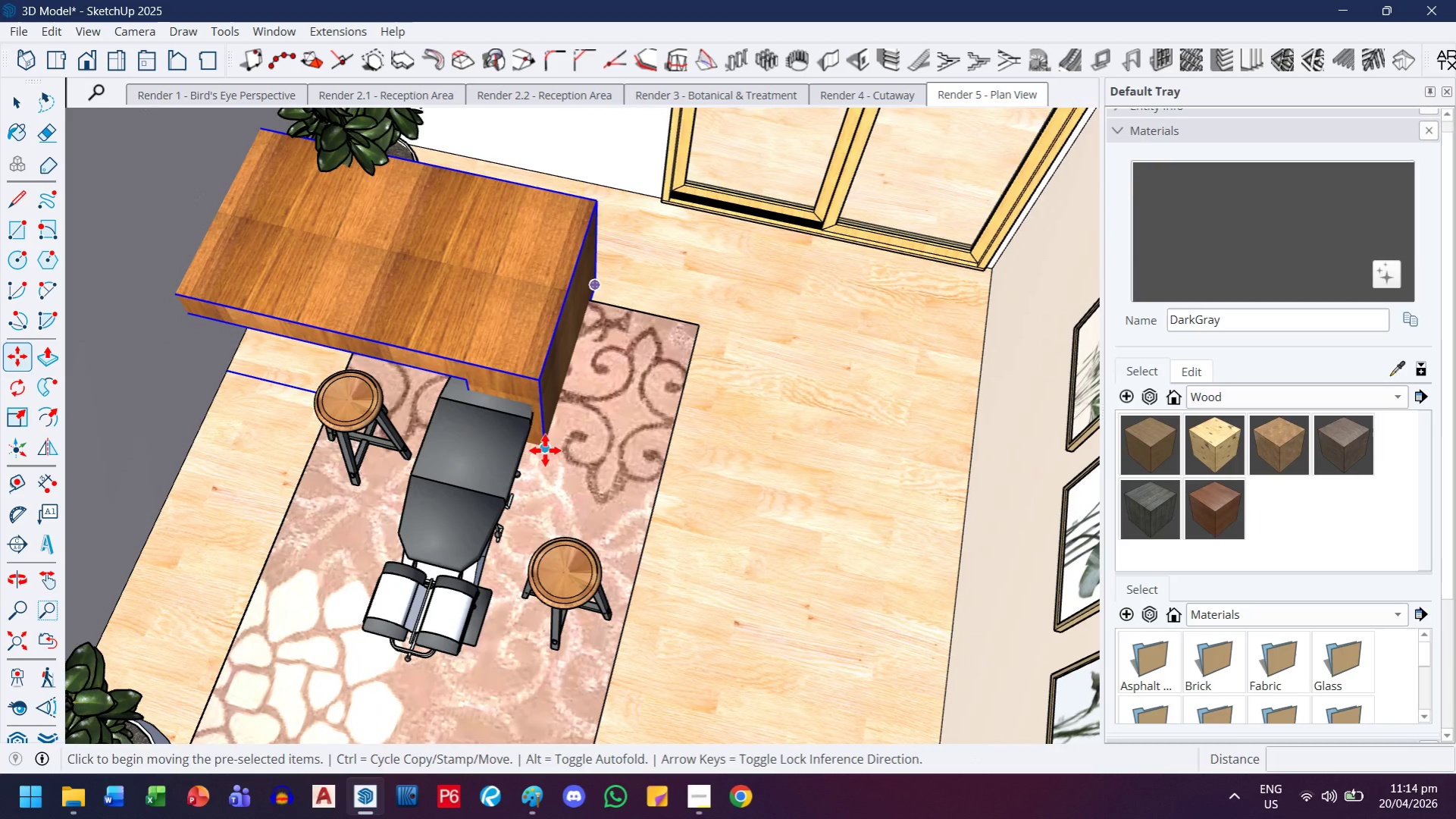 
left_click([545, 450])
 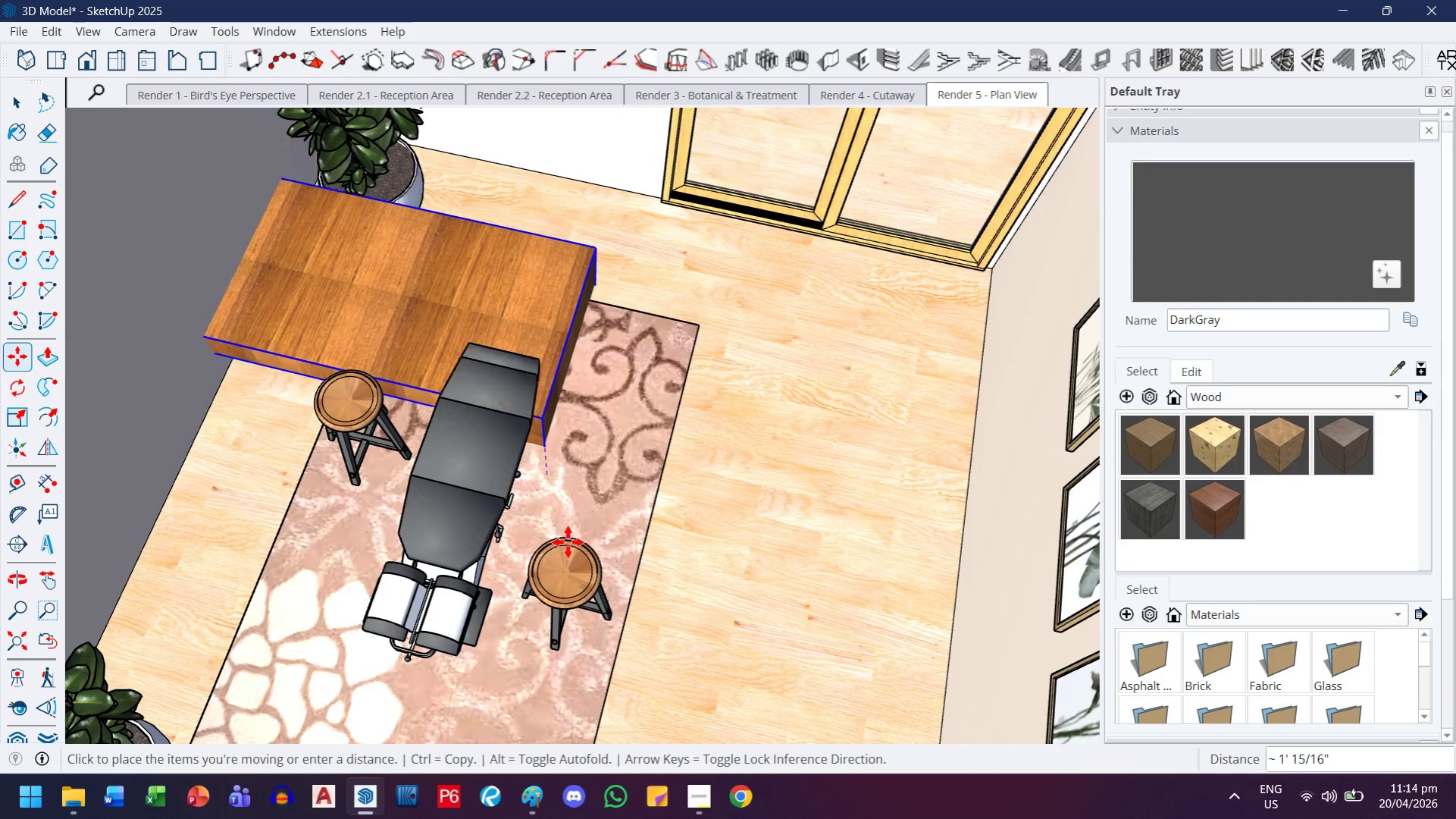 
key(H)
 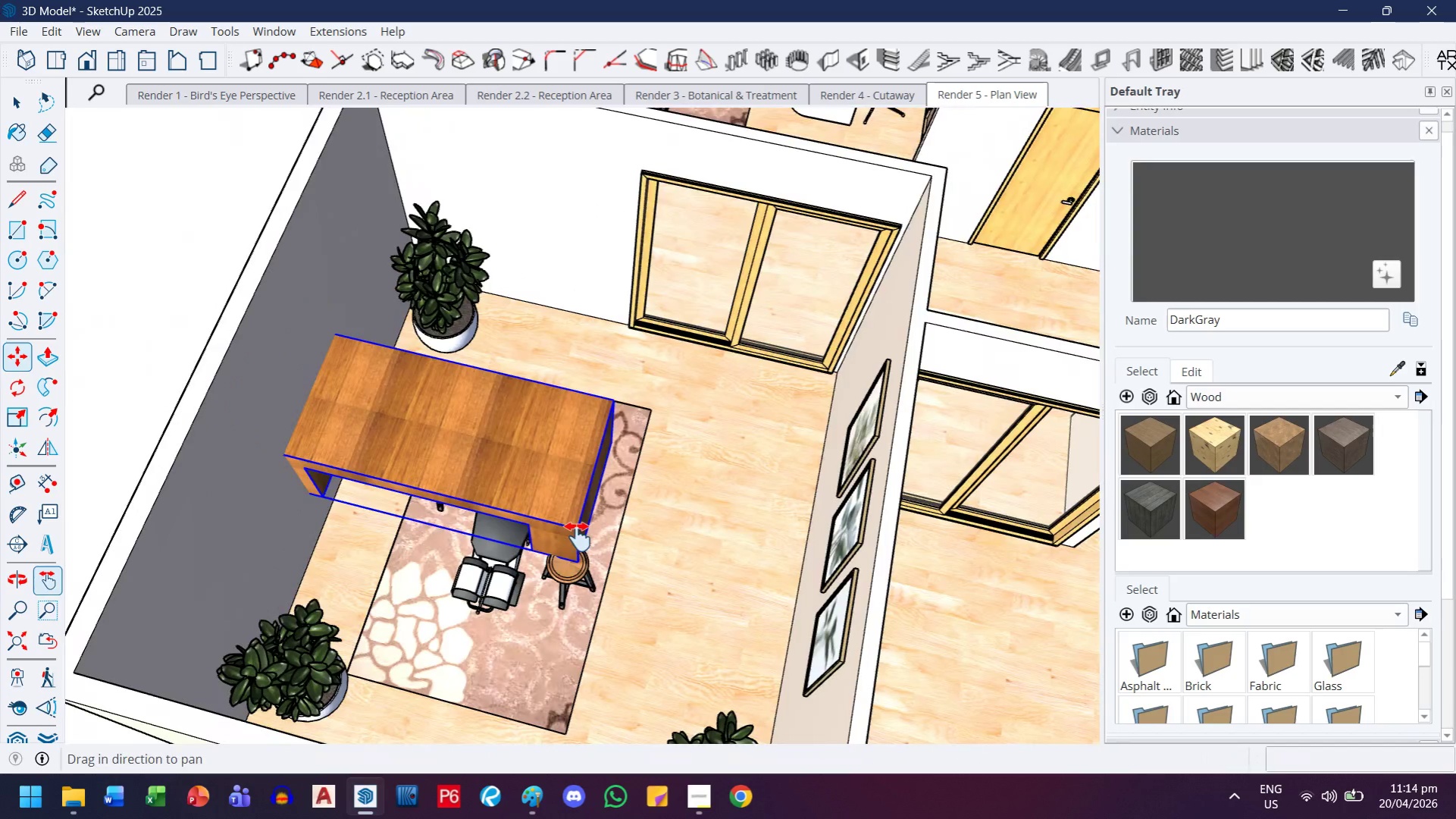 
left_click_drag(start_coordinate=[583, 571], to_coordinate=[571, 355])
 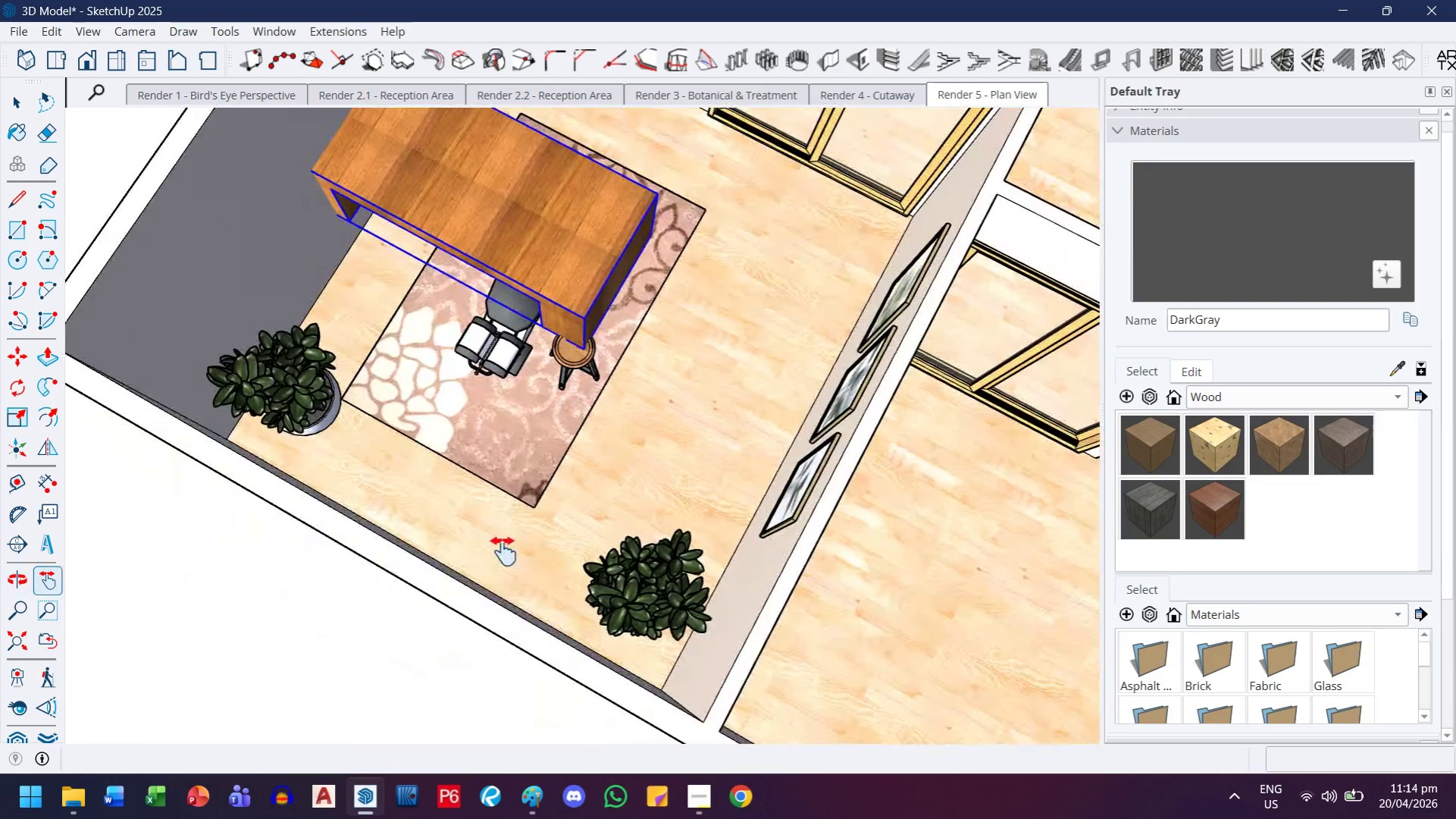 
scroll: coordinate [577, 554], scroll_direction: down, amount: 8.0
 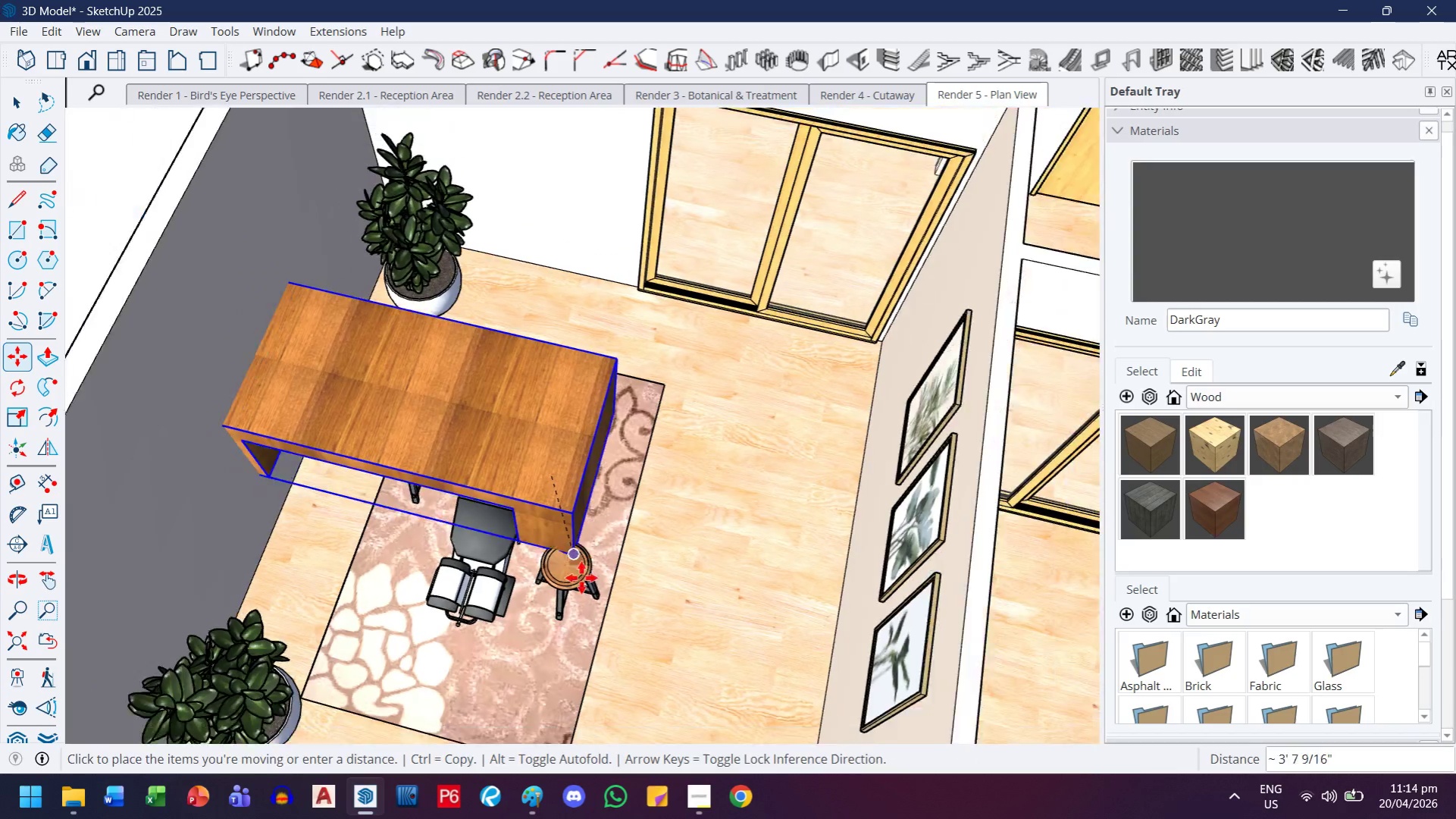 
scroll: coordinate [524, 603], scroll_direction: up, amount: 3.0
 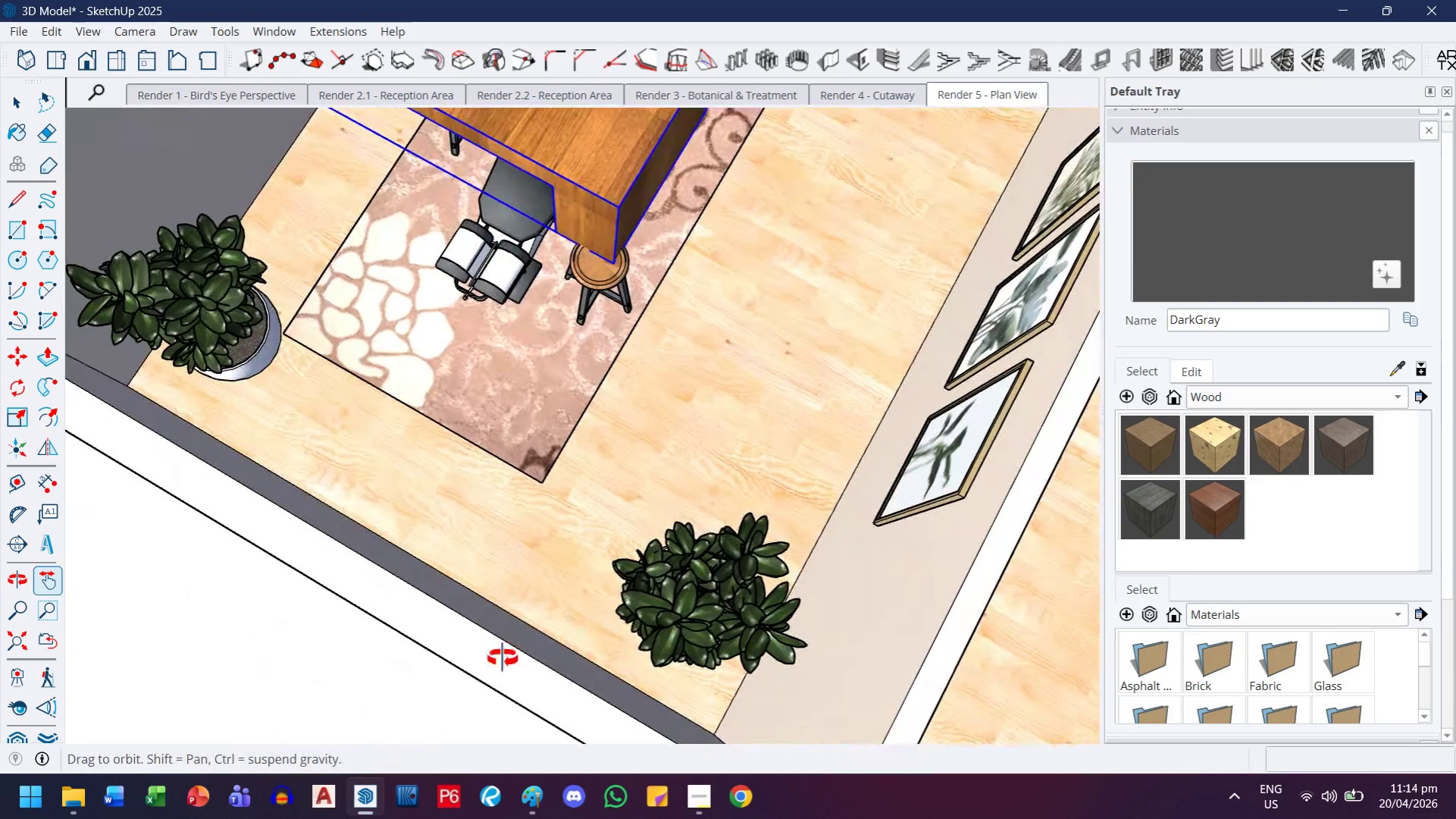 
key(Escape)
 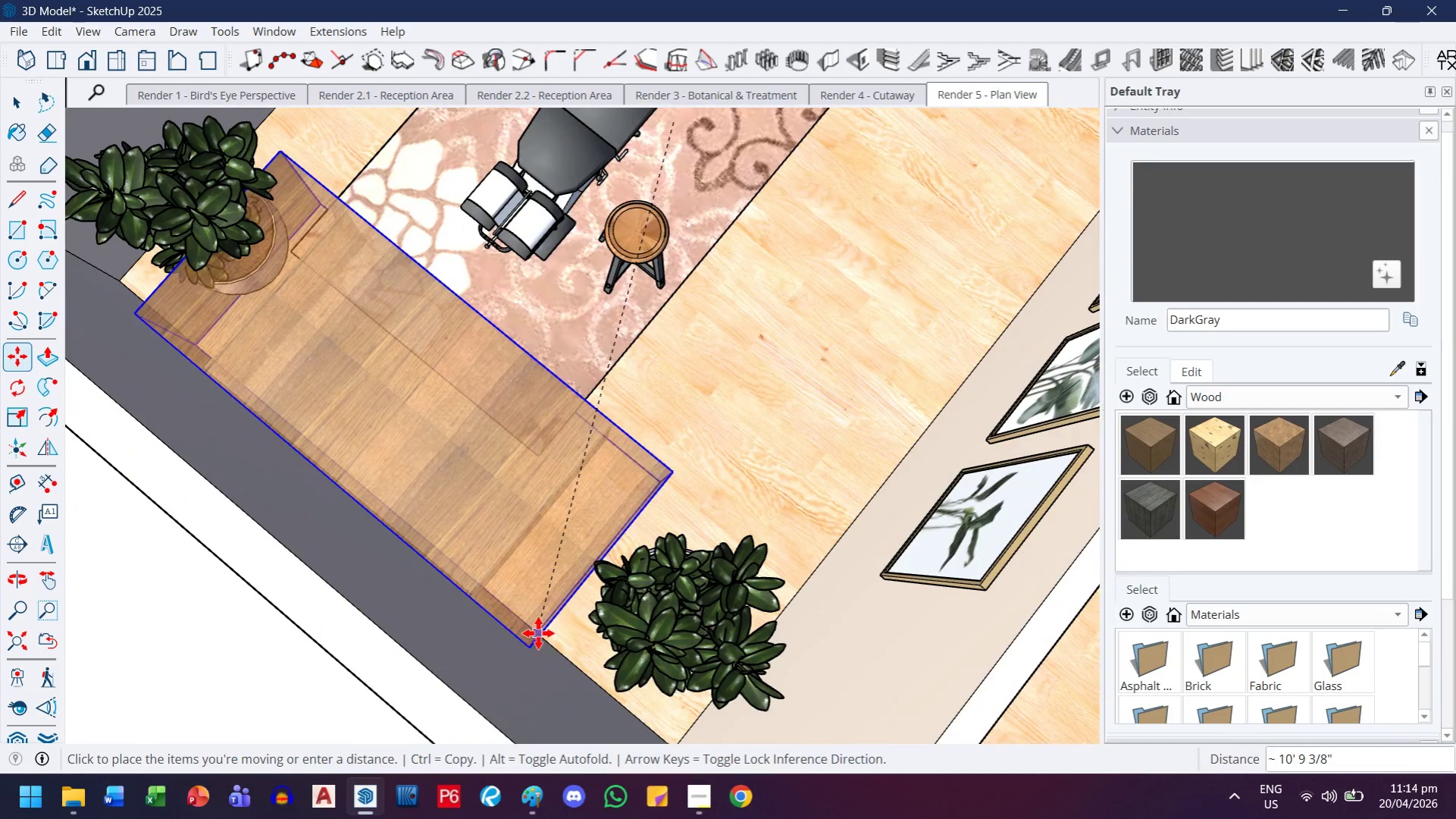 
scroll: coordinate [503, 659], scroll_direction: up, amount: 1.0
 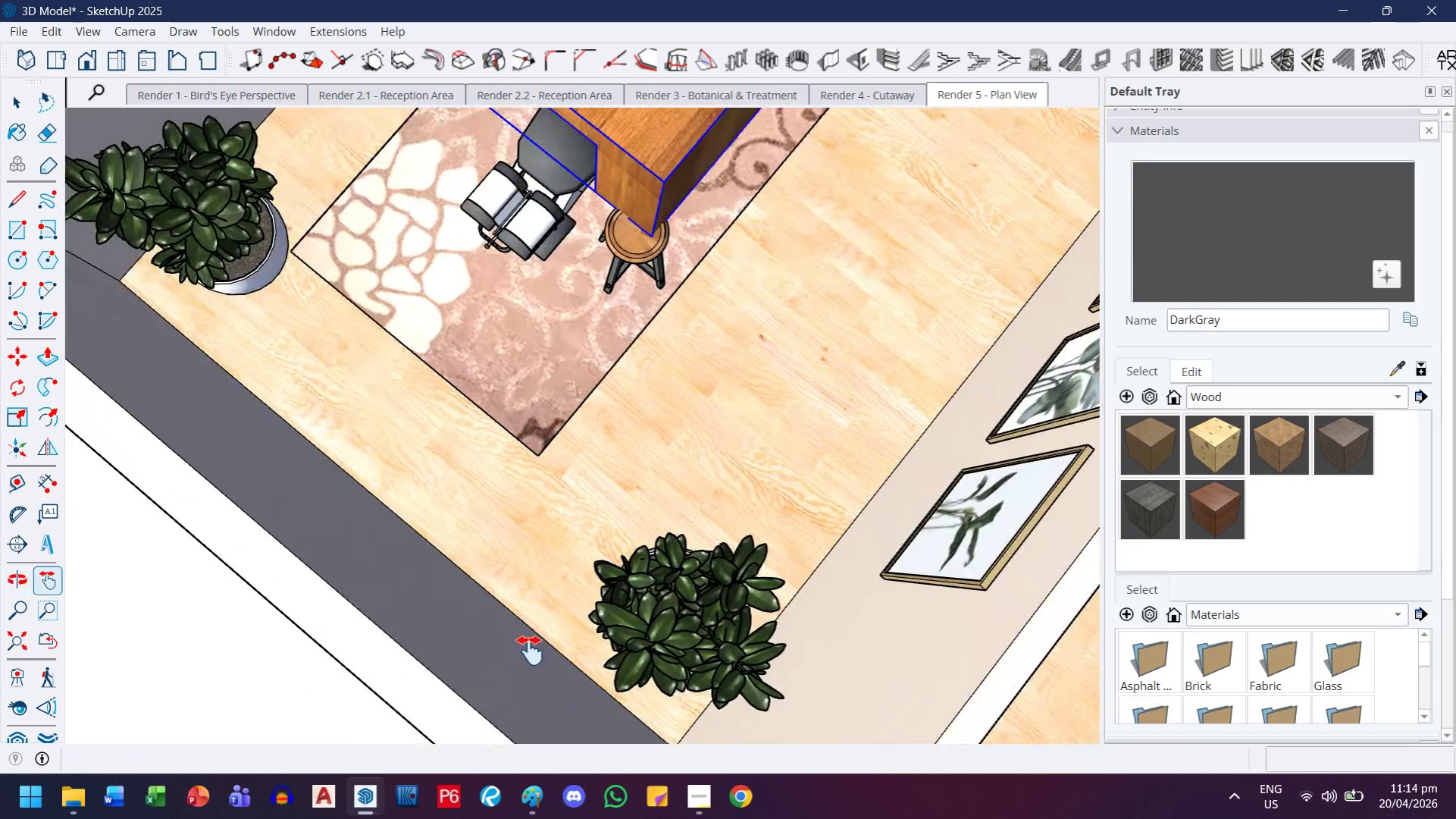 
left_click([538, 633])
 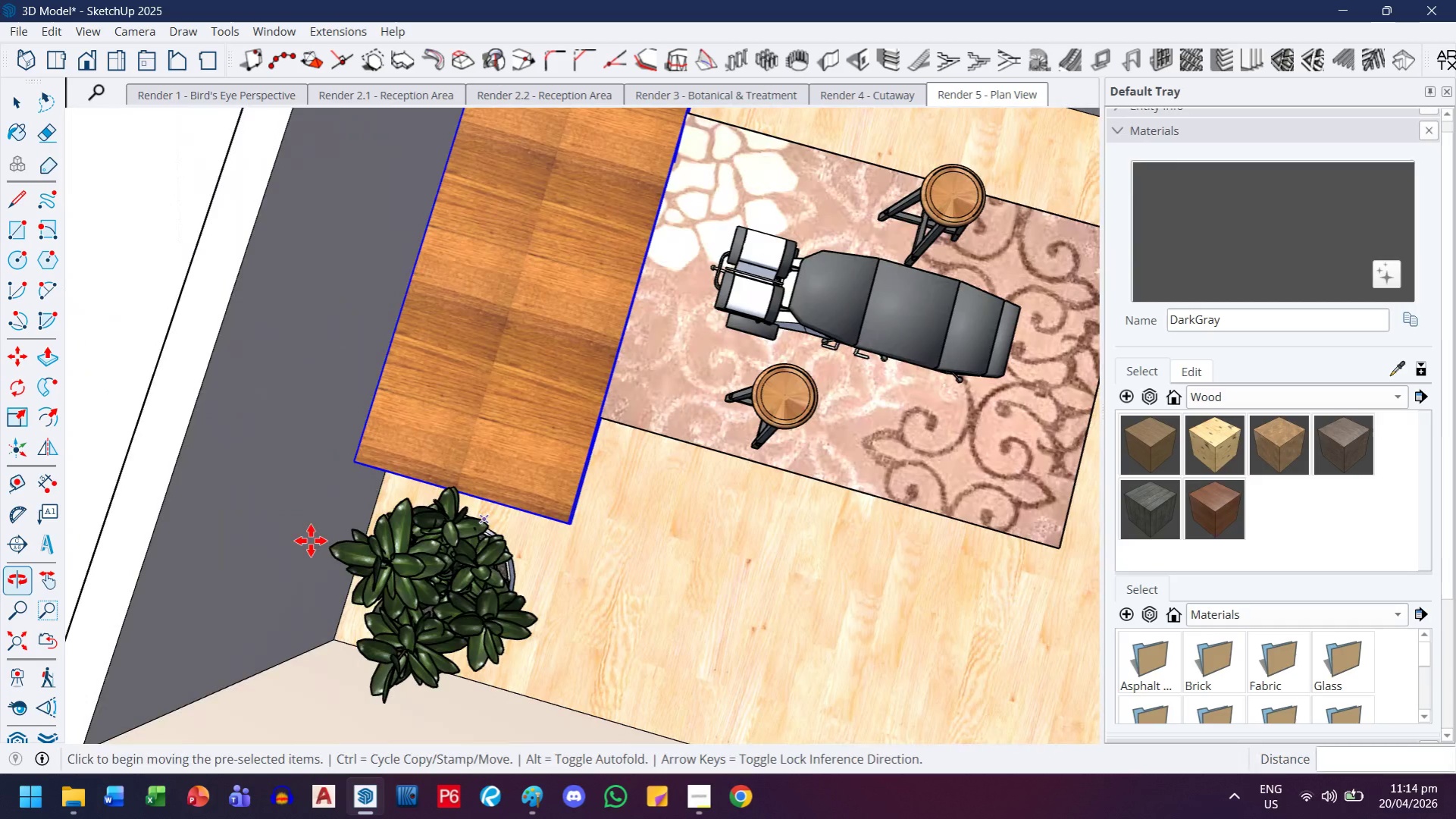 
scroll: coordinate [596, 511], scroll_direction: down, amount: 1.0
 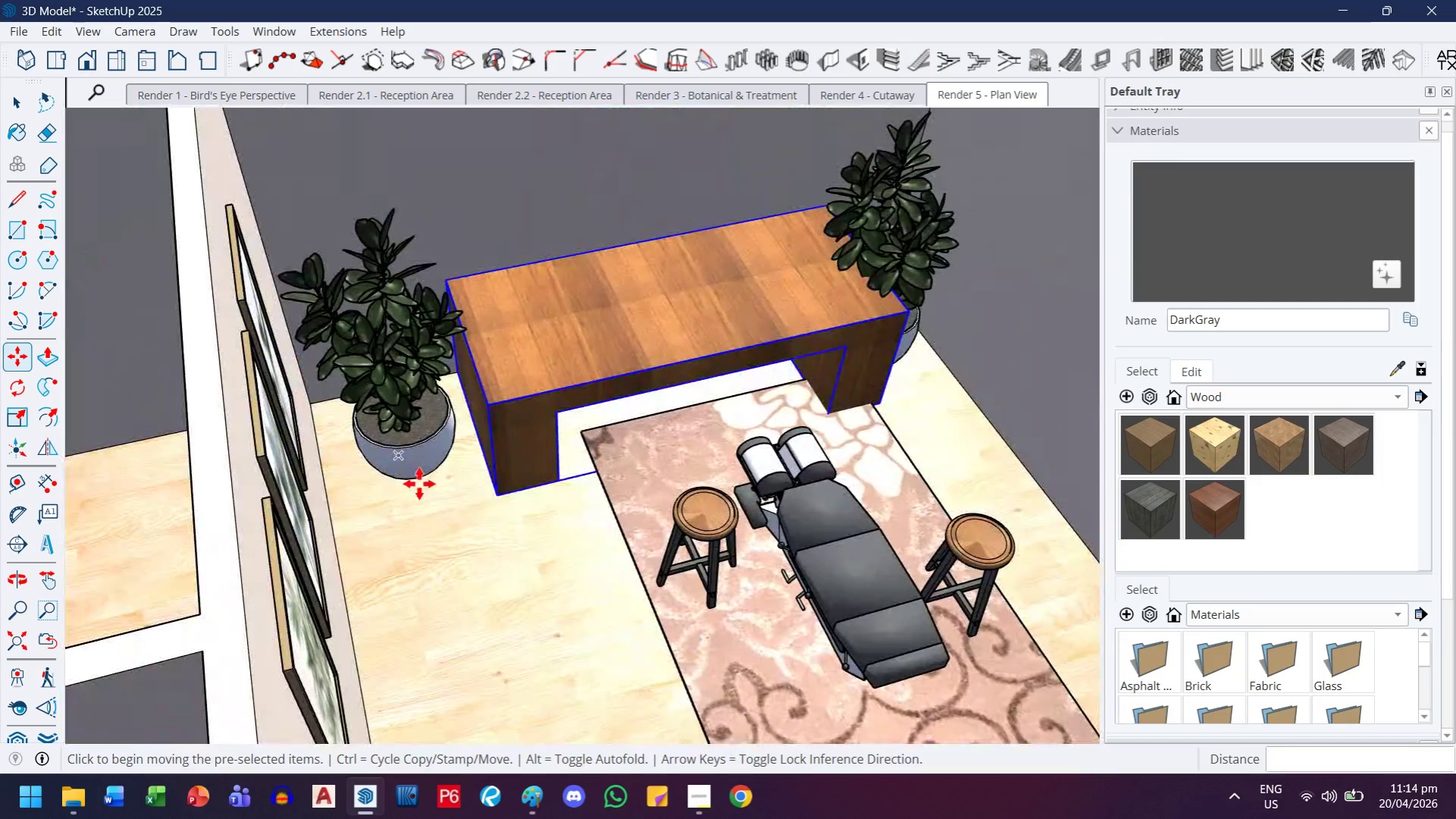 
scroll: coordinate [468, 502], scroll_direction: up, amount: 1.0
 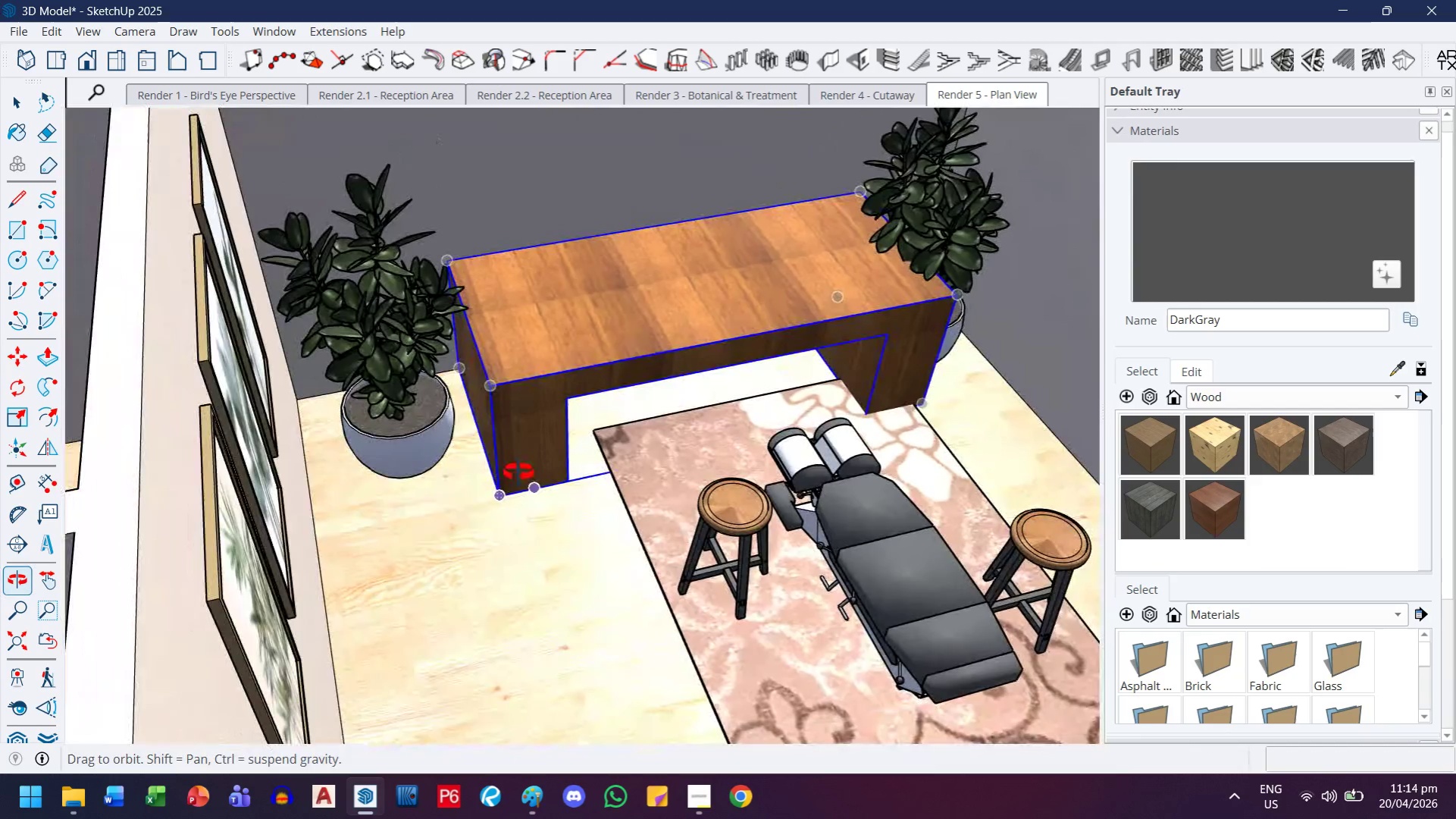 
key(S)
 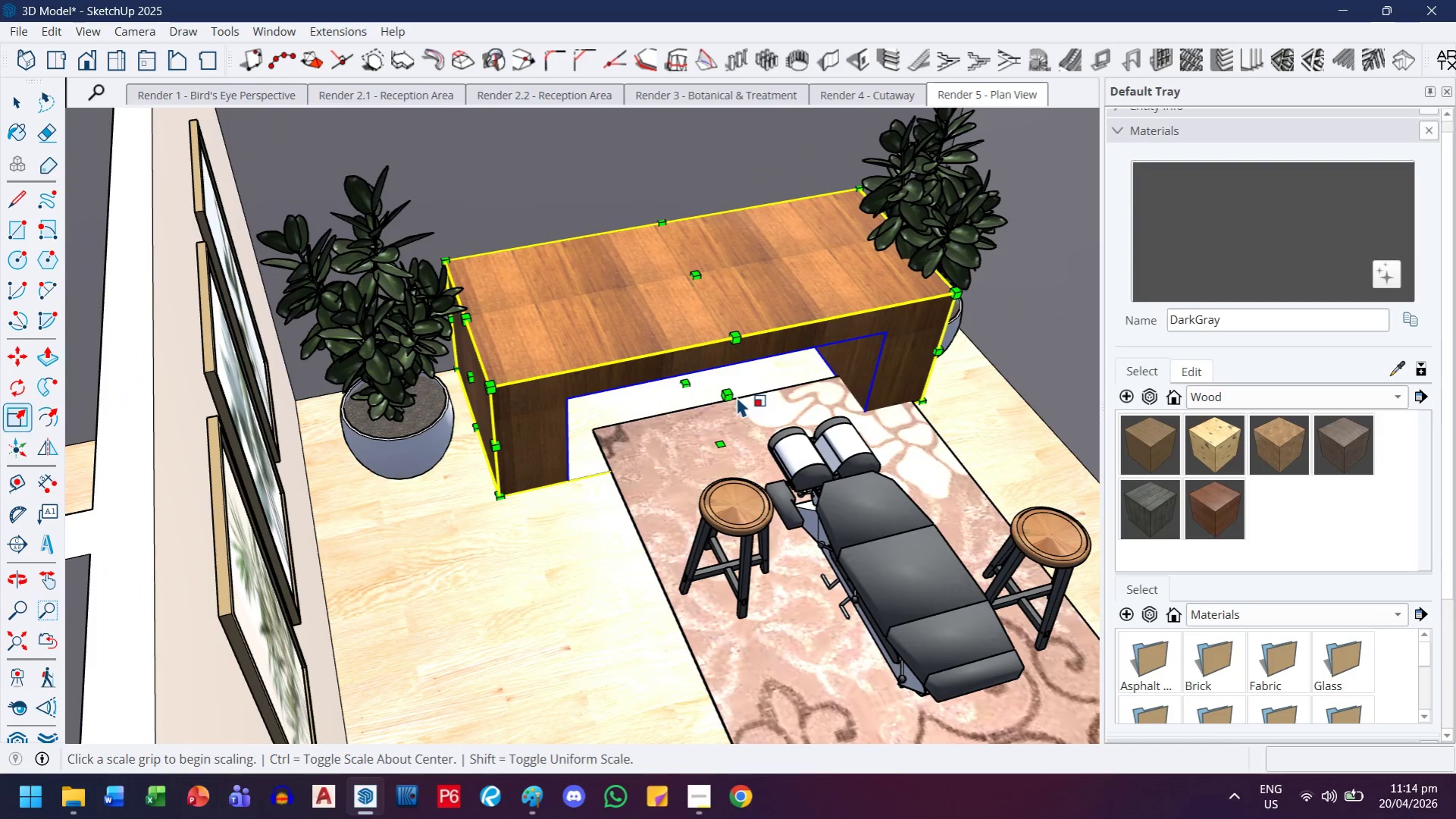 
left_click([732, 396])
 